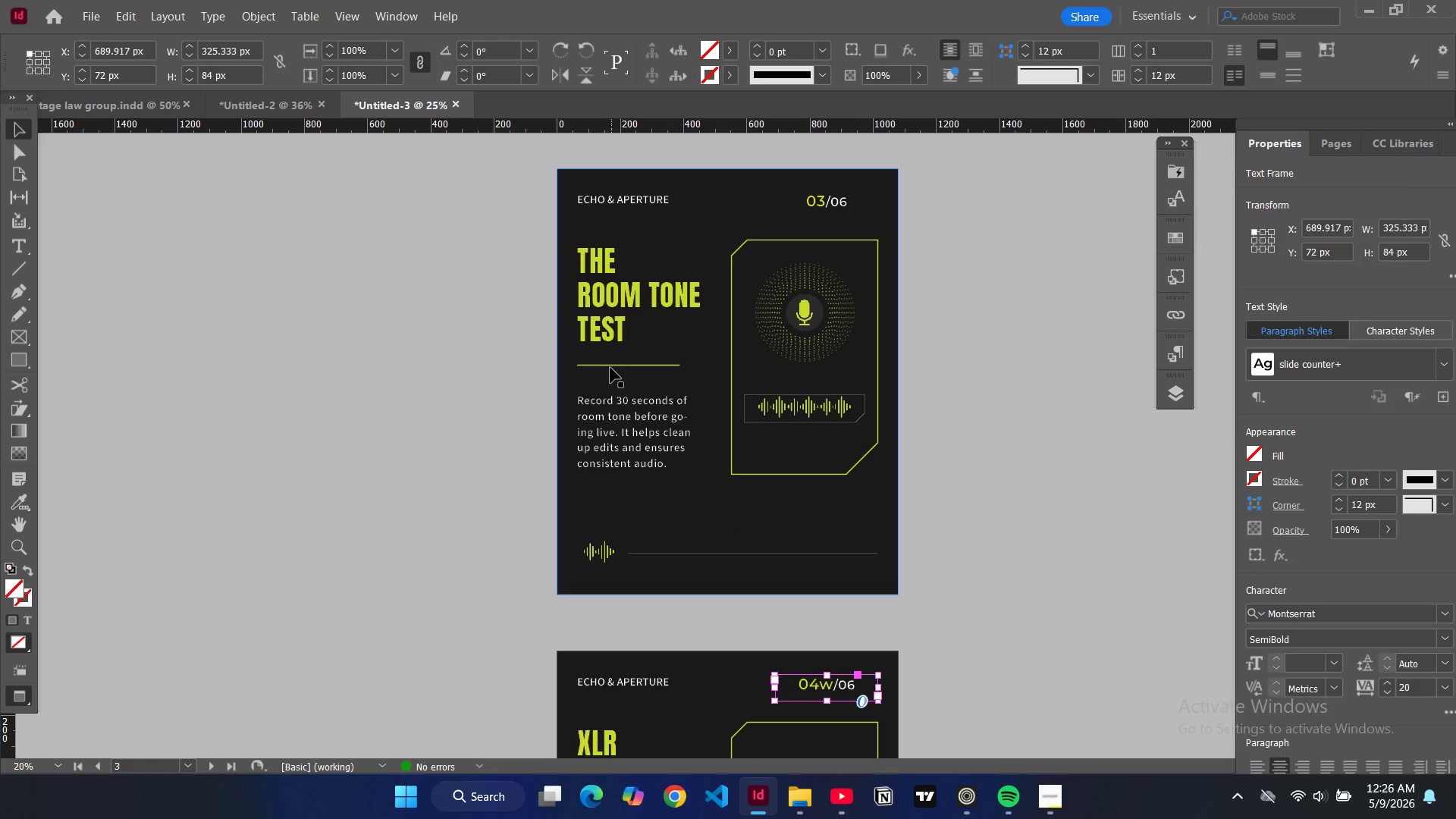 
left_click([610, 367])
 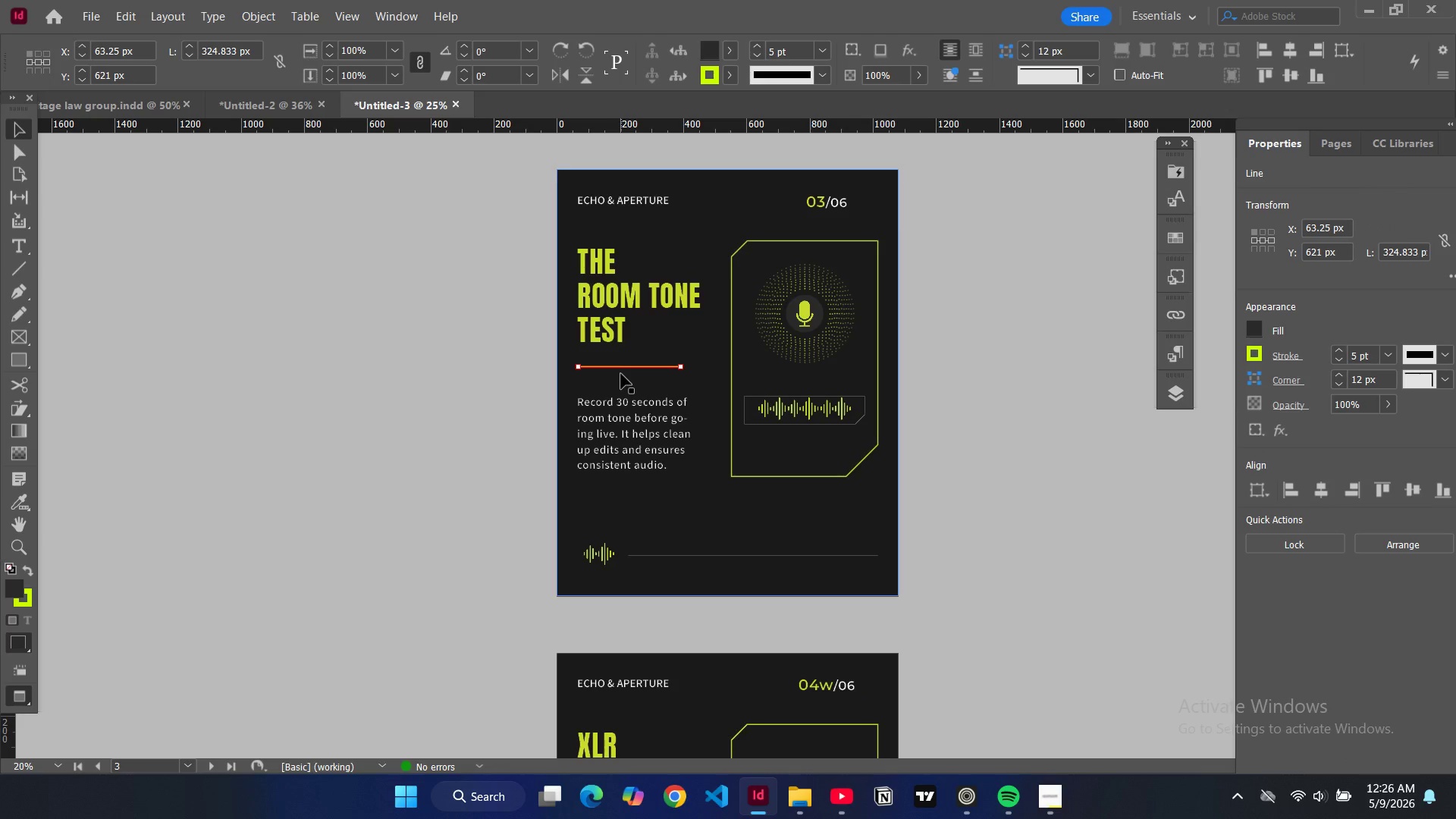 
key(Control+C)
 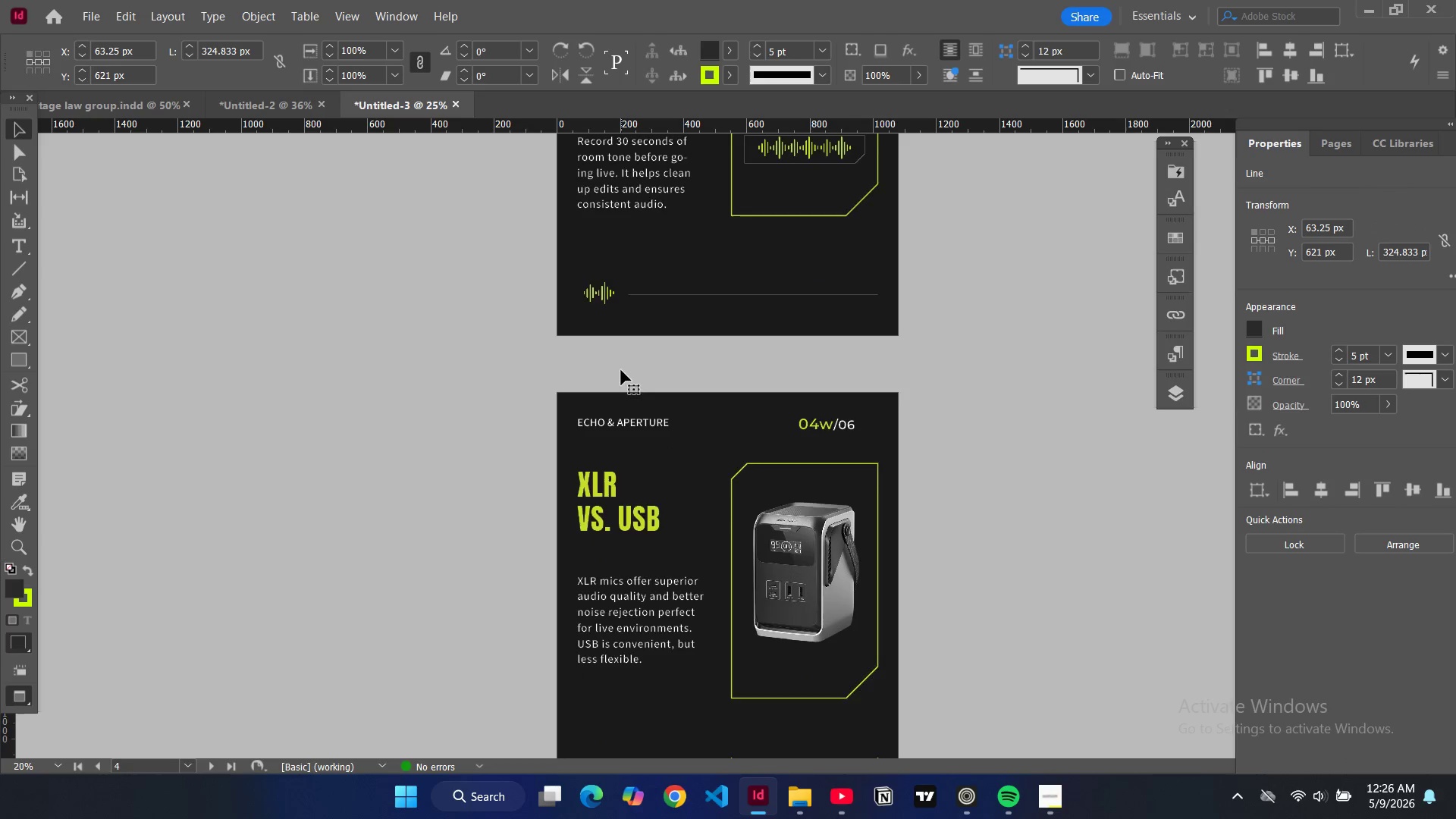 
scroll: coordinate [621, 370], scroll_direction: down, amount: 7.0
 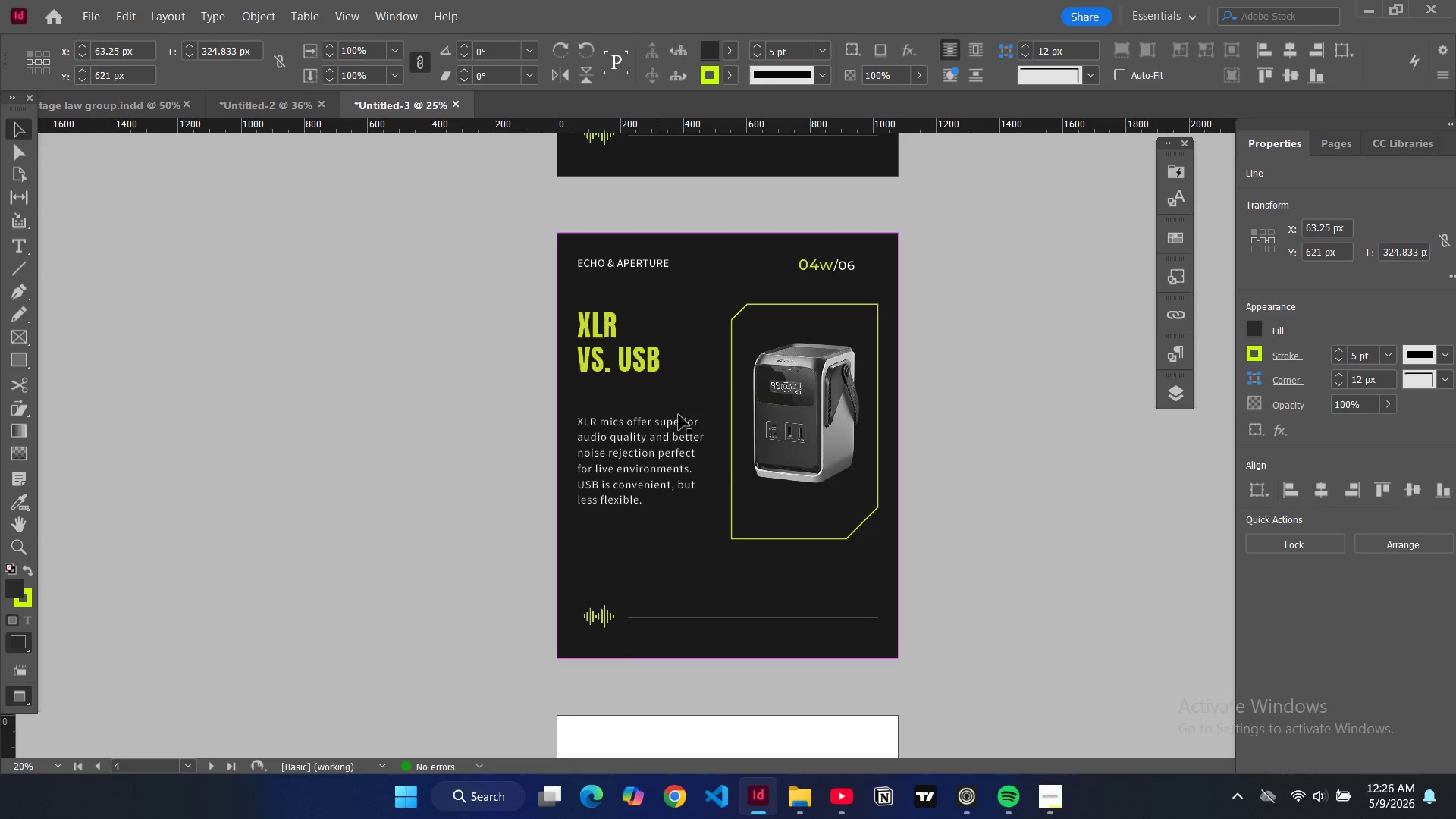 
key(Control+V)
 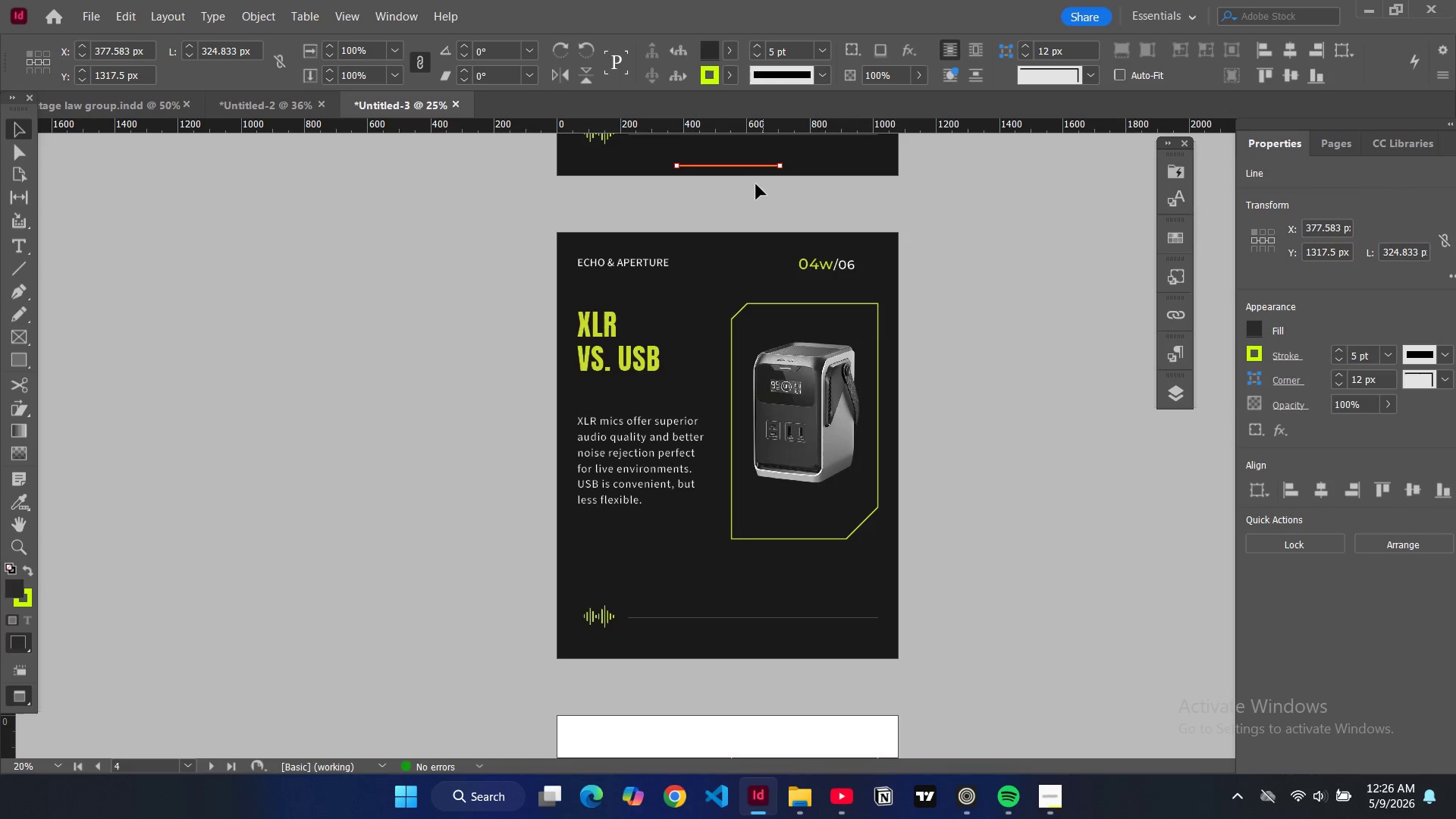 
left_click_drag(start_coordinate=[739, 167], to_coordinate=[688, 397])
 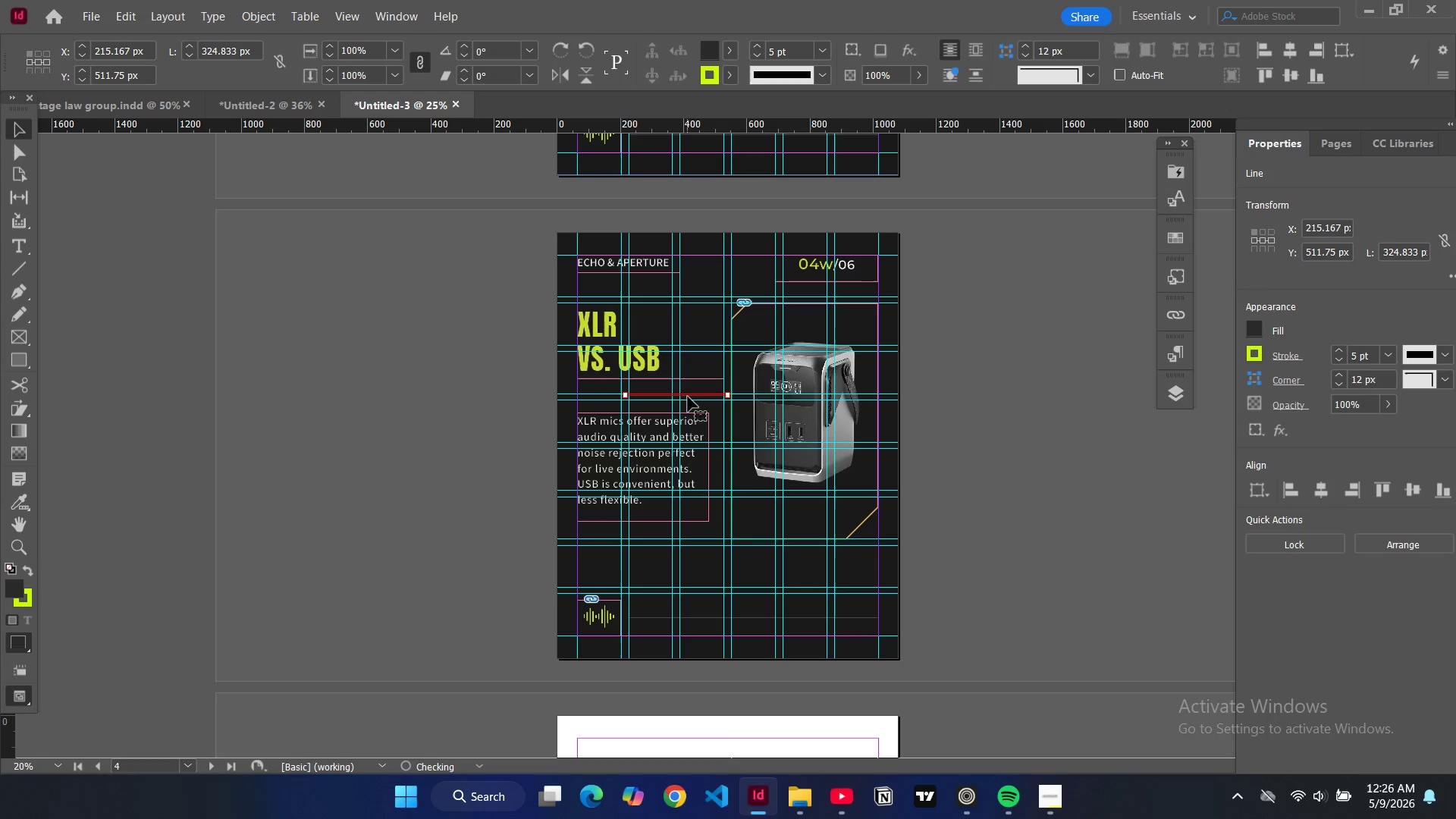 
key(W)
 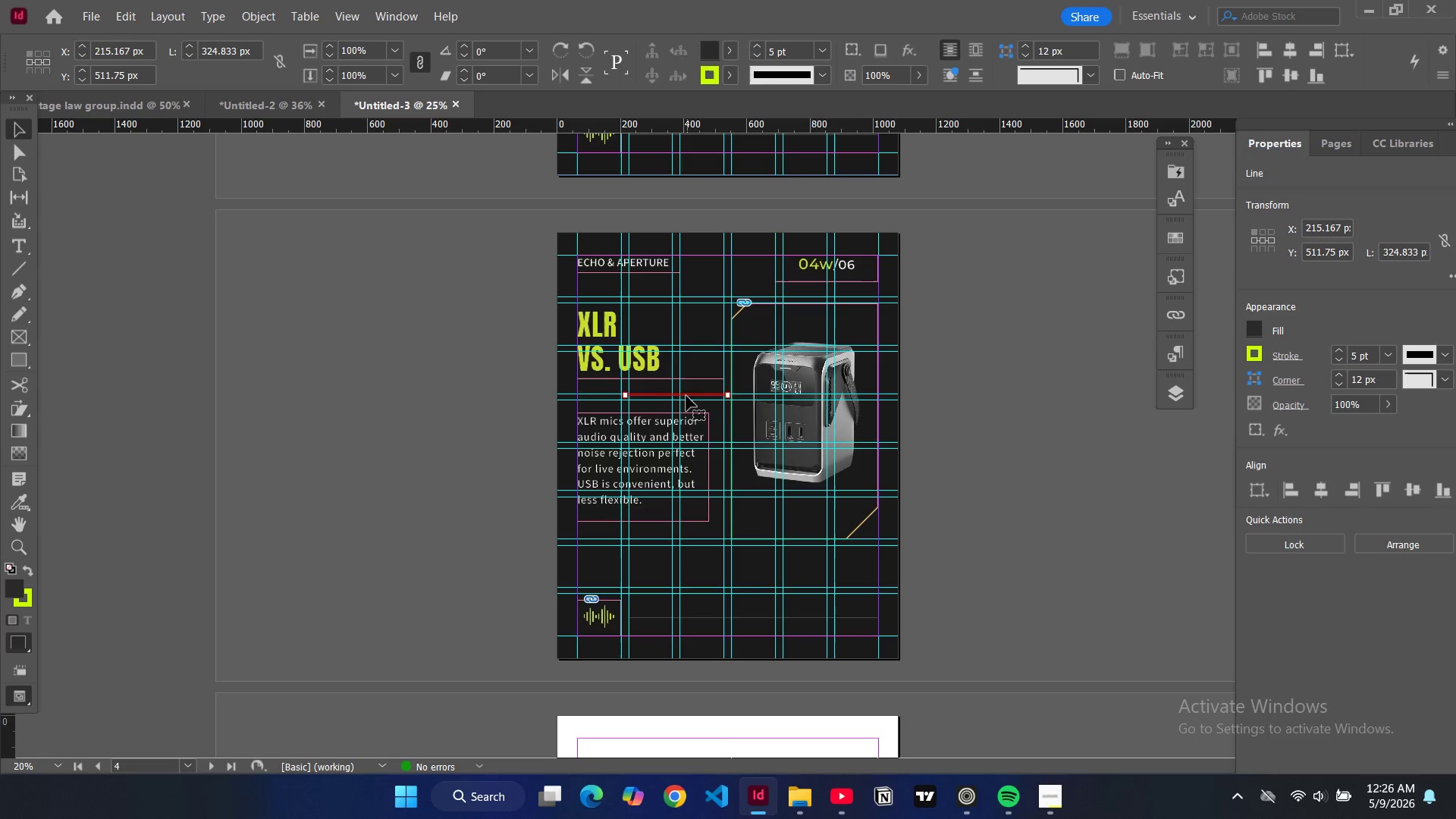 
left_click_drag(start_coordinate=[688, 396], to_coordinate=[644, 393])
 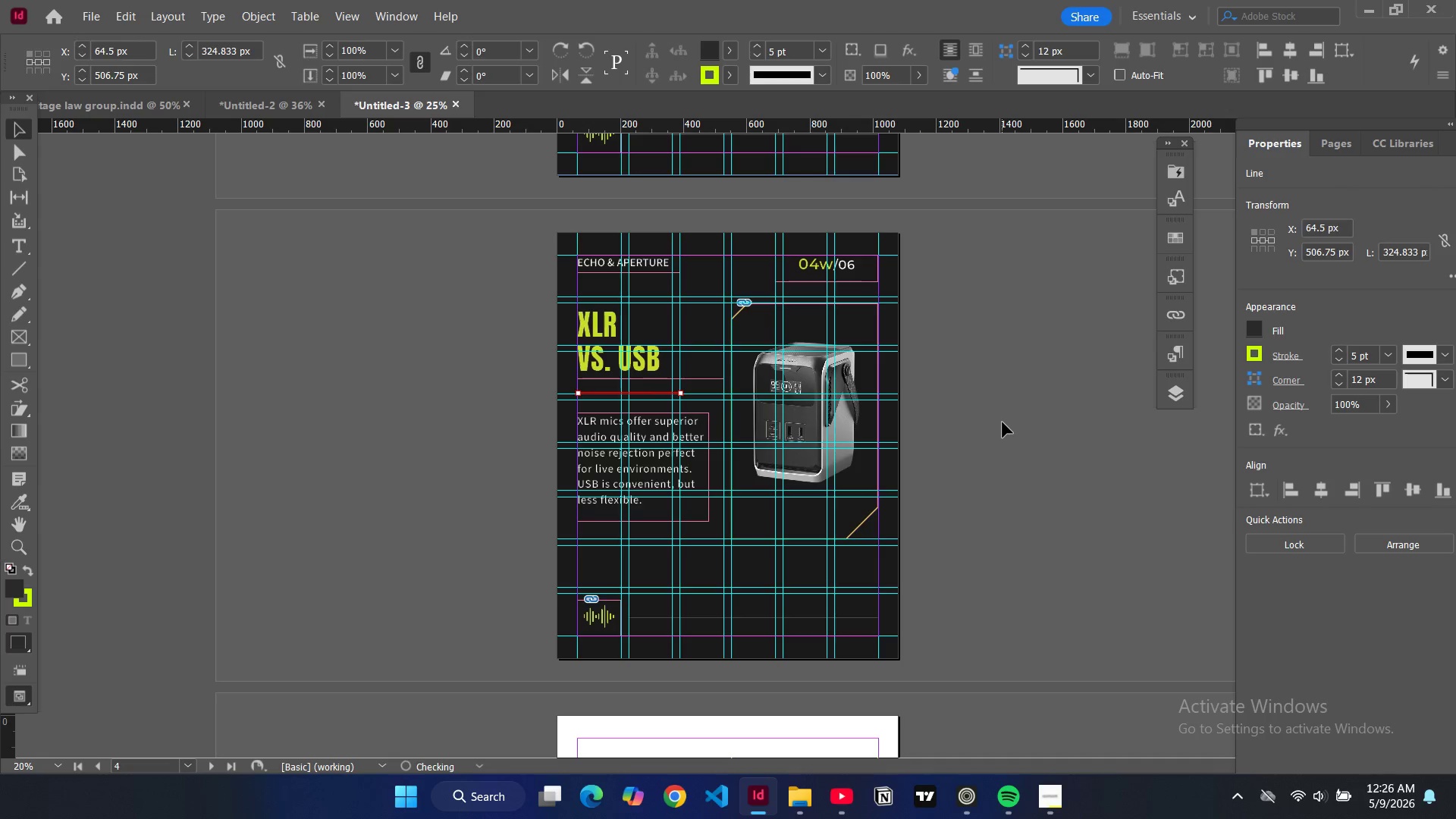 
left_click([1003, 422])
 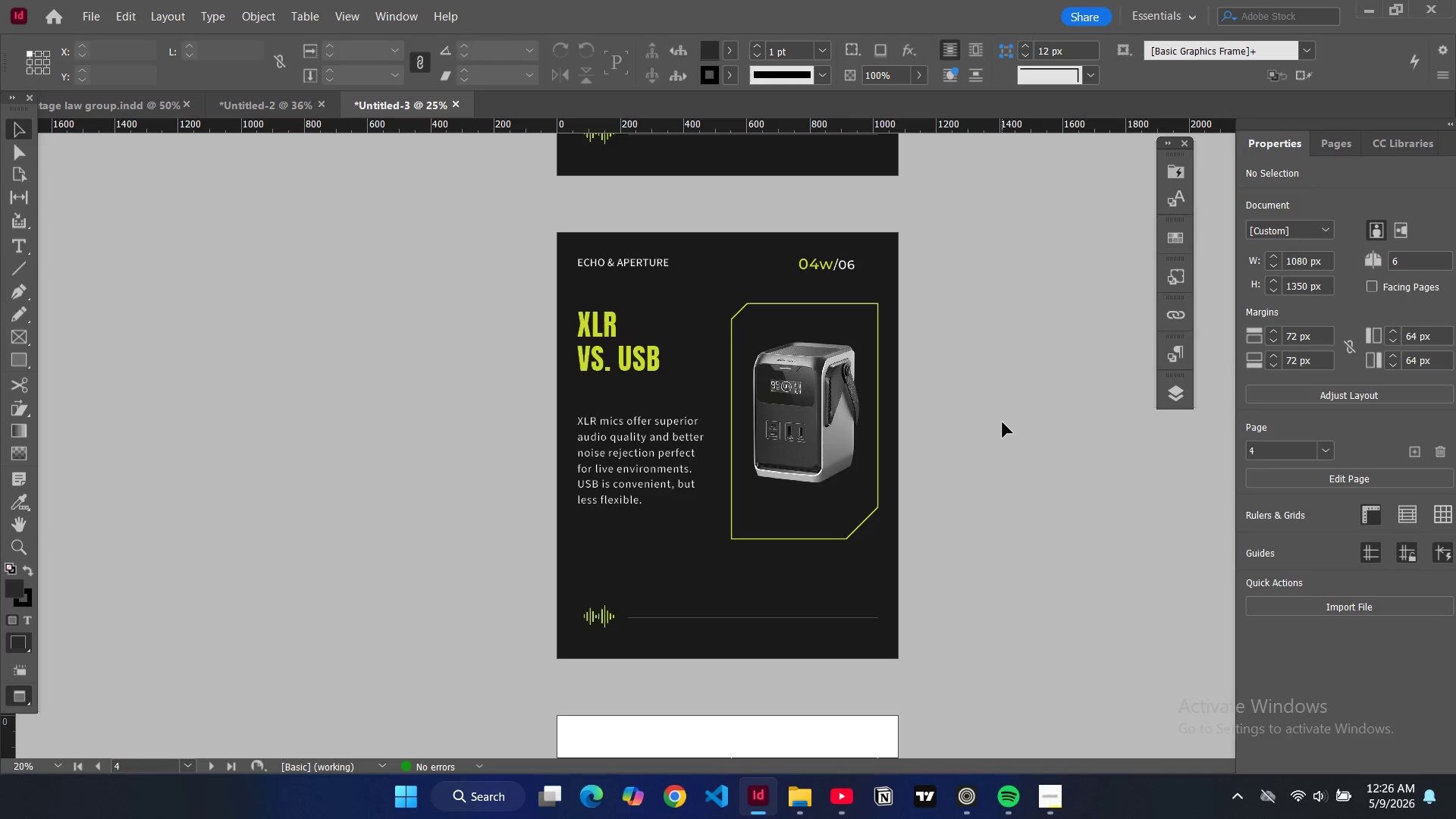 
key(W)
 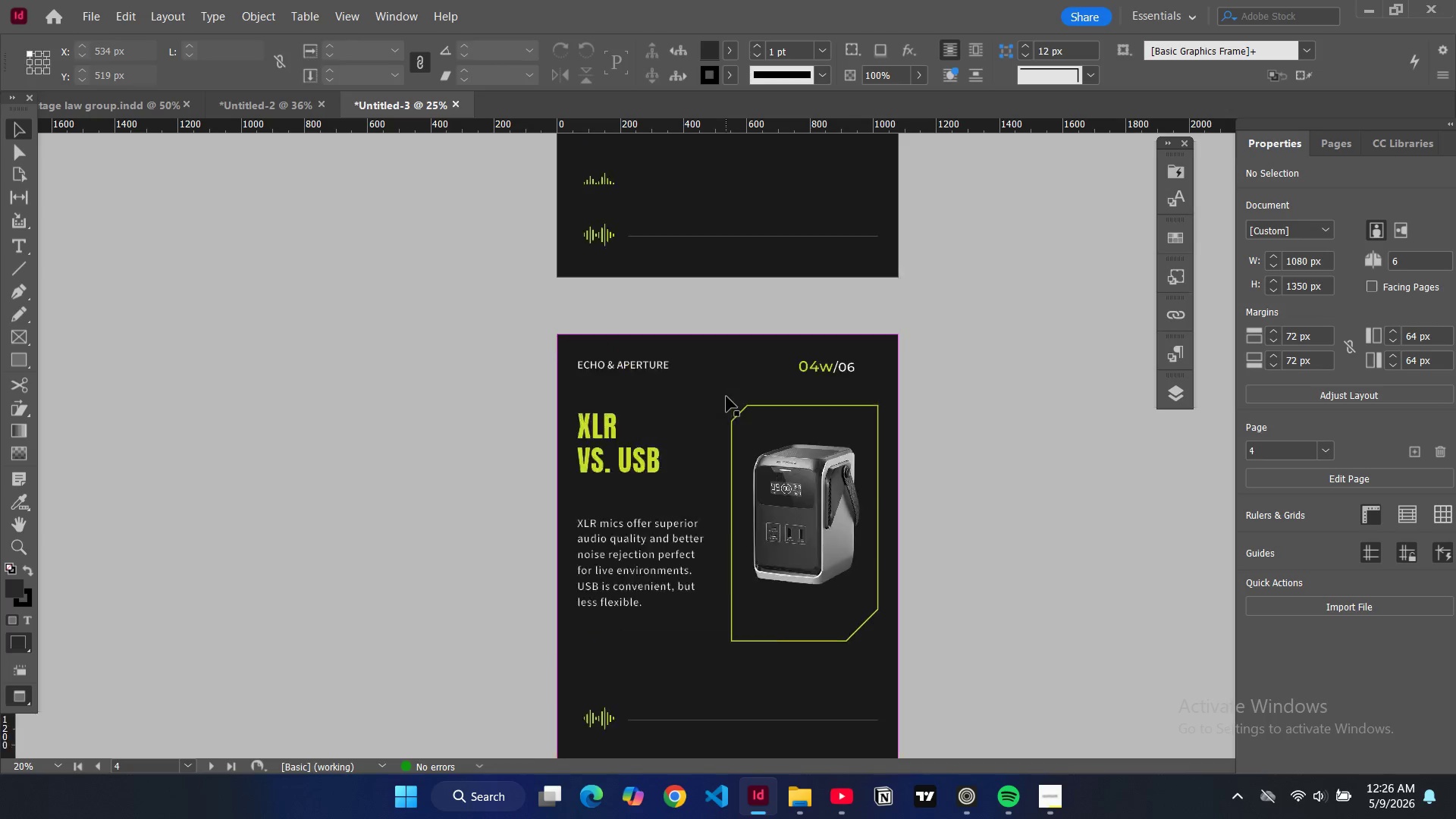 
scroll: coordinate [726, 397], scroll_direction: up, amount: 2.0
 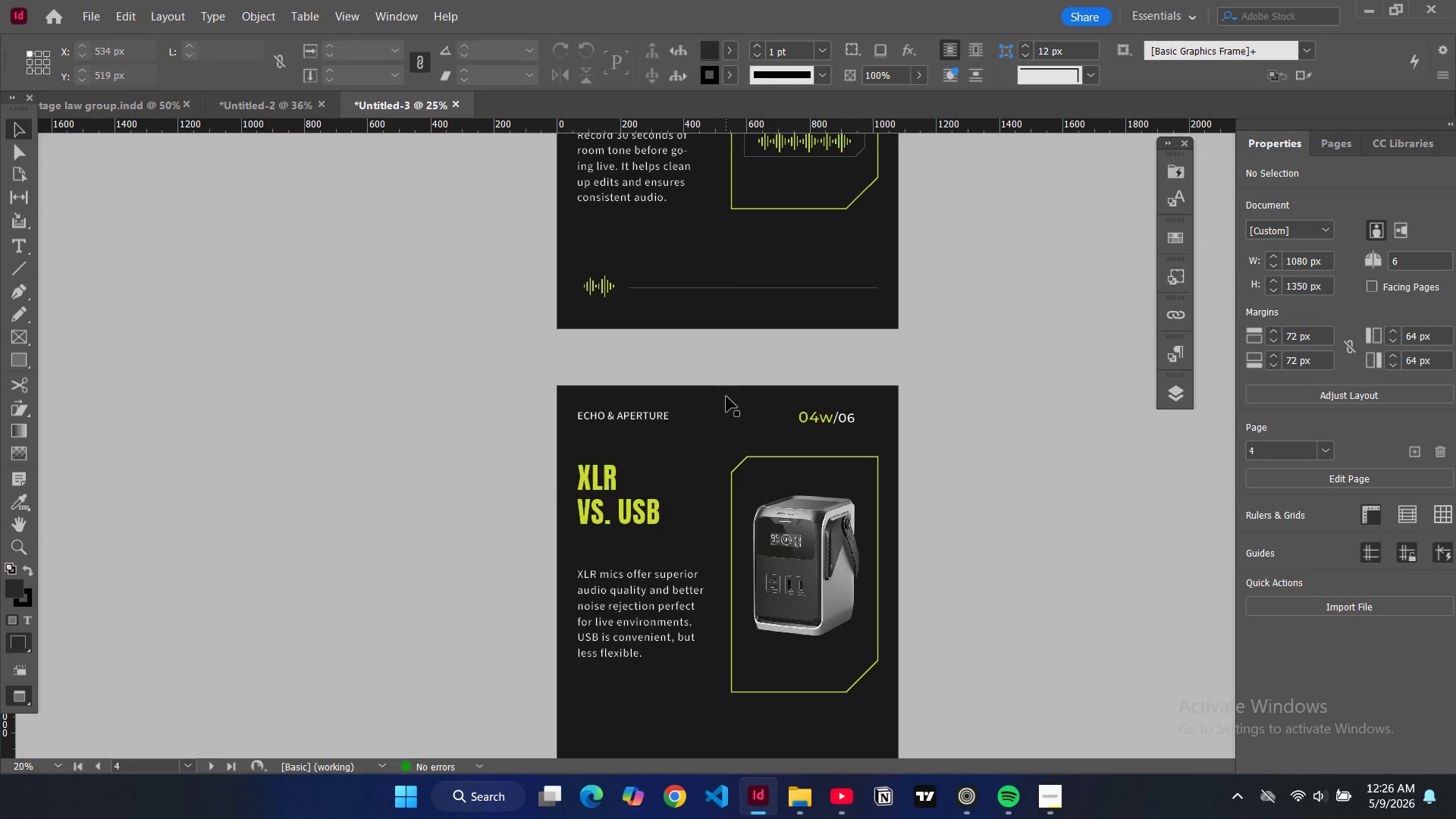 
key(Control+Z)
 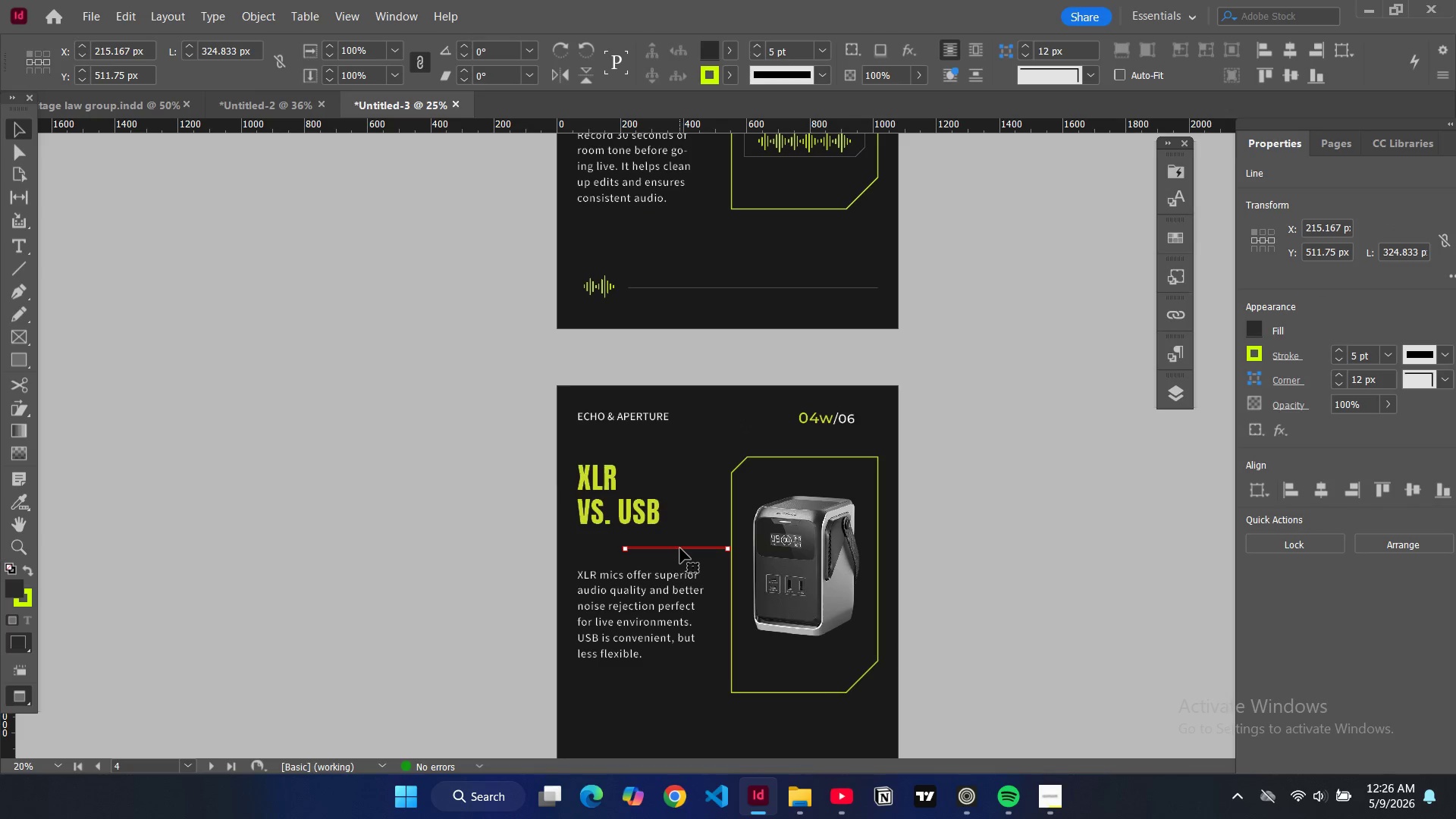 
left_click_drag(start_coordinate=[680, 548], to_coordinate=[635, 546])
 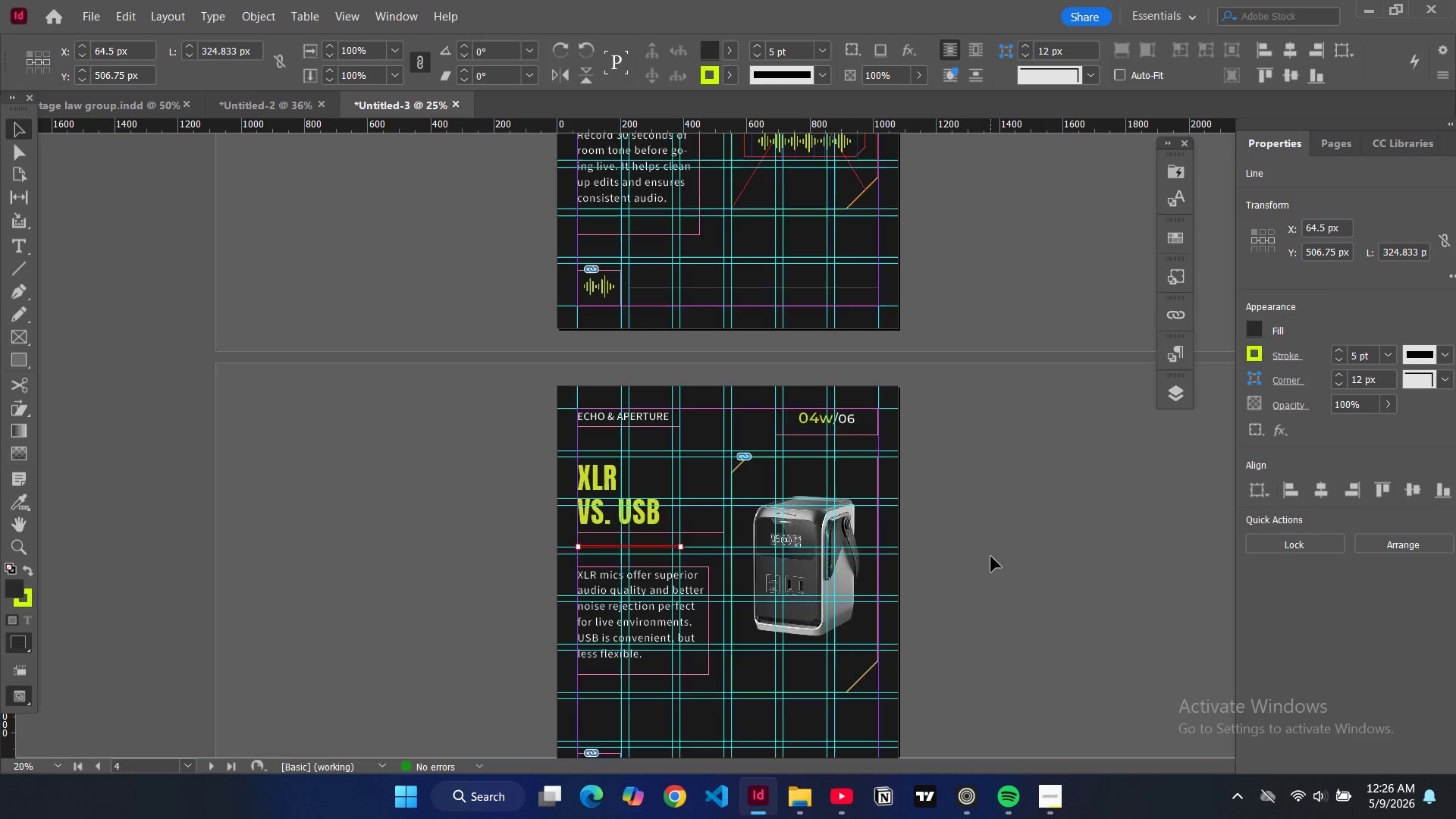 
key(W)
 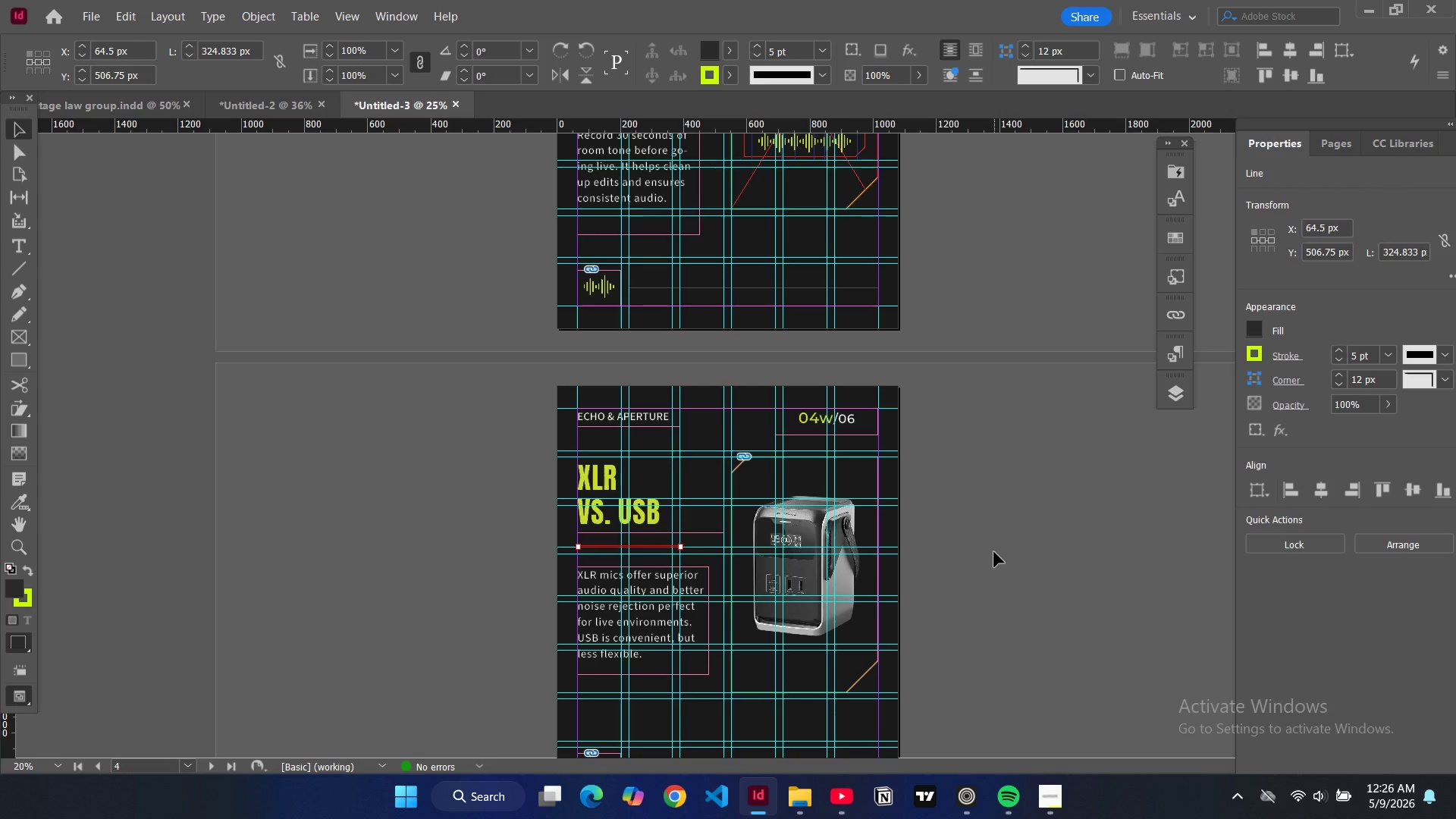 
left_click([994, 552])
 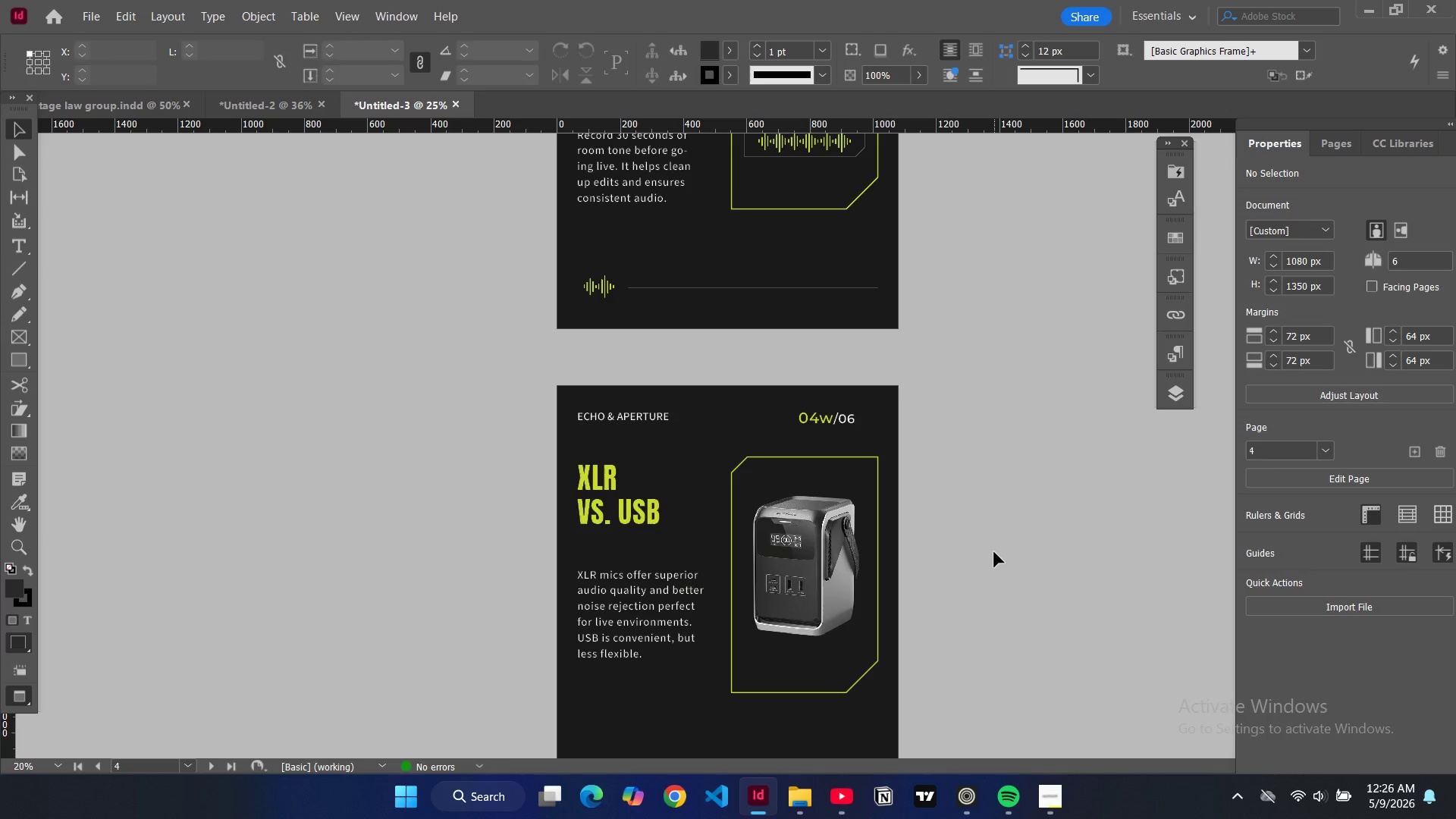 
type(ww)
 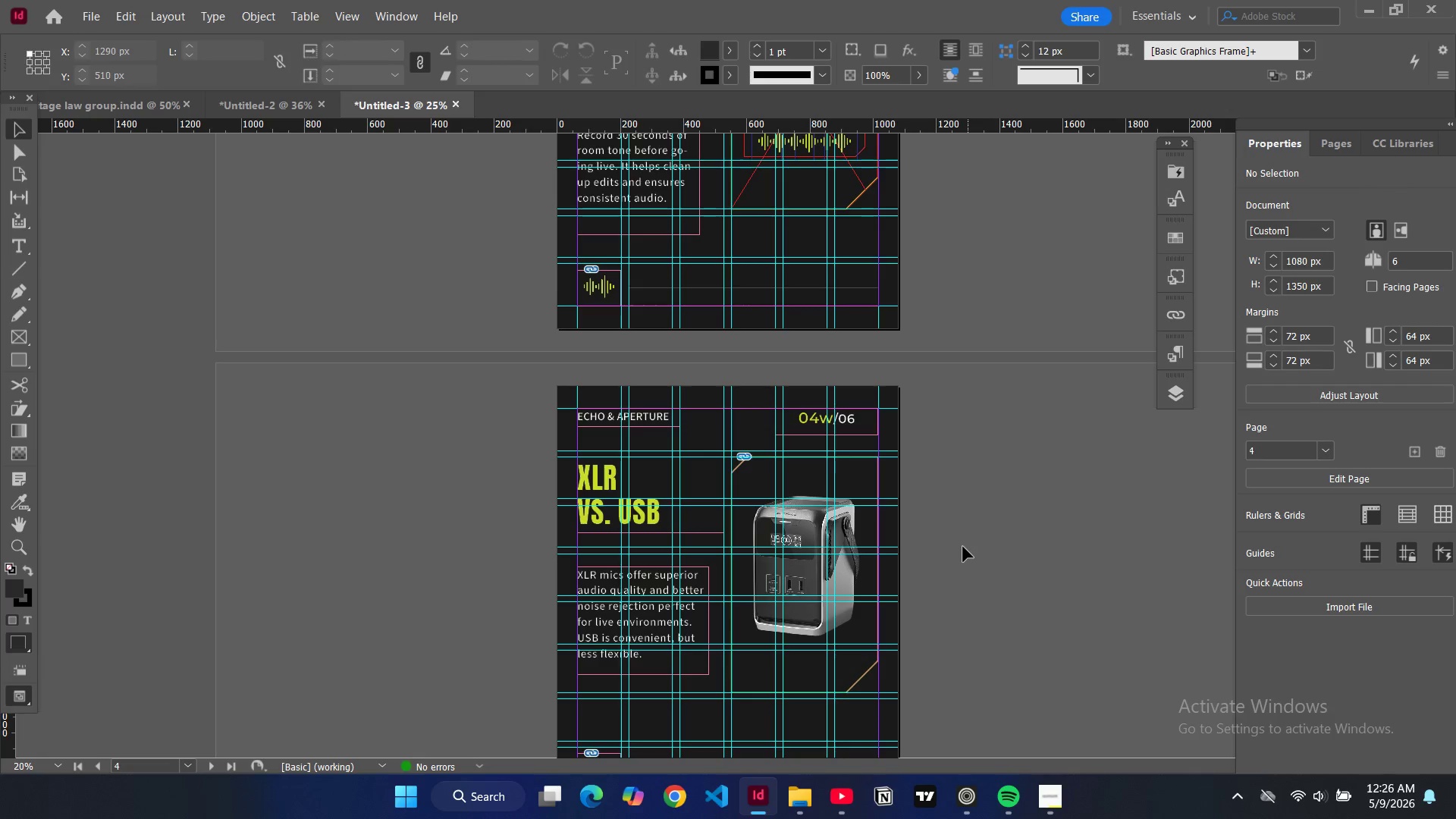 
key(Control+Z)
 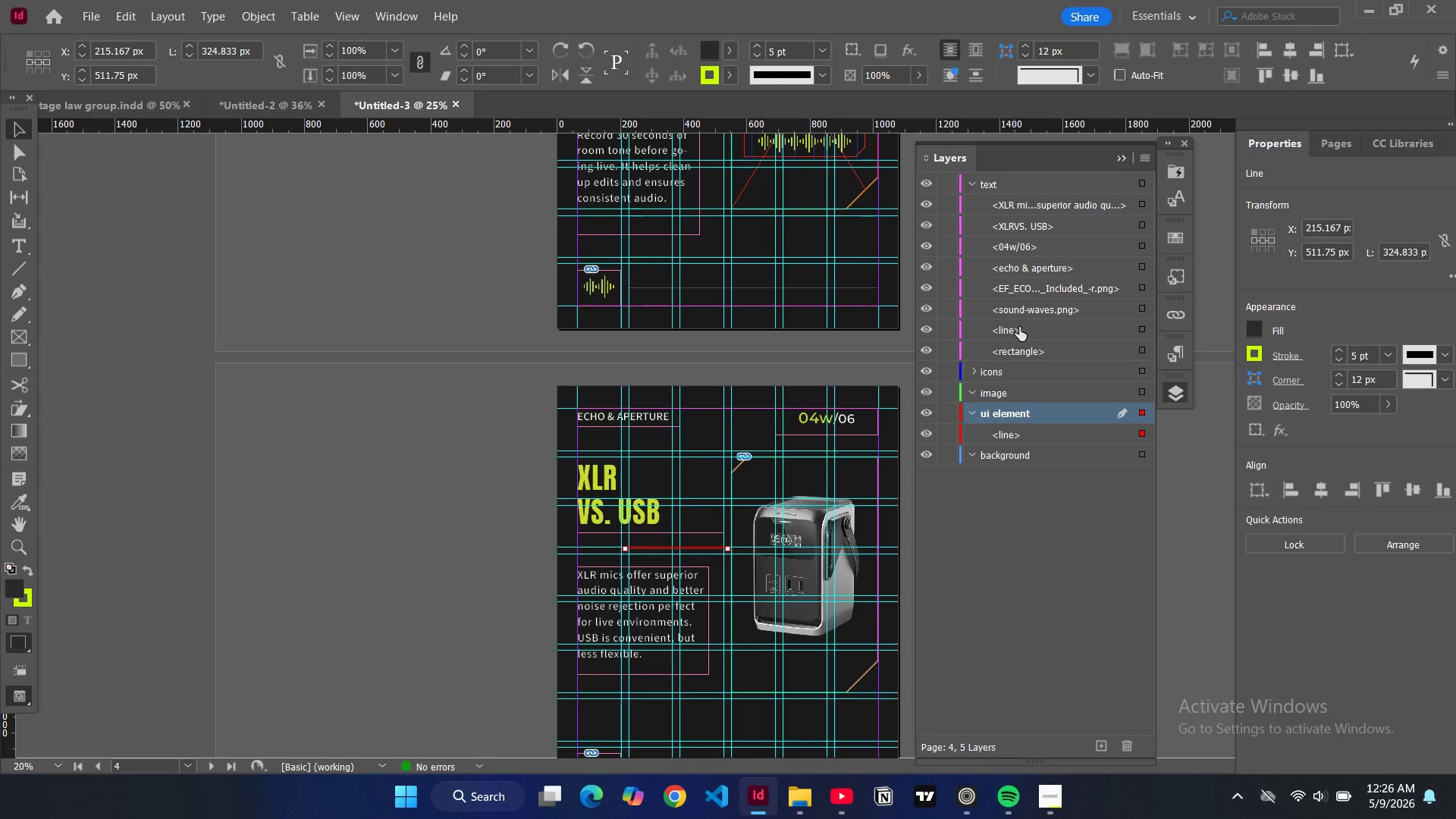 
wait(10.33)
 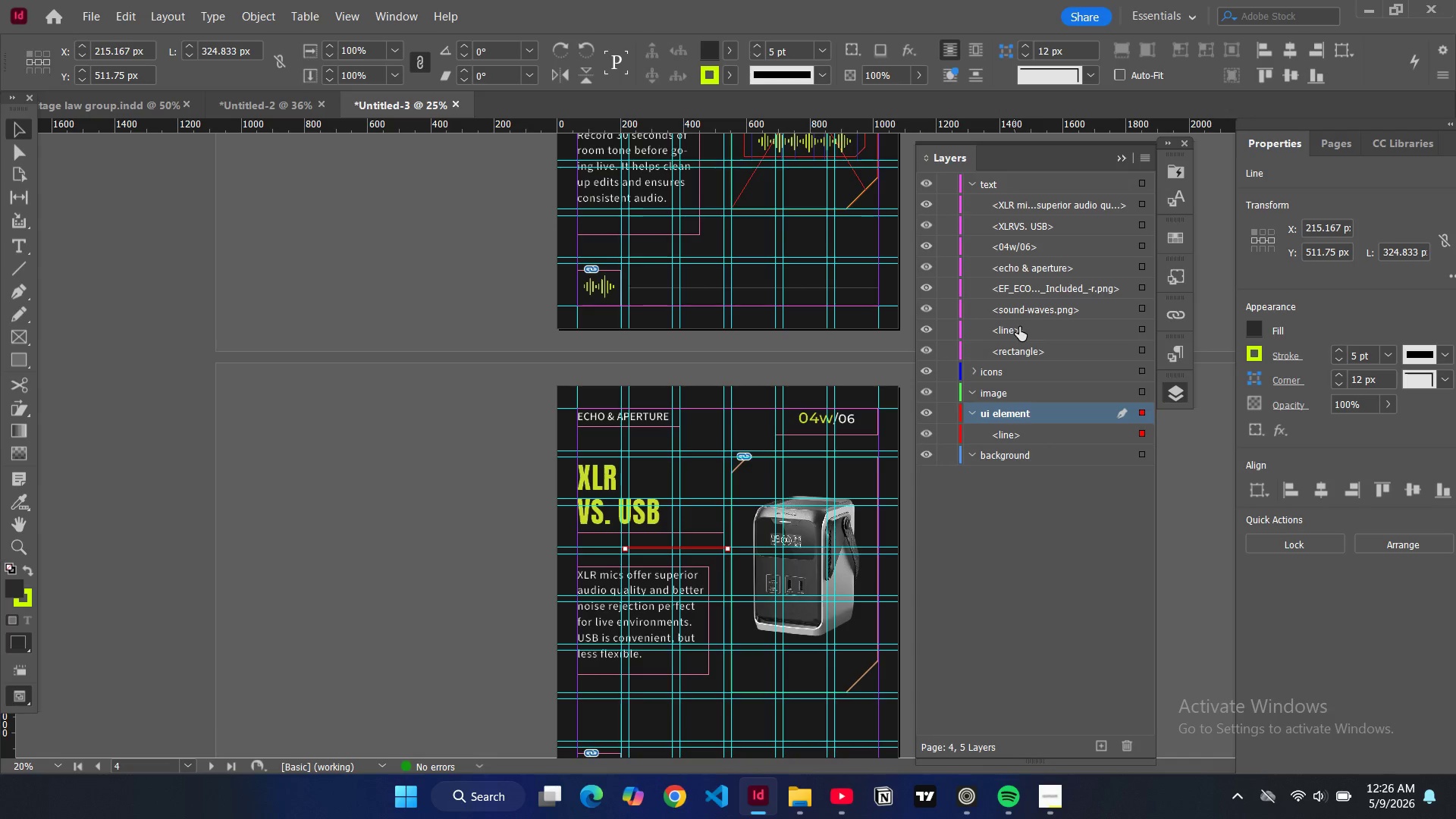 
left_click_drag(start_coordinate=[1081, 353], to_coordinate=[1057, 460])
 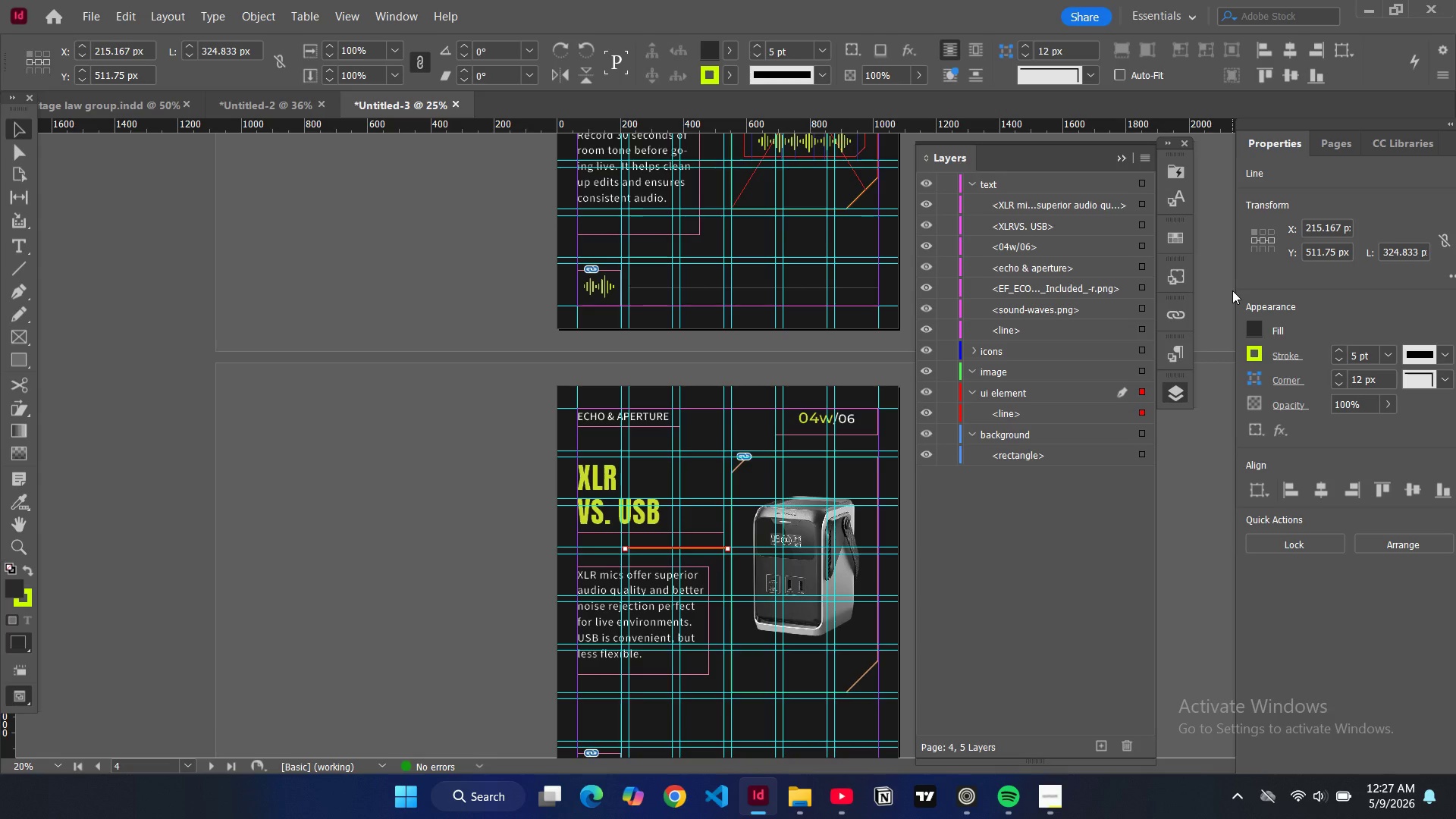 
wait(18.23)
 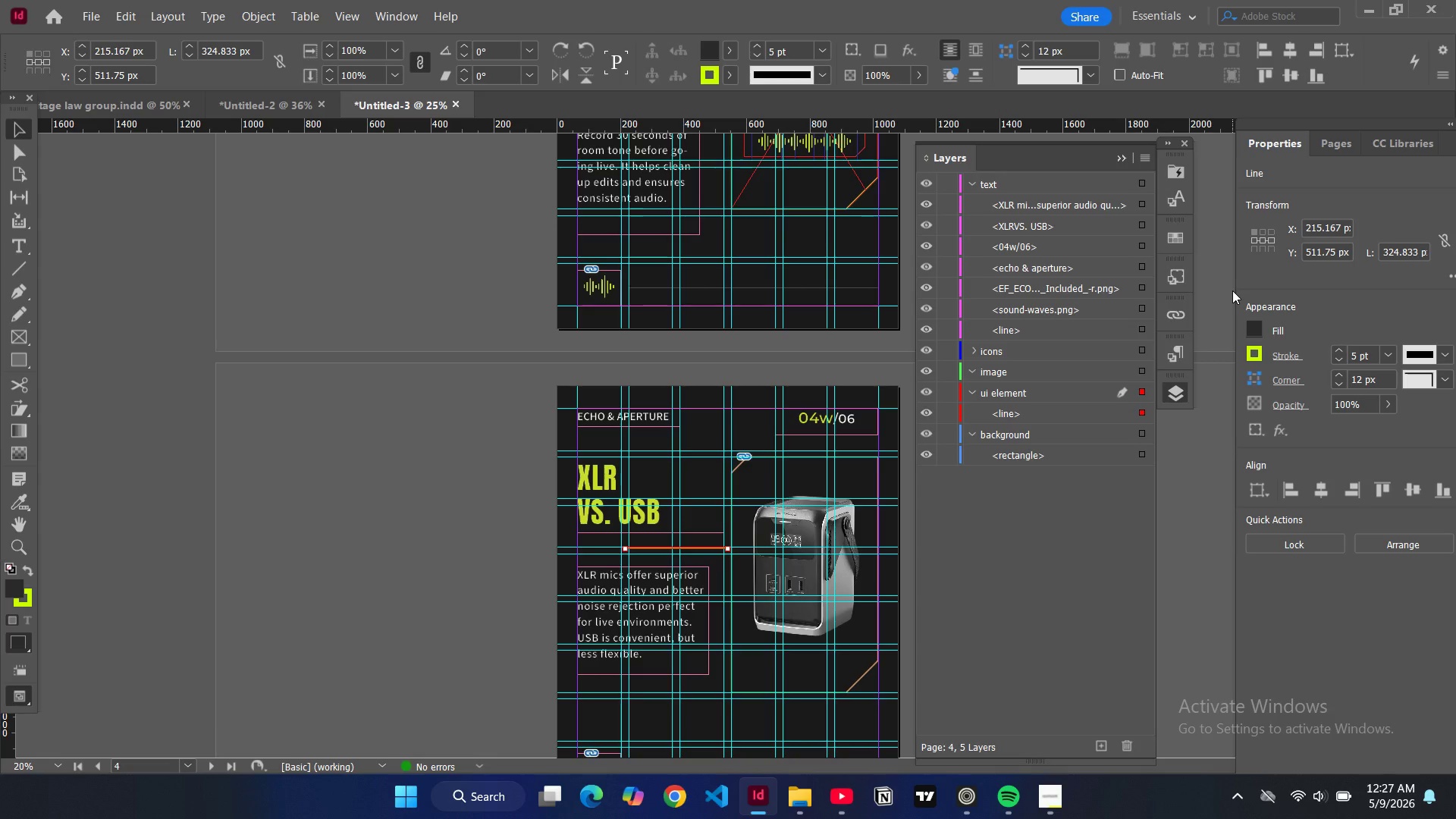 
double_click([835, 412])
 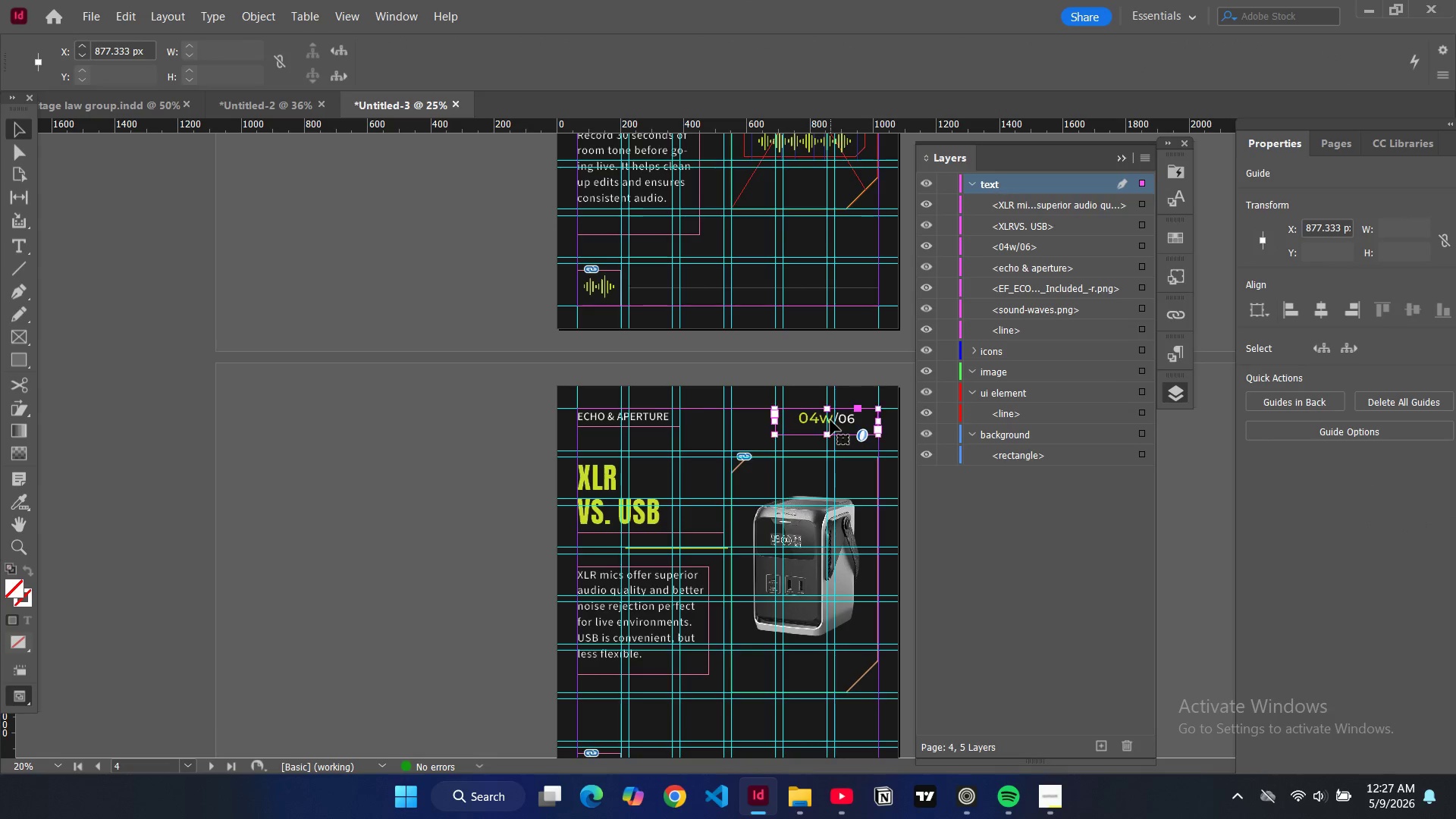 
double_click([830, 420])
 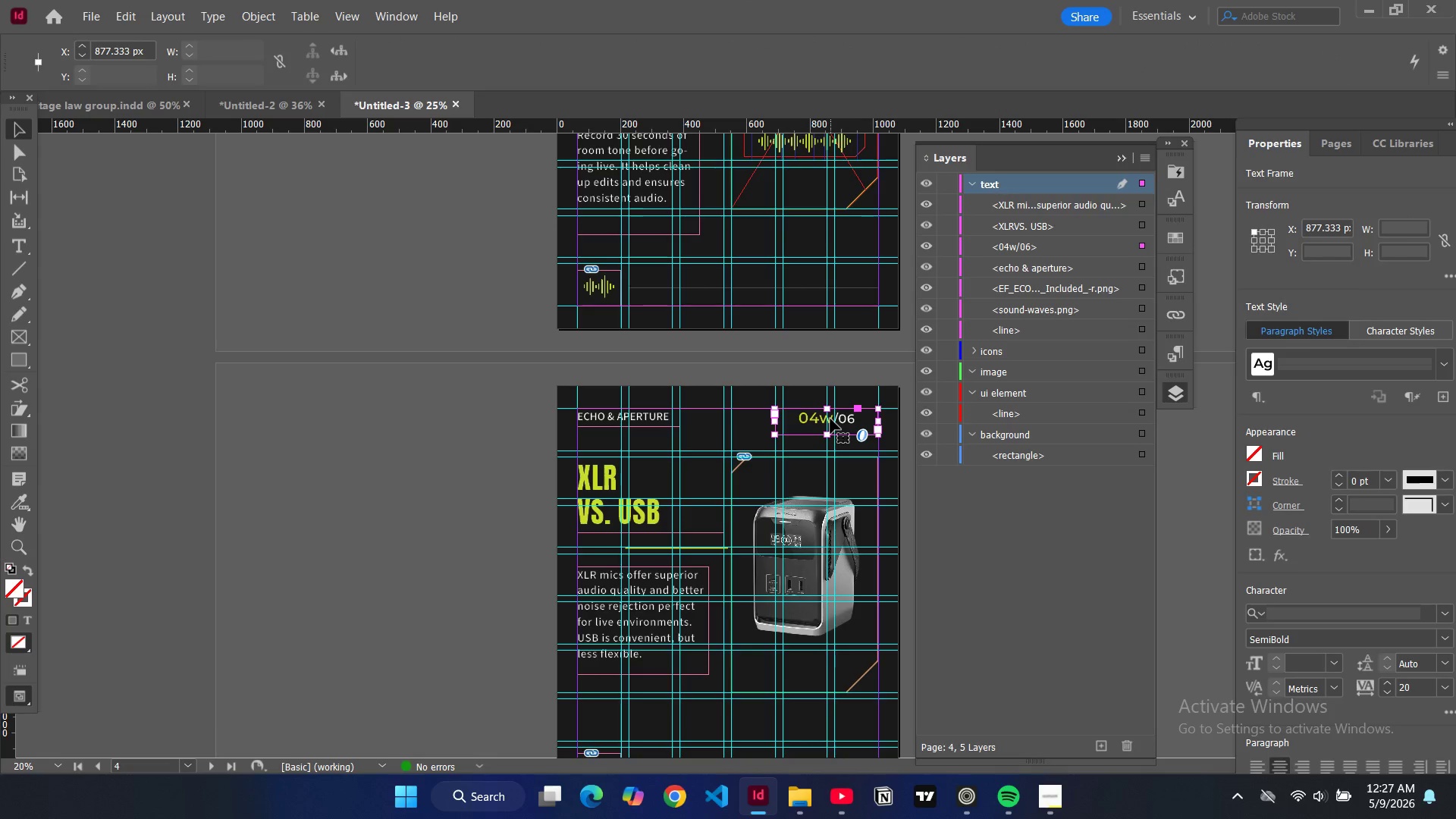 
triple_click([830, 419])
 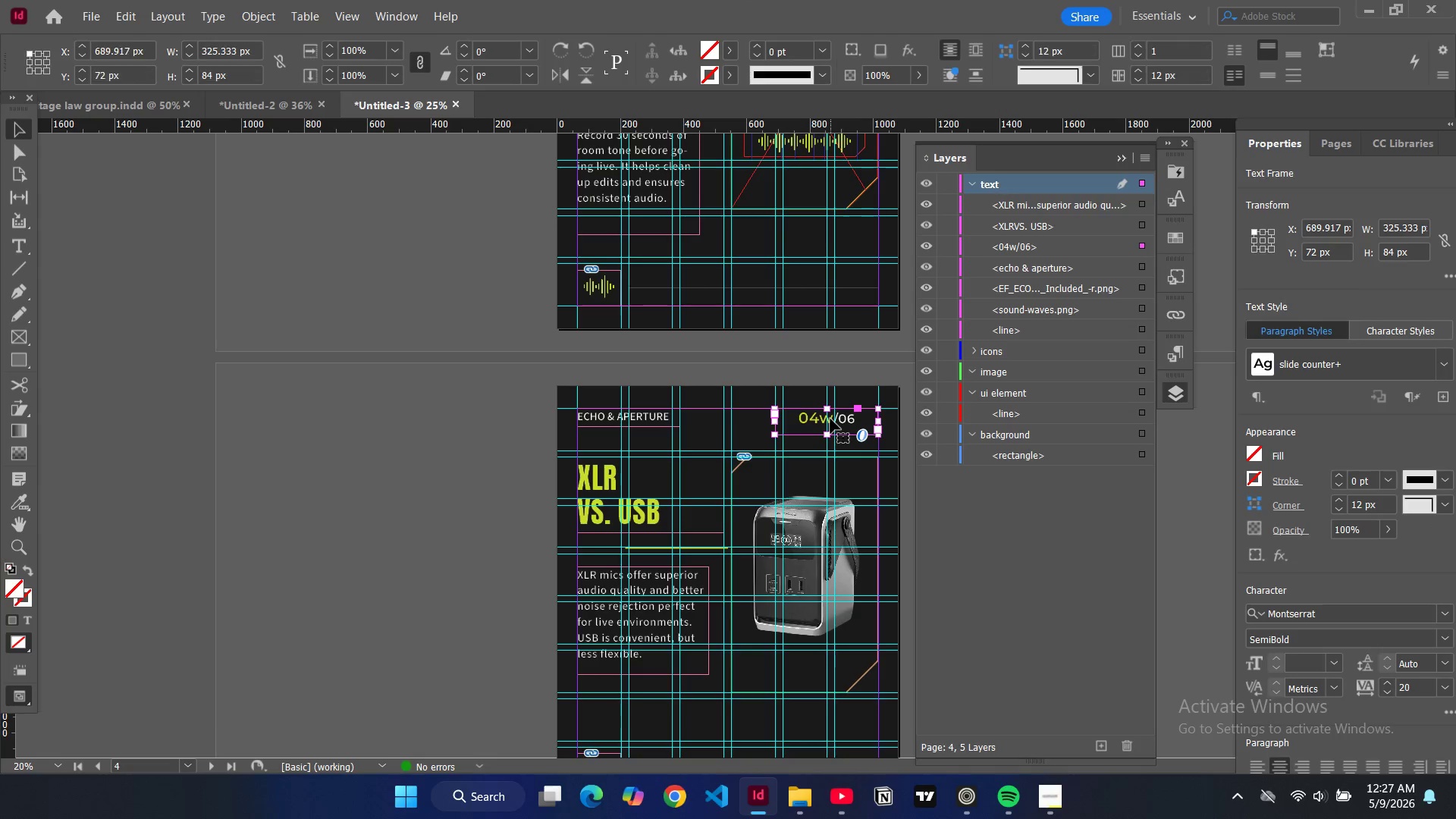 
triple_click([830, 419])
 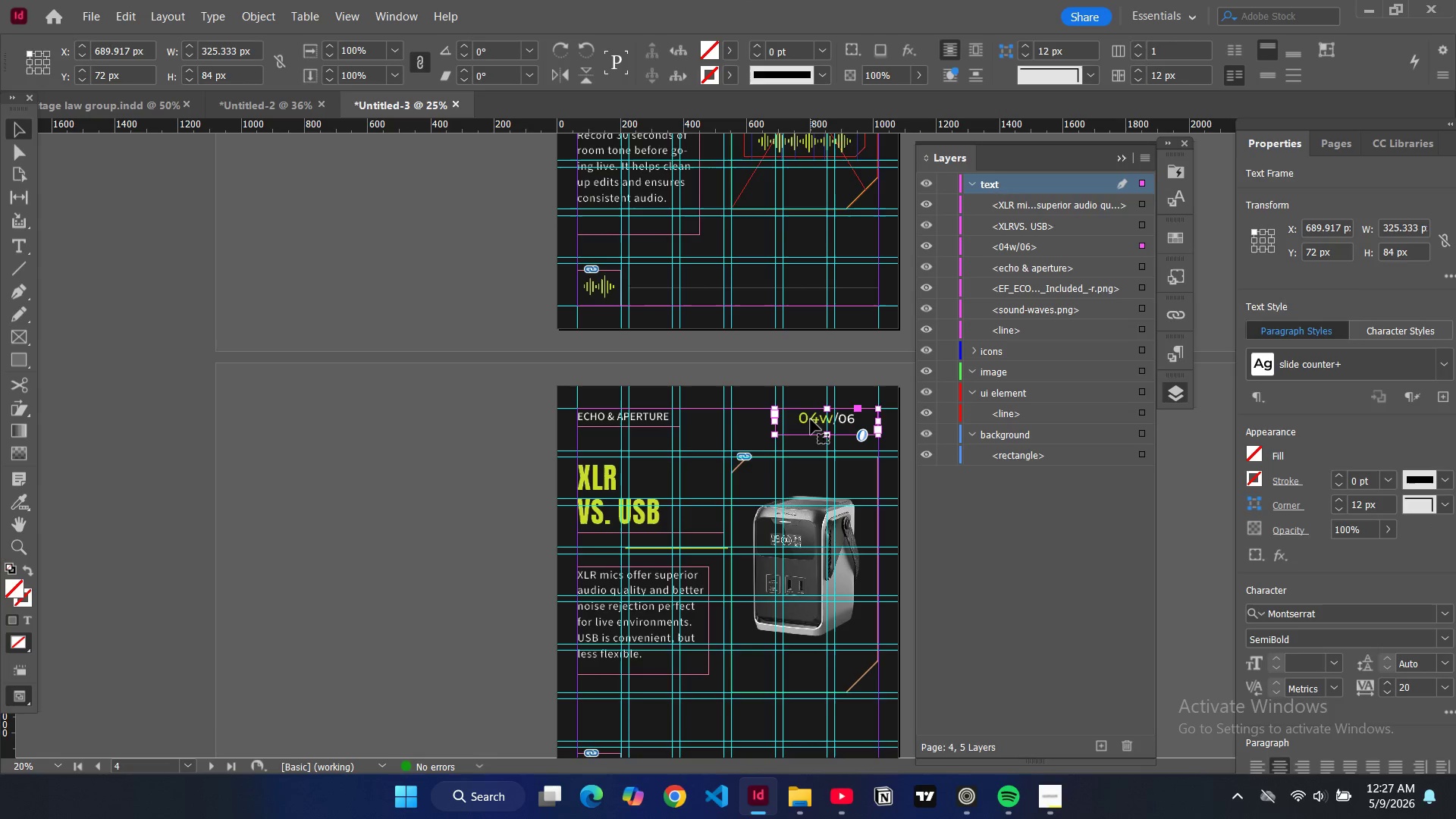 
double_click([811, 419])
 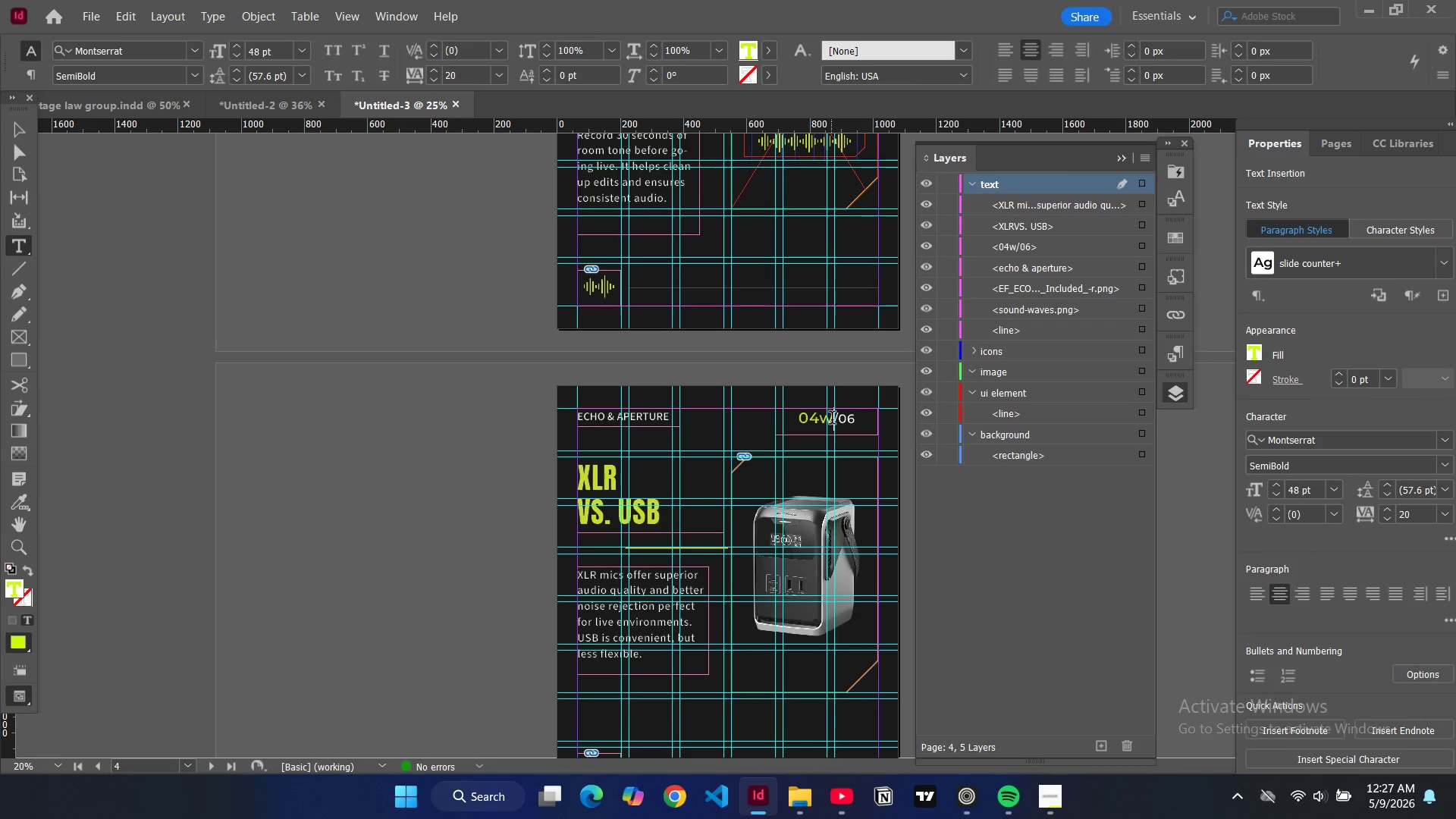 
left_click([832, 419])
 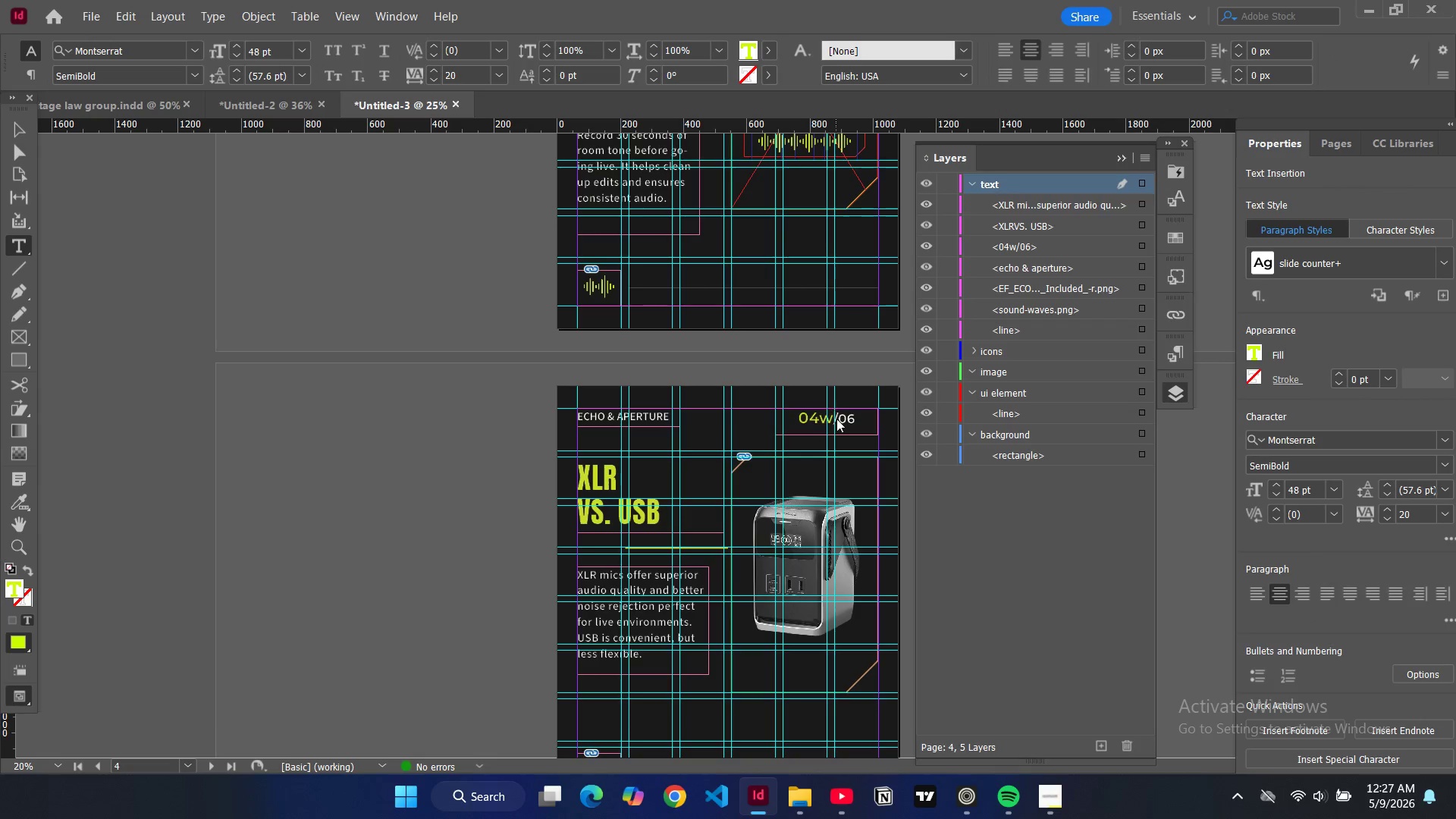 
key(Backspace)
 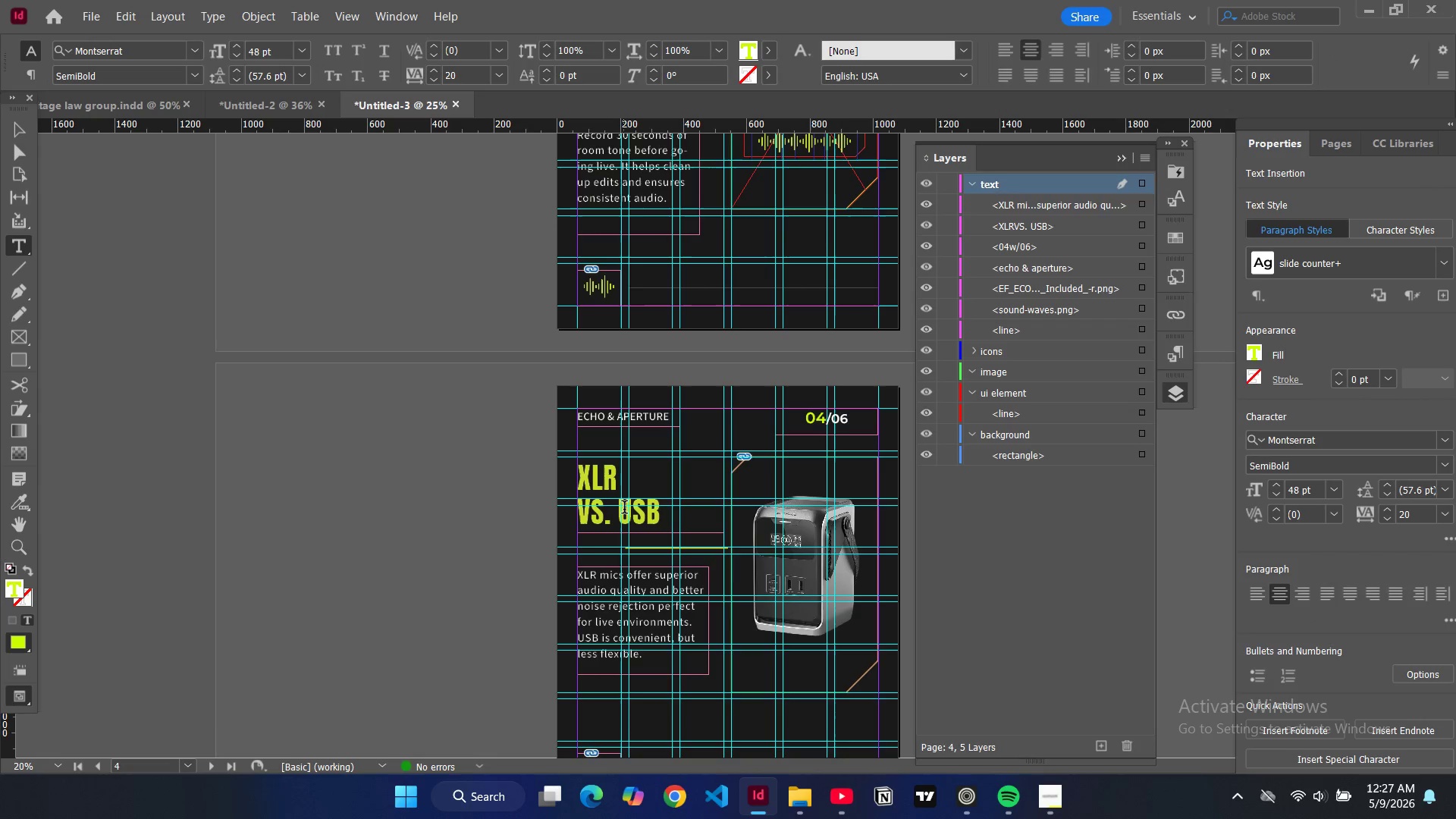 
double_click([624, 509])
 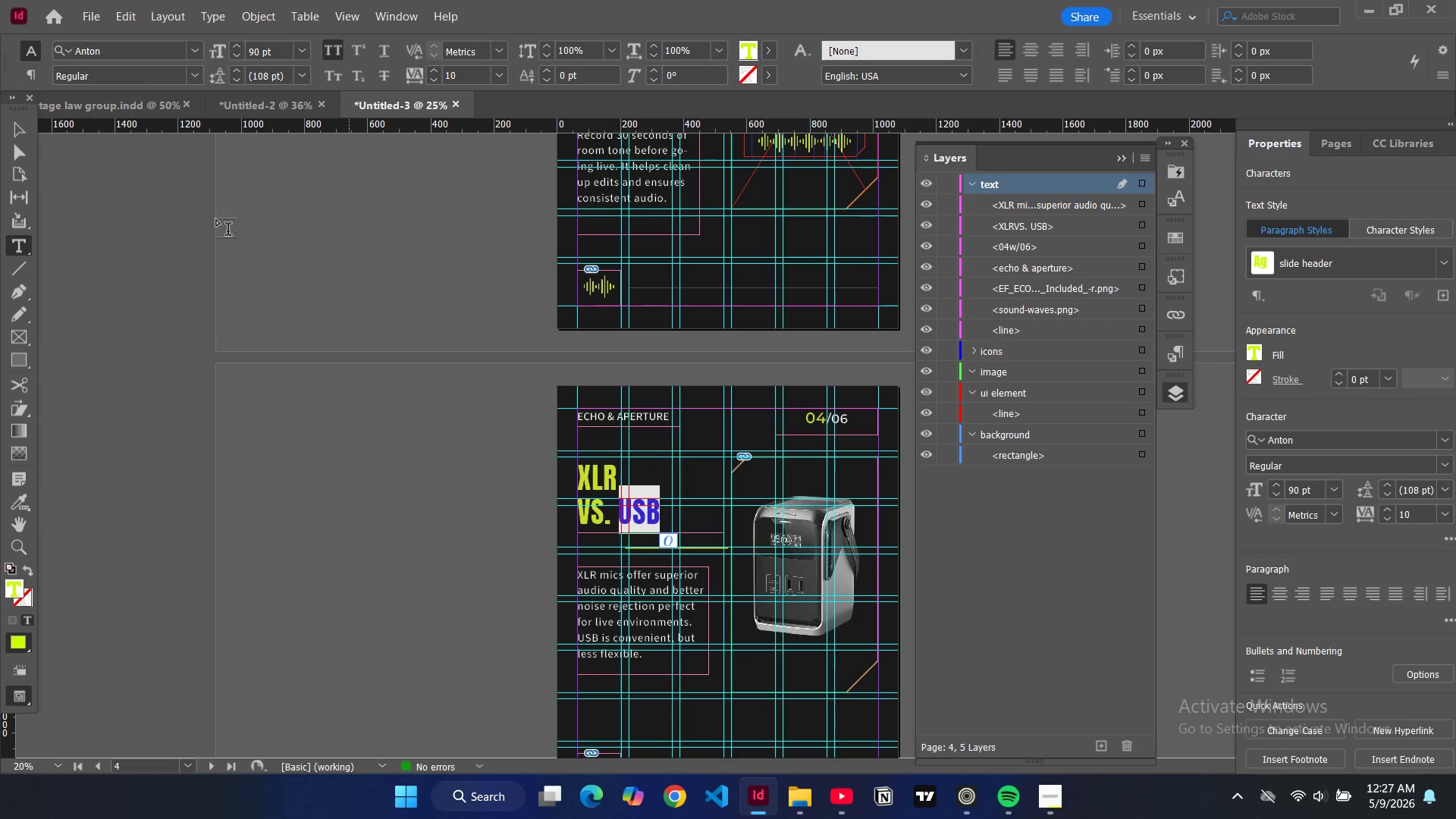 
left_click([17, 137])
 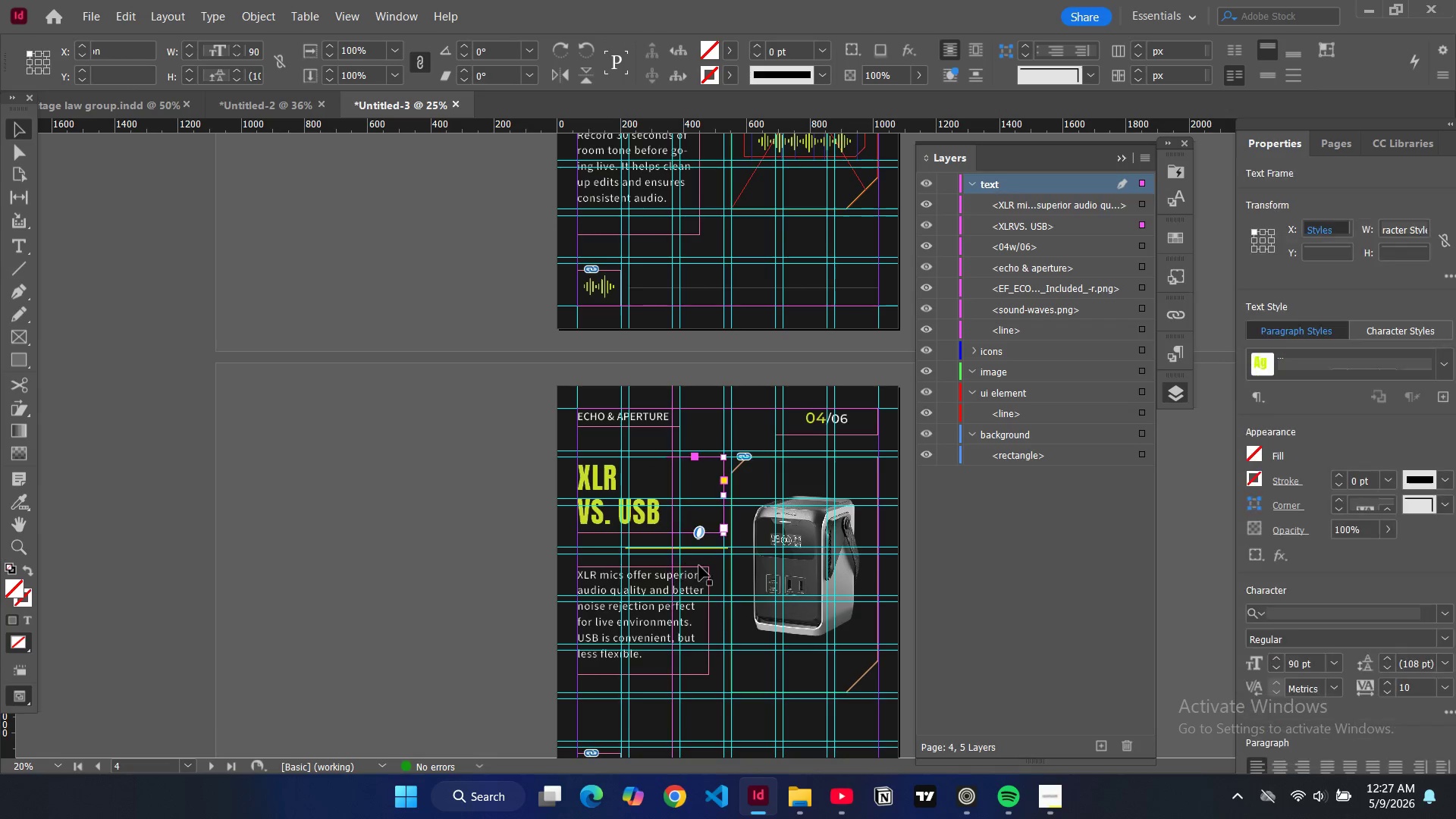 
type(www)
 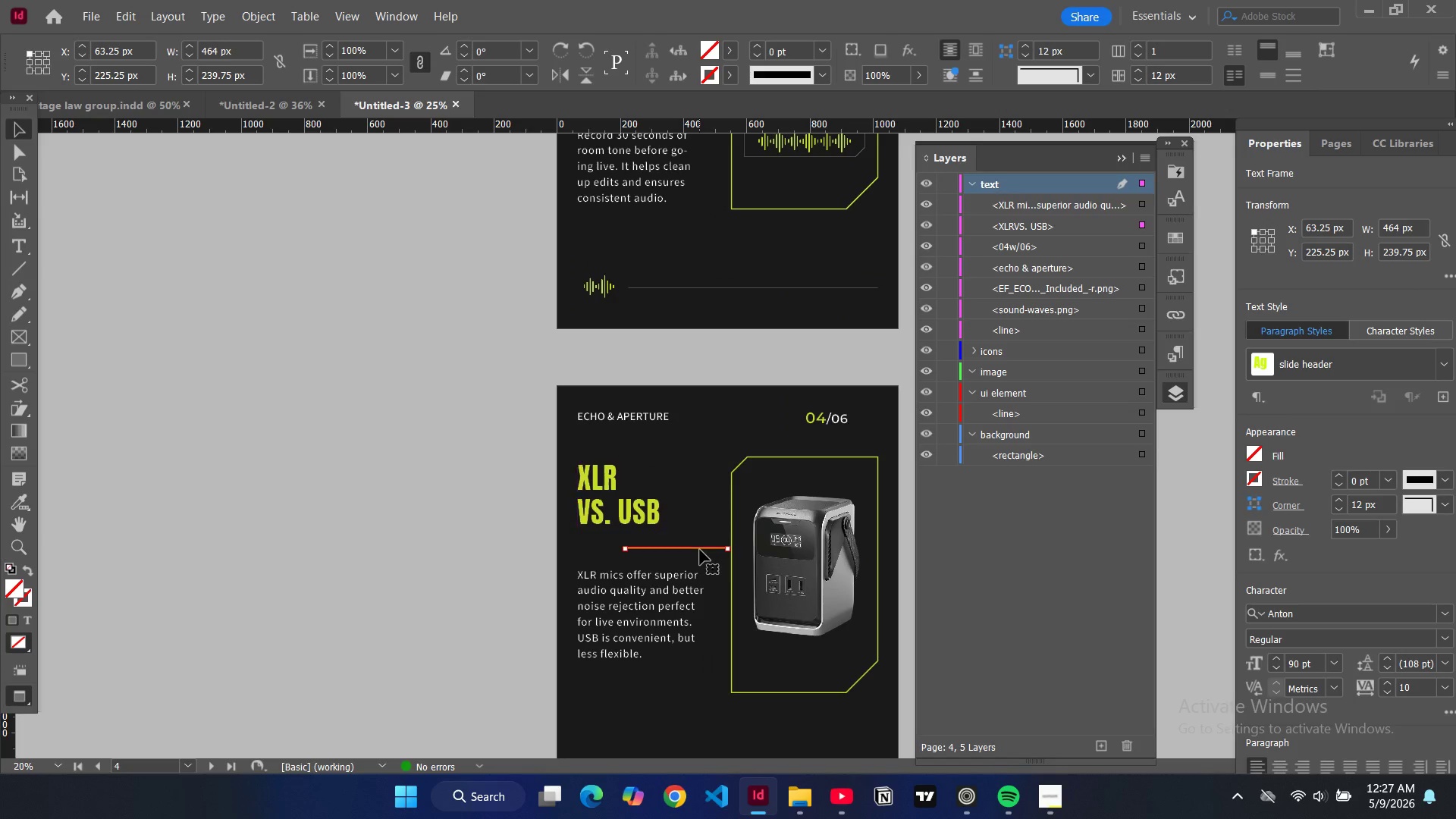 
left_click([700, 550])
 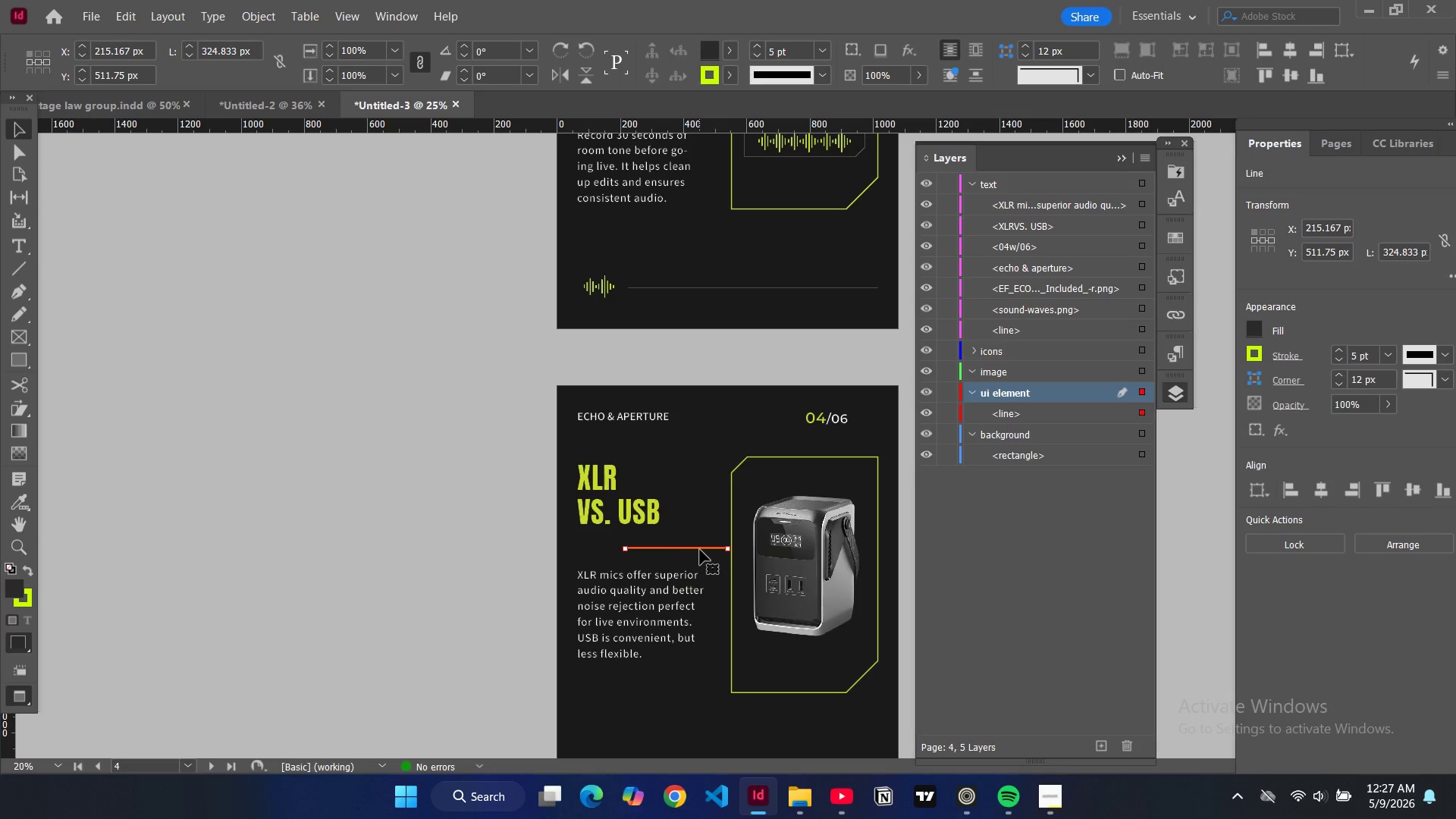 
left_click_drag(start_coordinate=[700, 550], to_coordinate=[654, 547])
 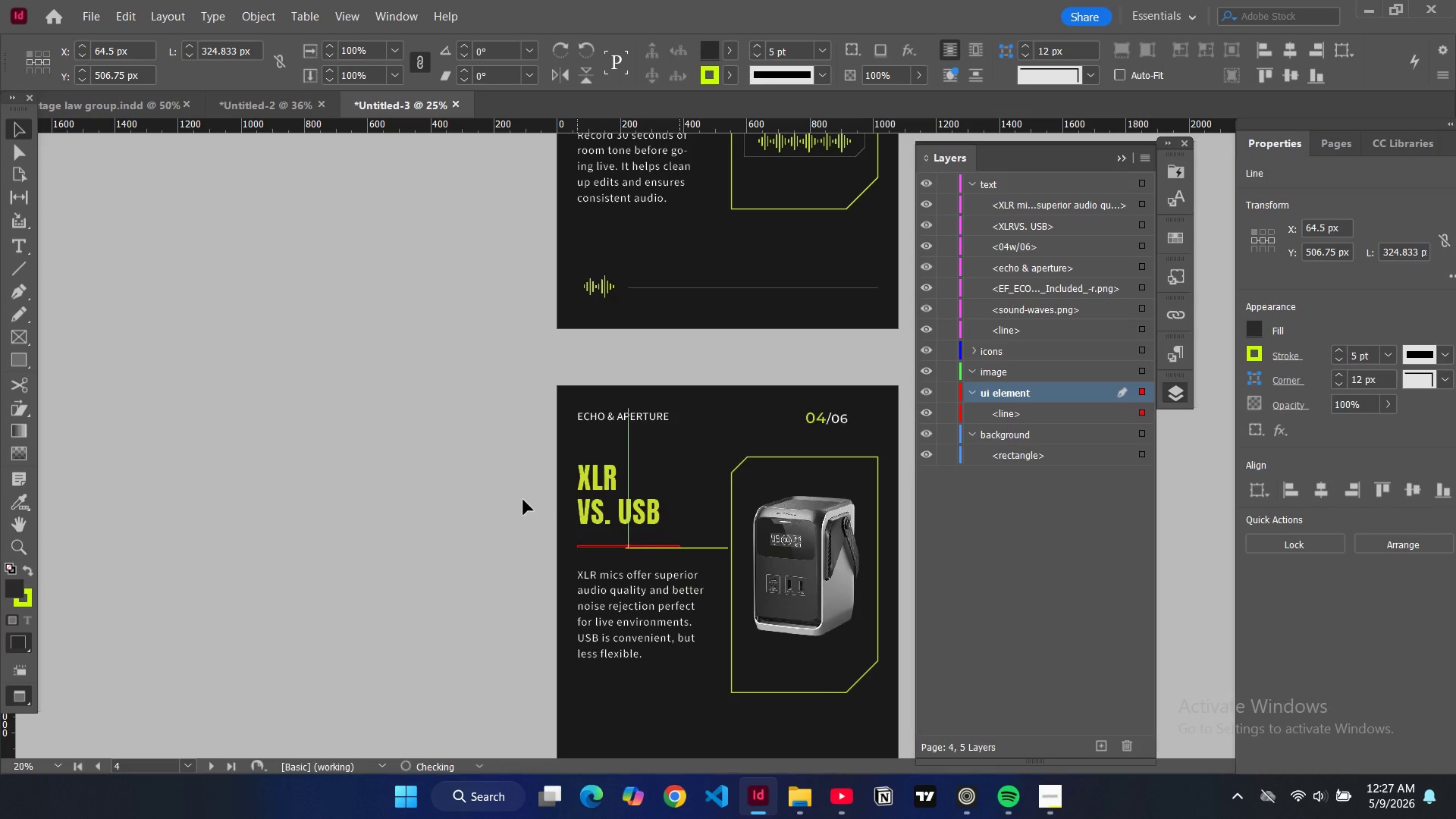 
key(W)
 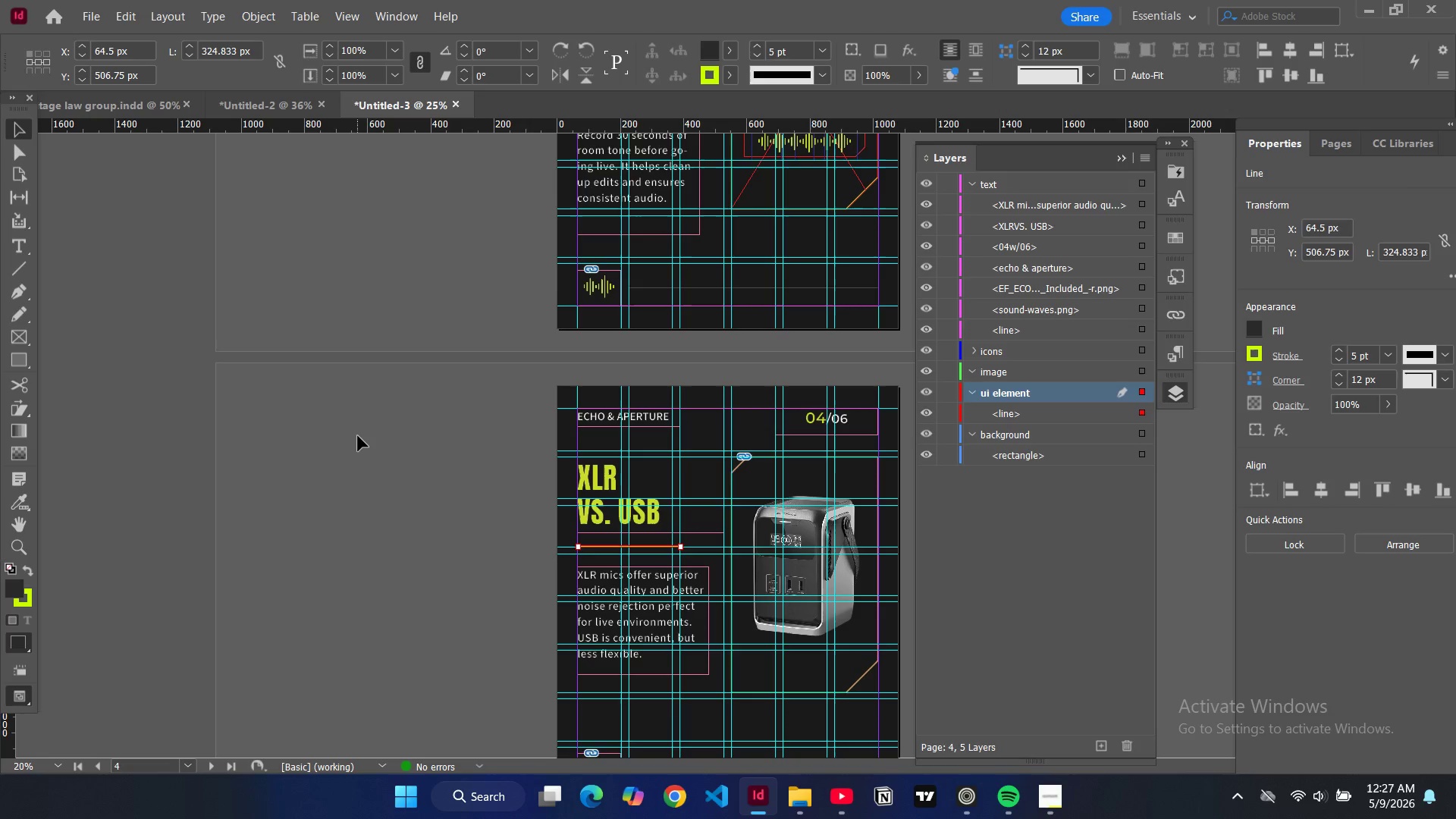 
left_click([358, 436])
 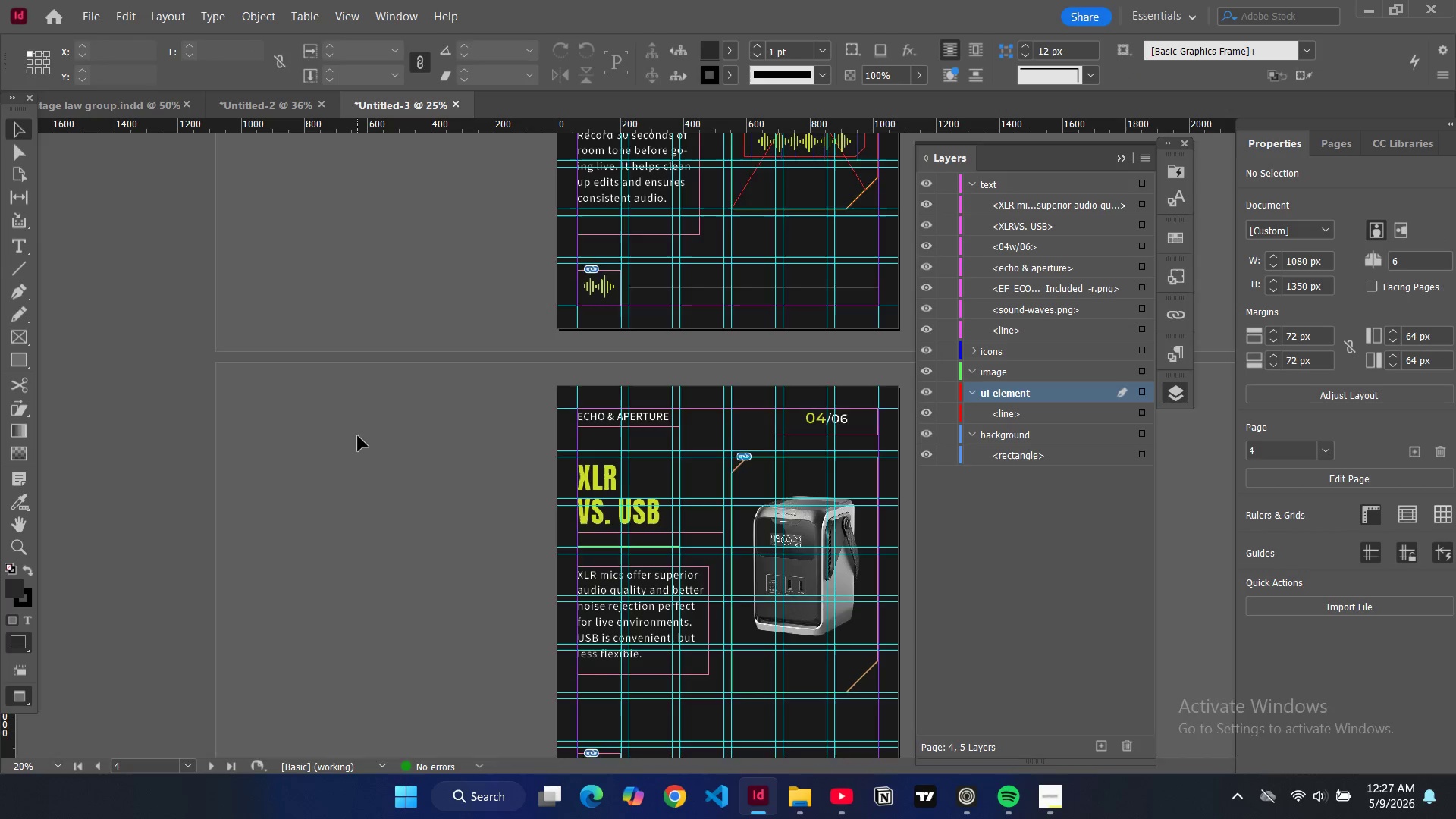 
key(W)
 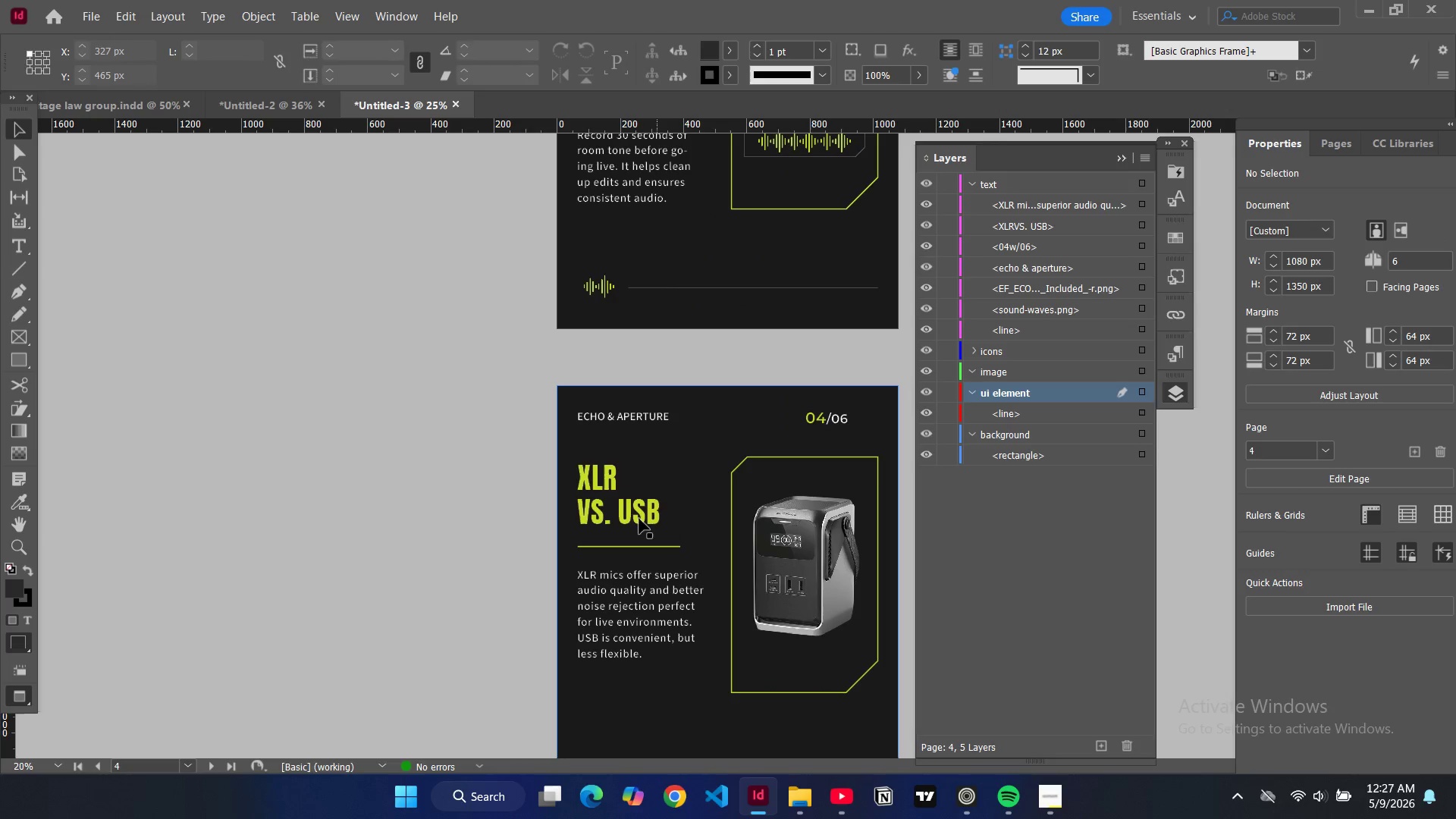 
left_click([637, 509])
 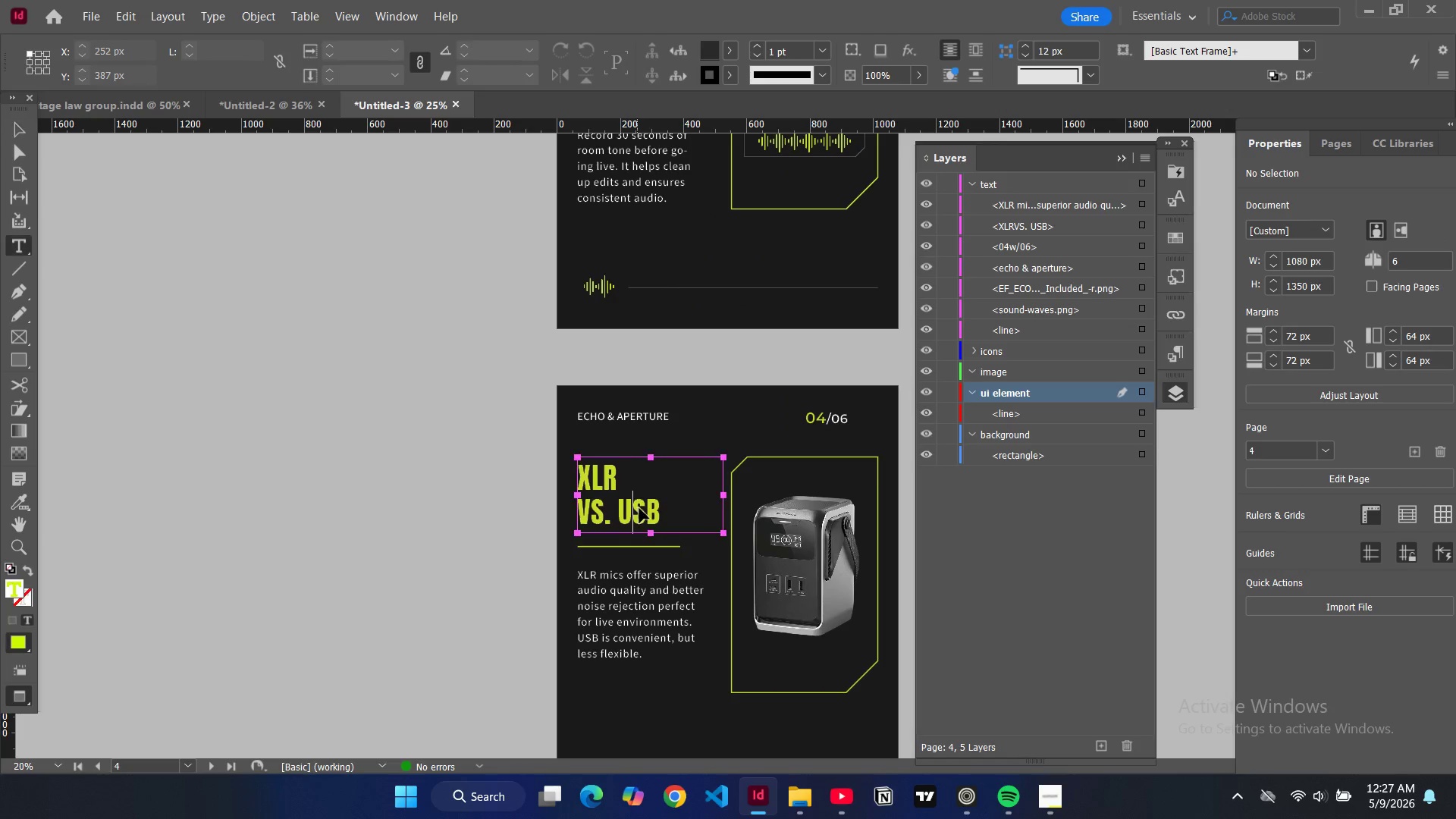 
key(Control+A)
 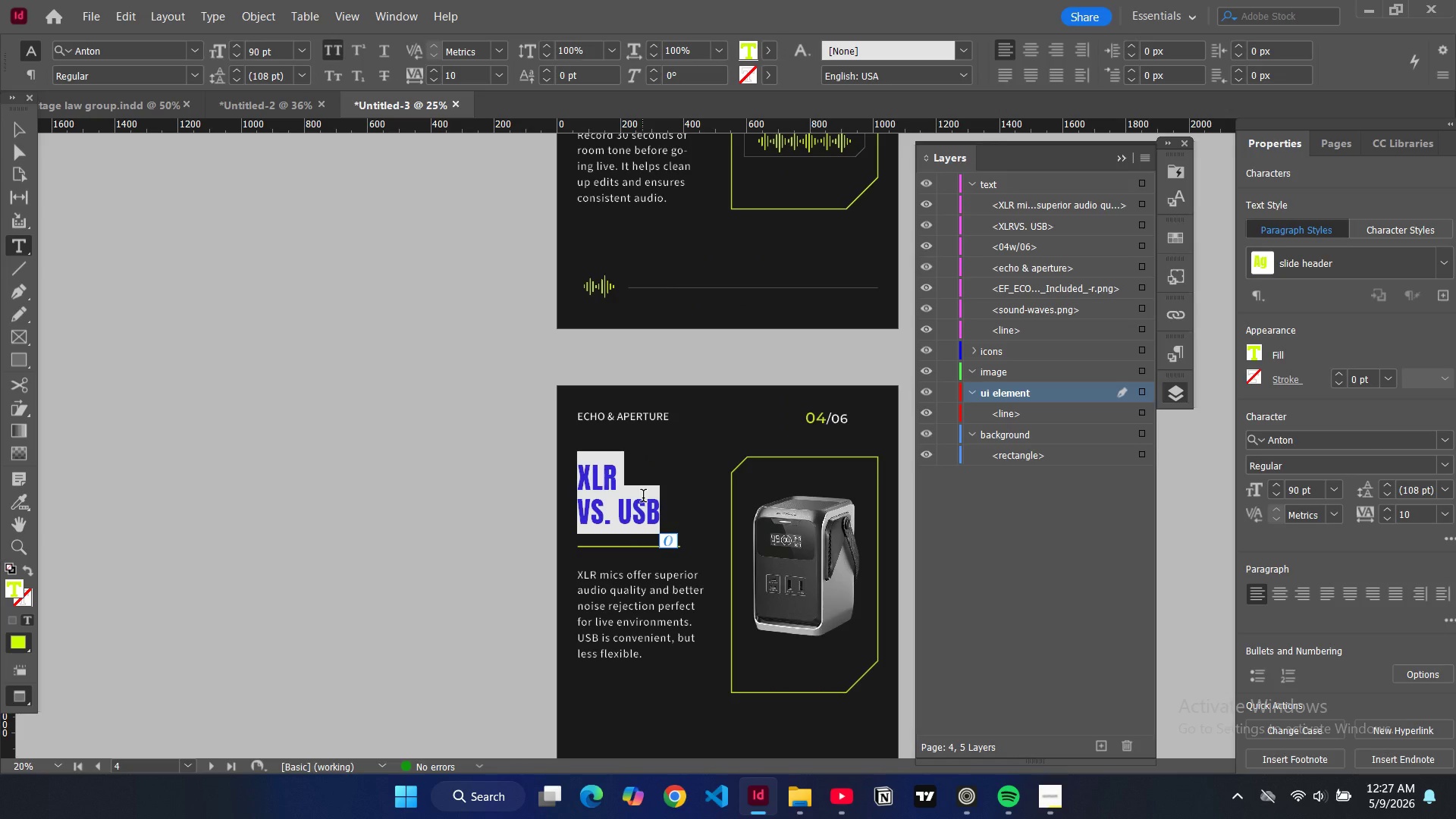 
type(backup)
 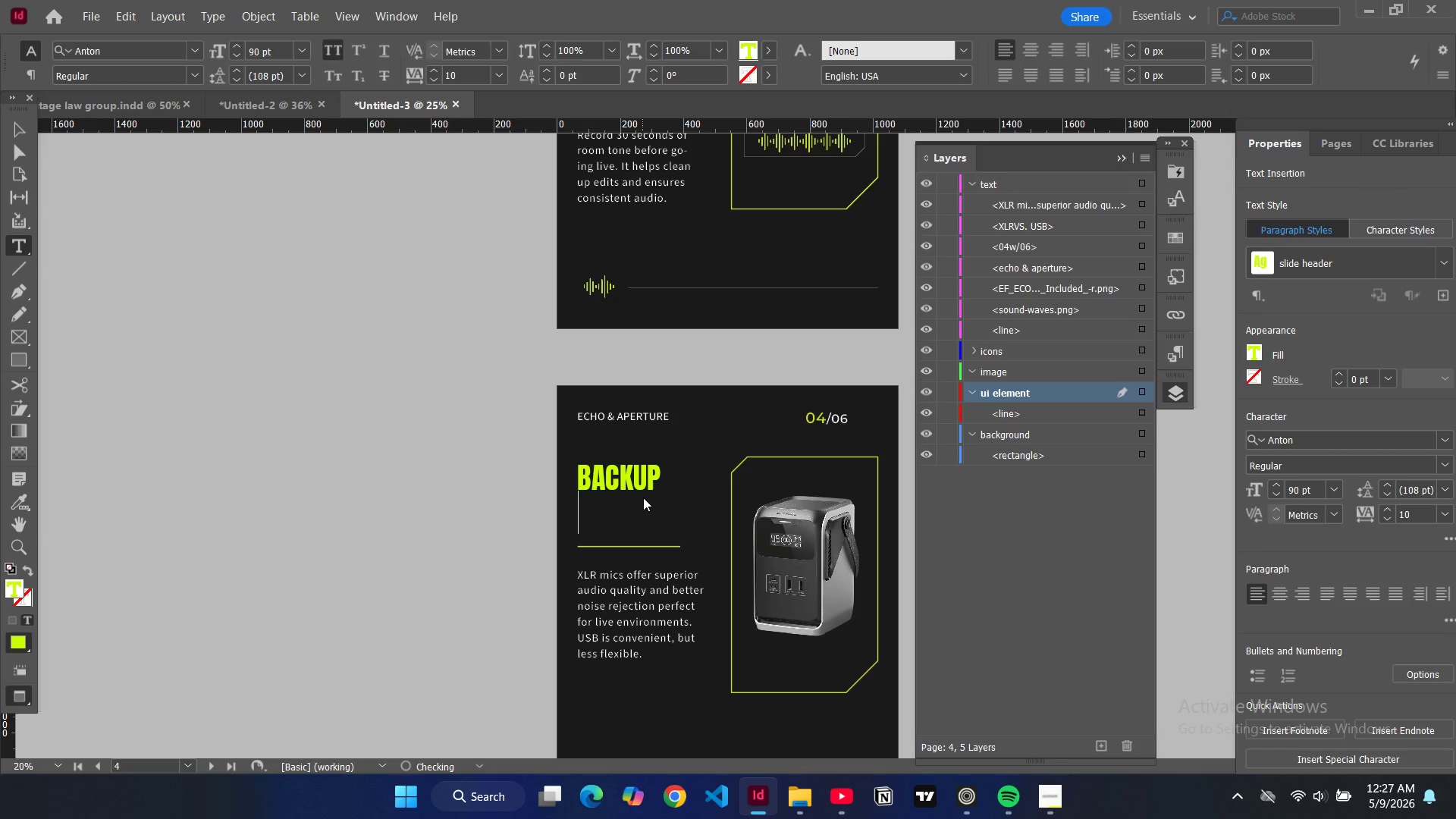 
key(Enter)
 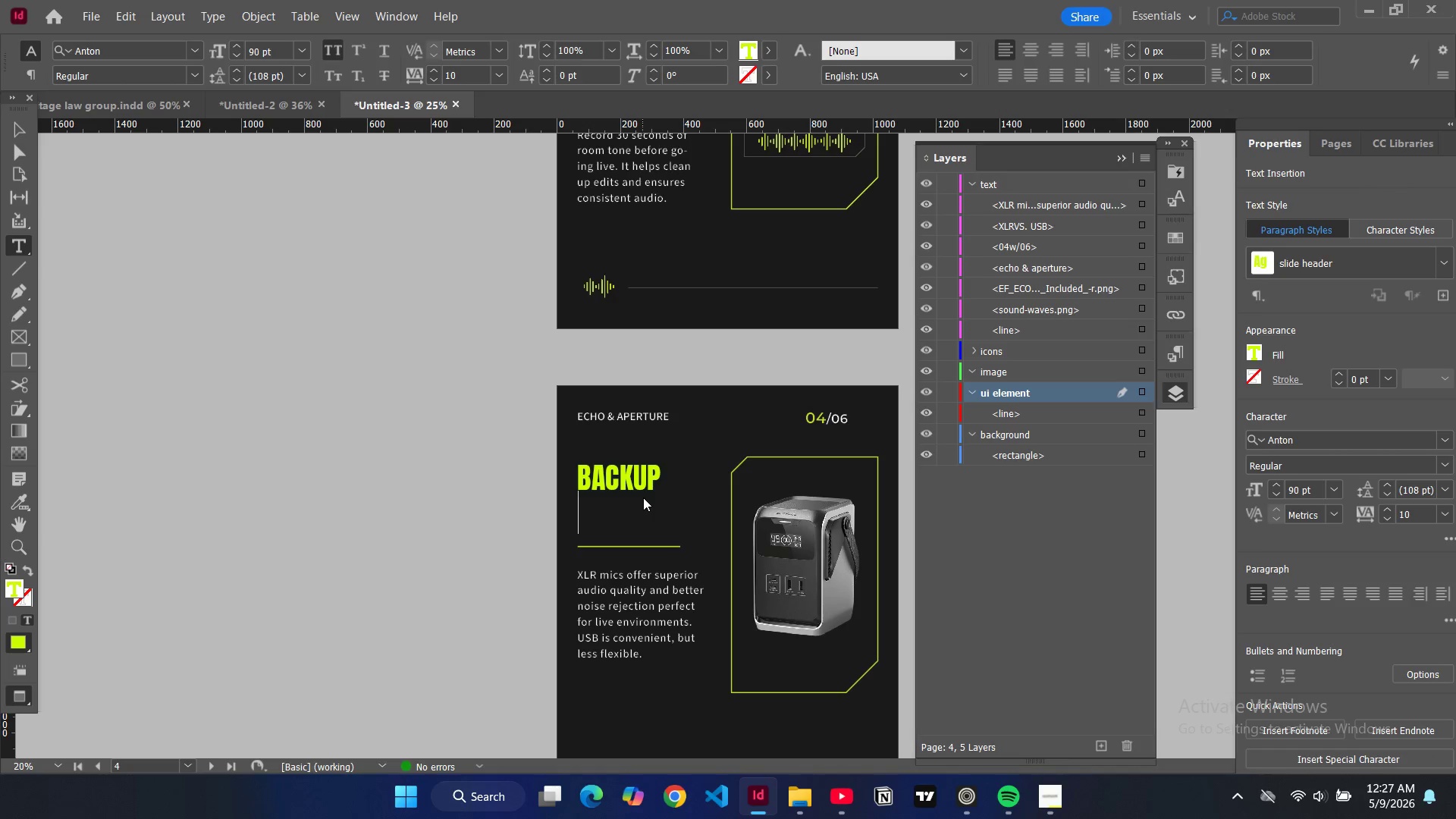 
type(power)
 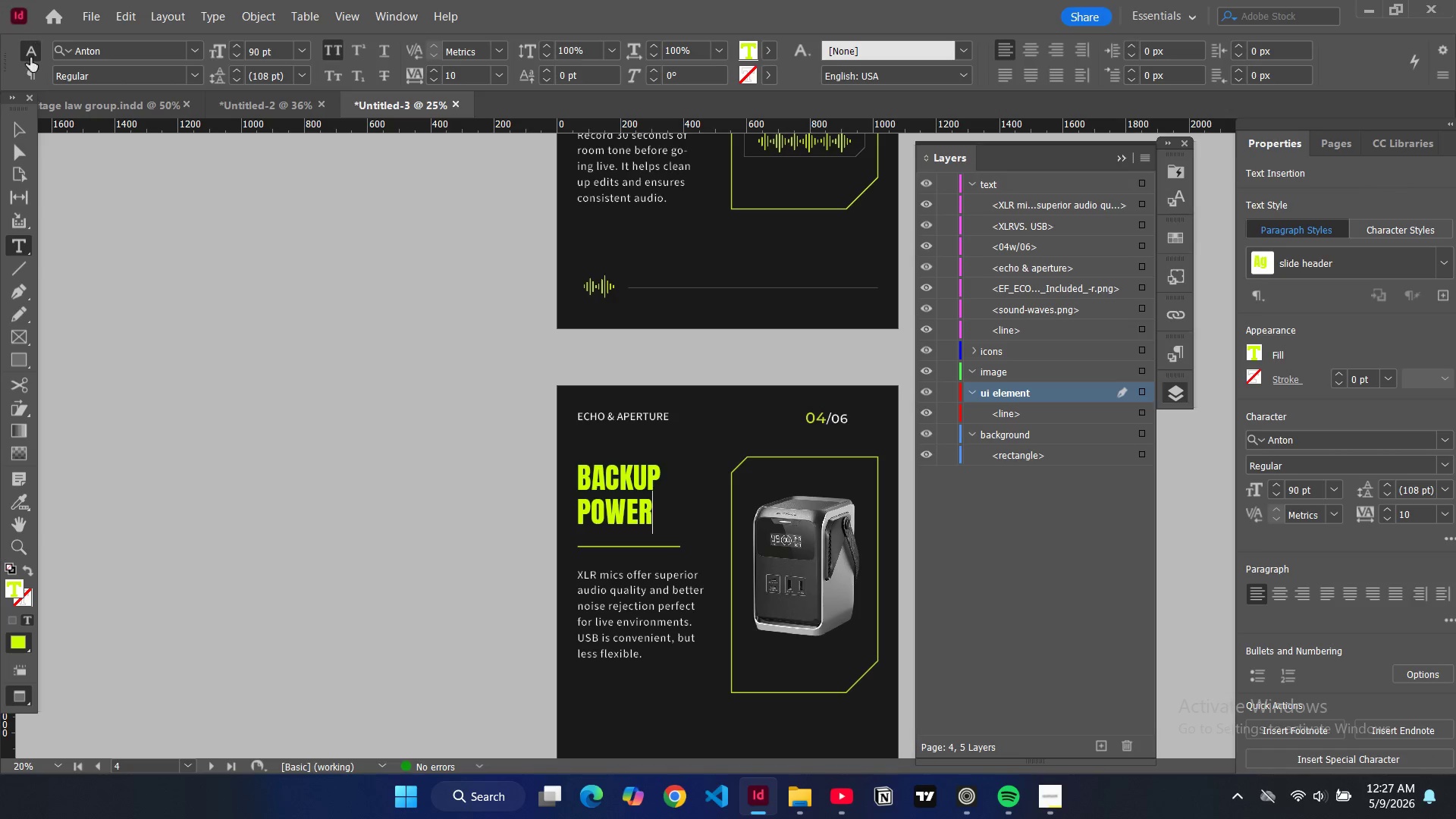 
left_click([14, 126])
 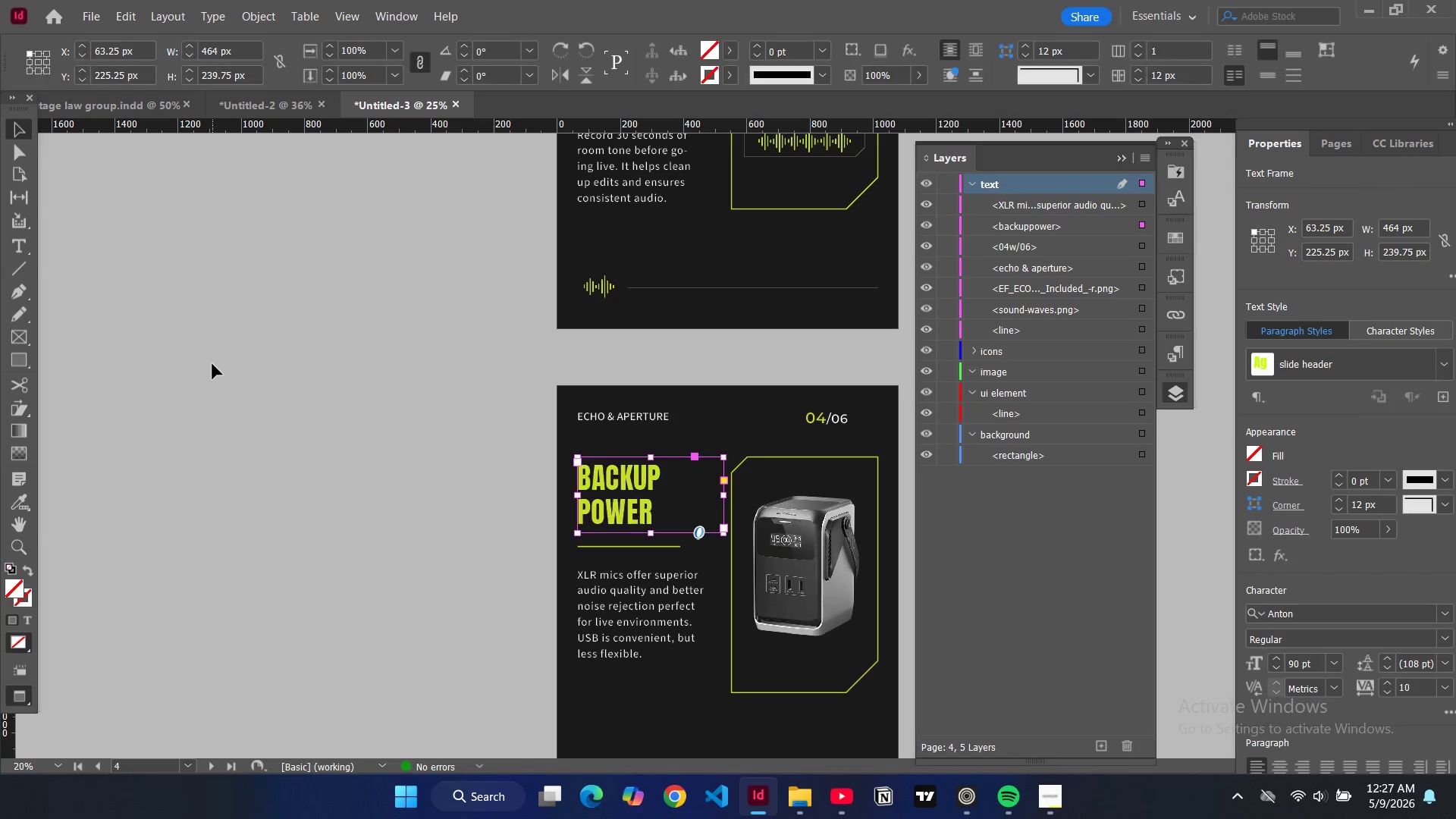 
left_click([212, 364])
 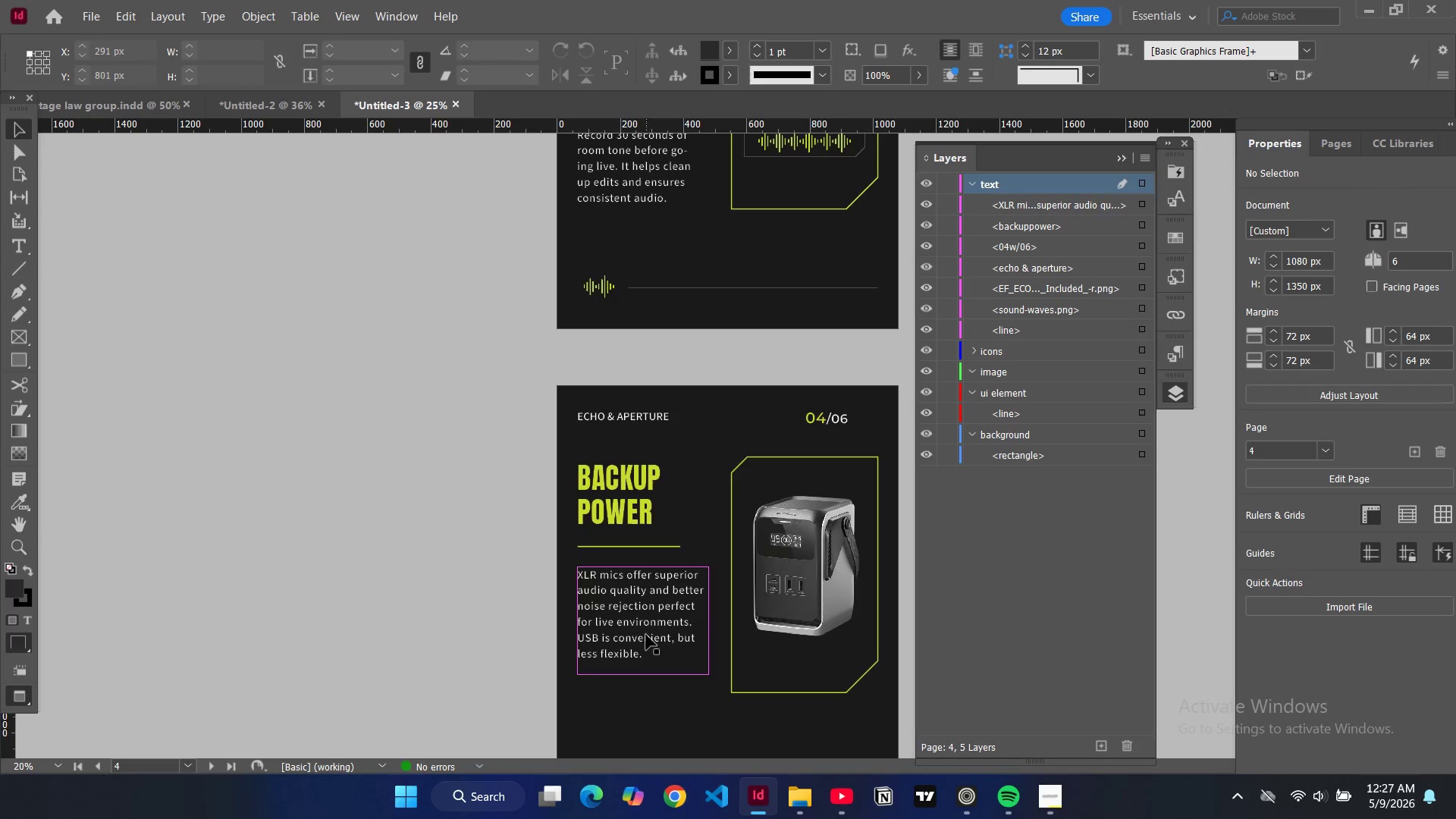 
double_click([646, 635])
 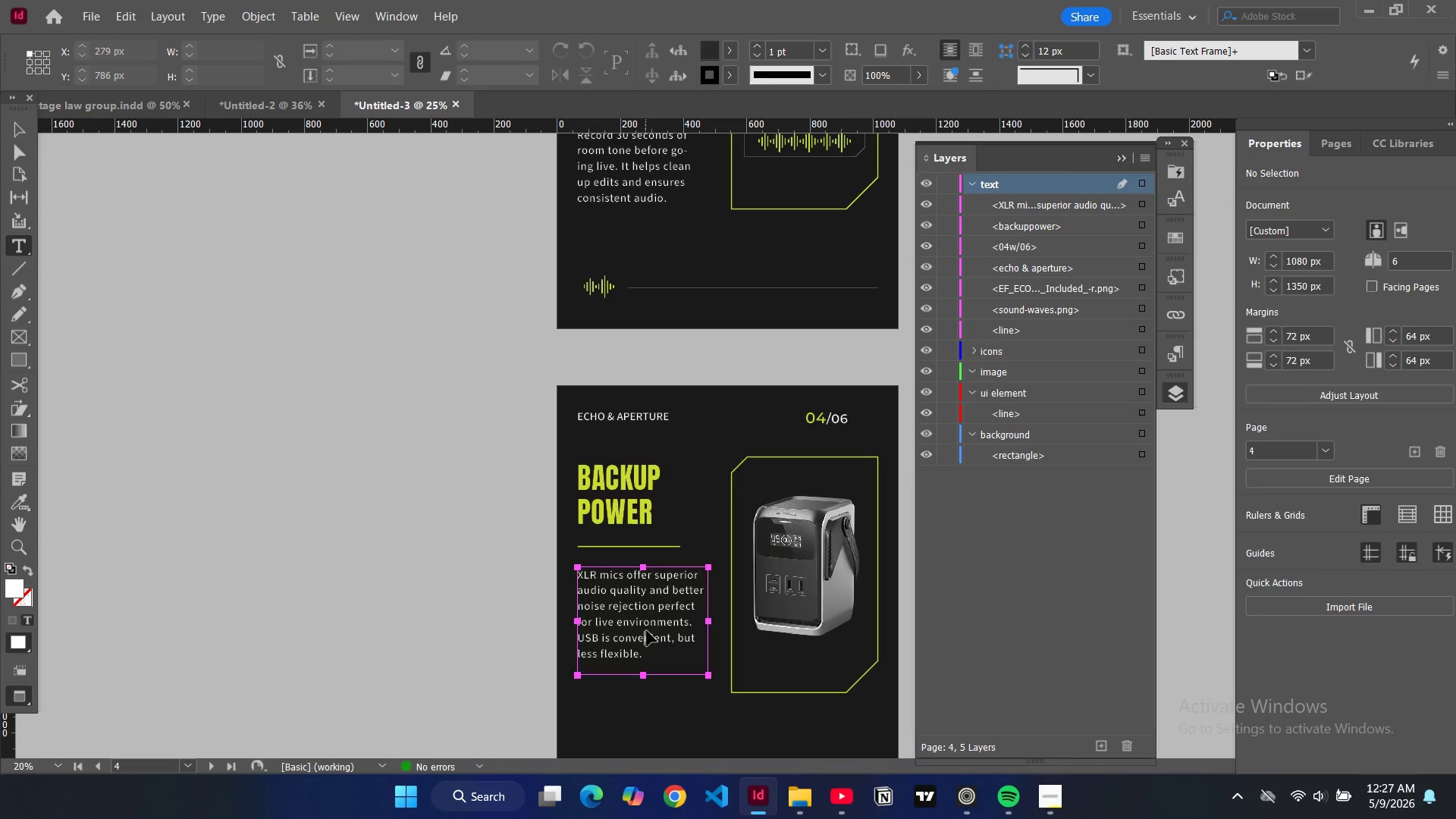 
key(Control+A)
 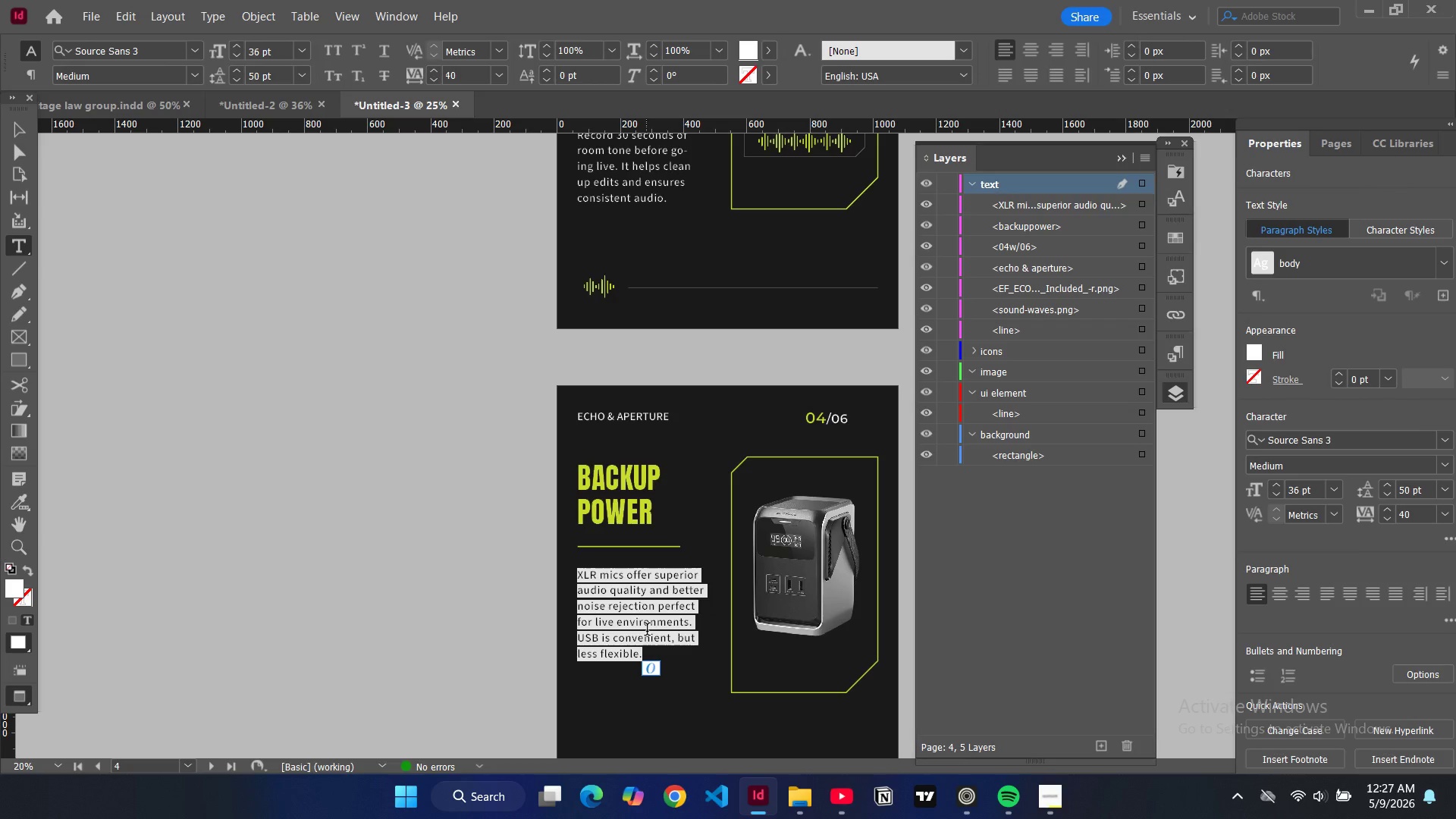 
type(Power uts can kill a great session. Use a US (Uninterr)
 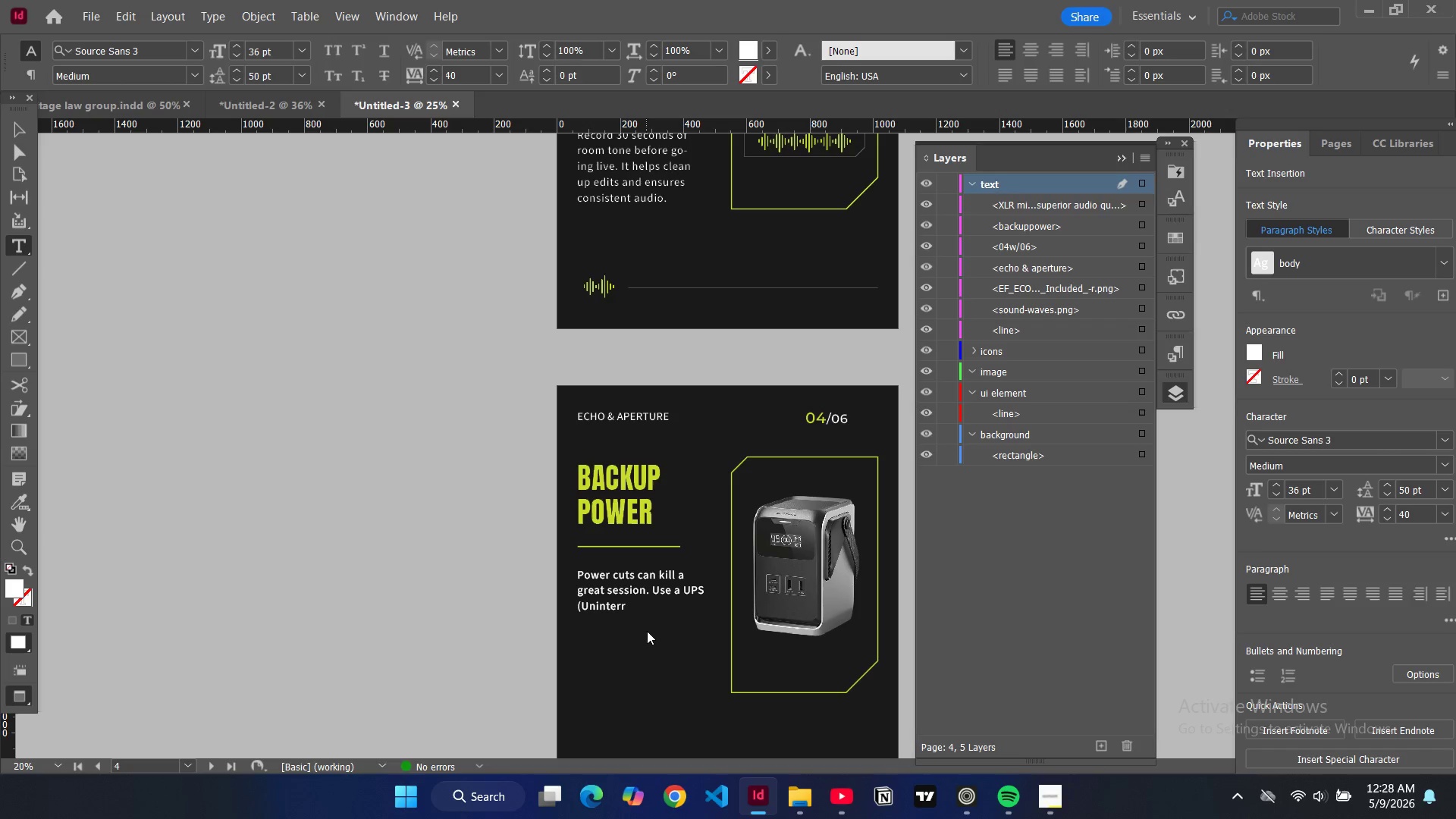 
type(uptible Power Supply) to keep your gear and your show runing.)
 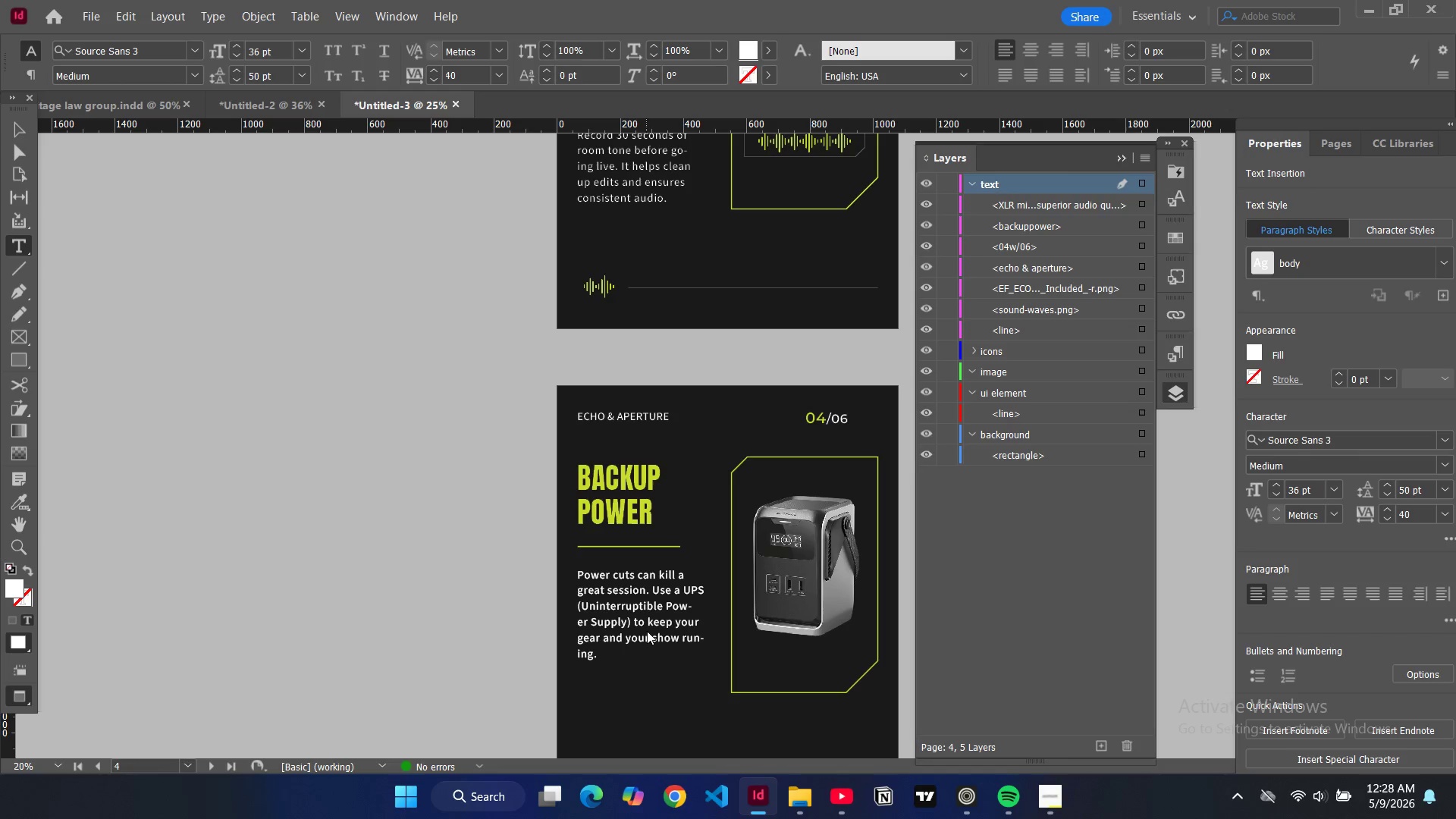 
scroll: coordinate [601, 287], scroll_direction: up, amount: 4.0
 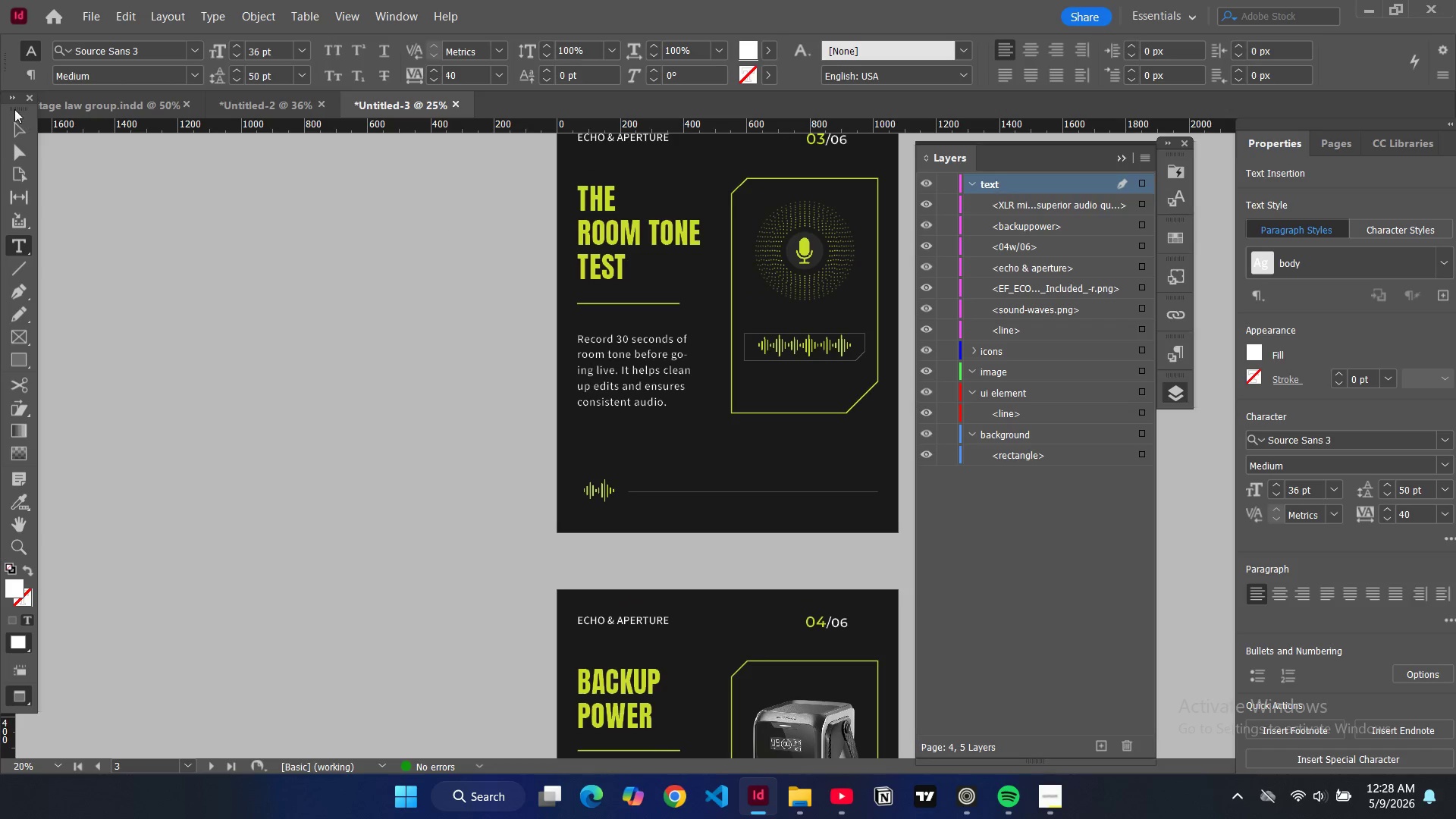 
left_click([16, 129])
 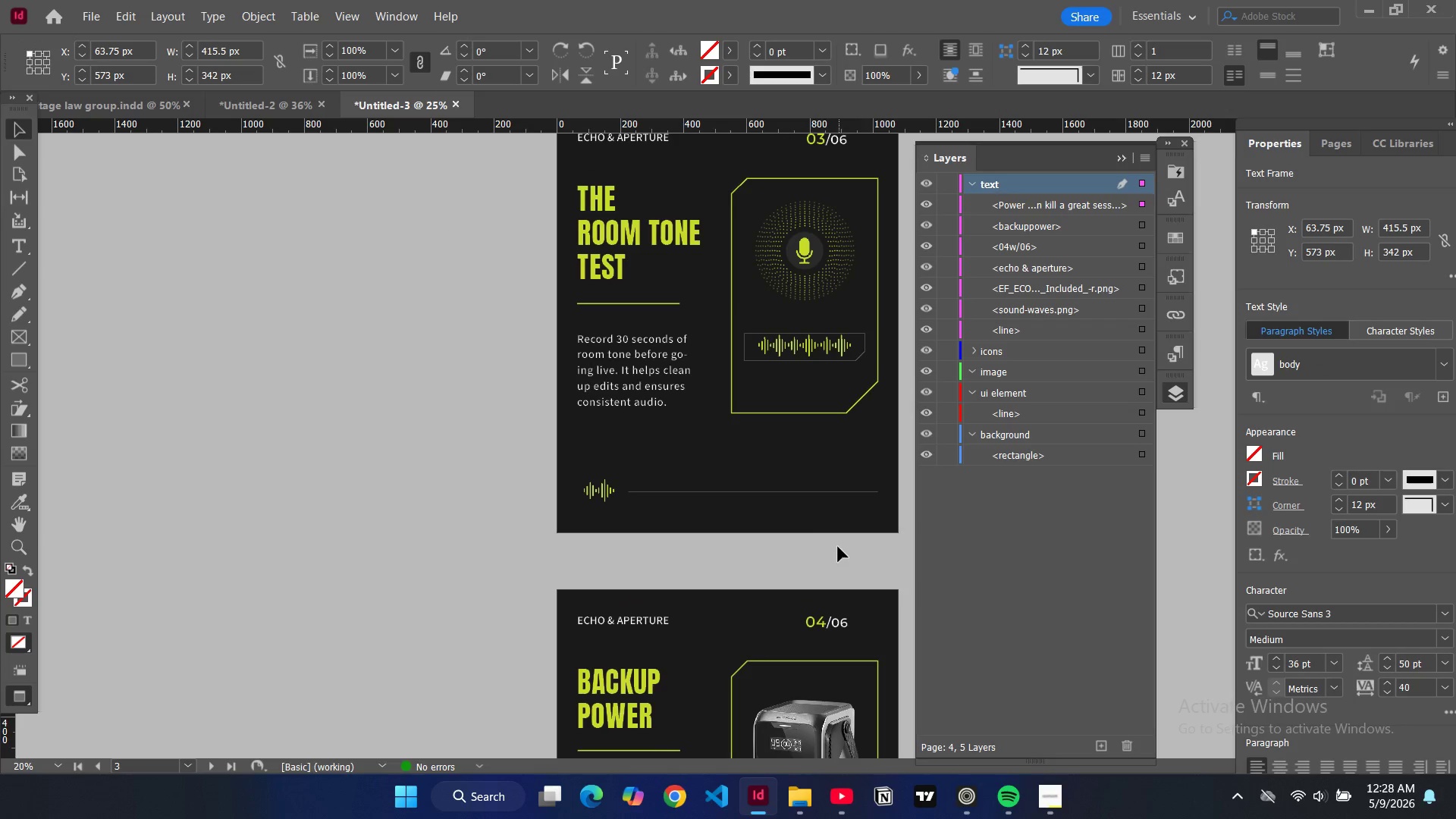 
scroll: coordinate [792, 538], scroll_direction: down, amount: 3.0
 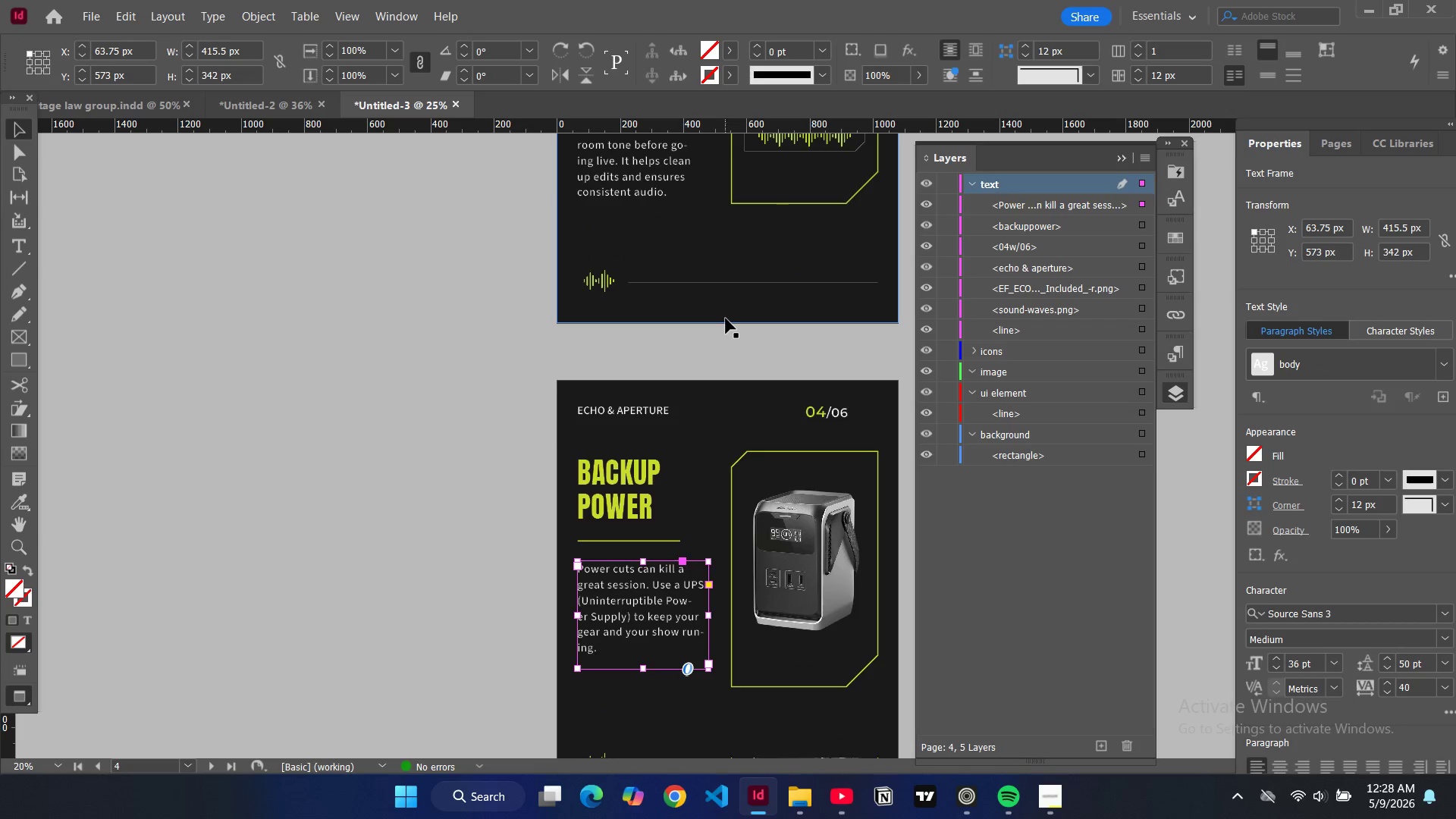 
left_click([726, 318])
 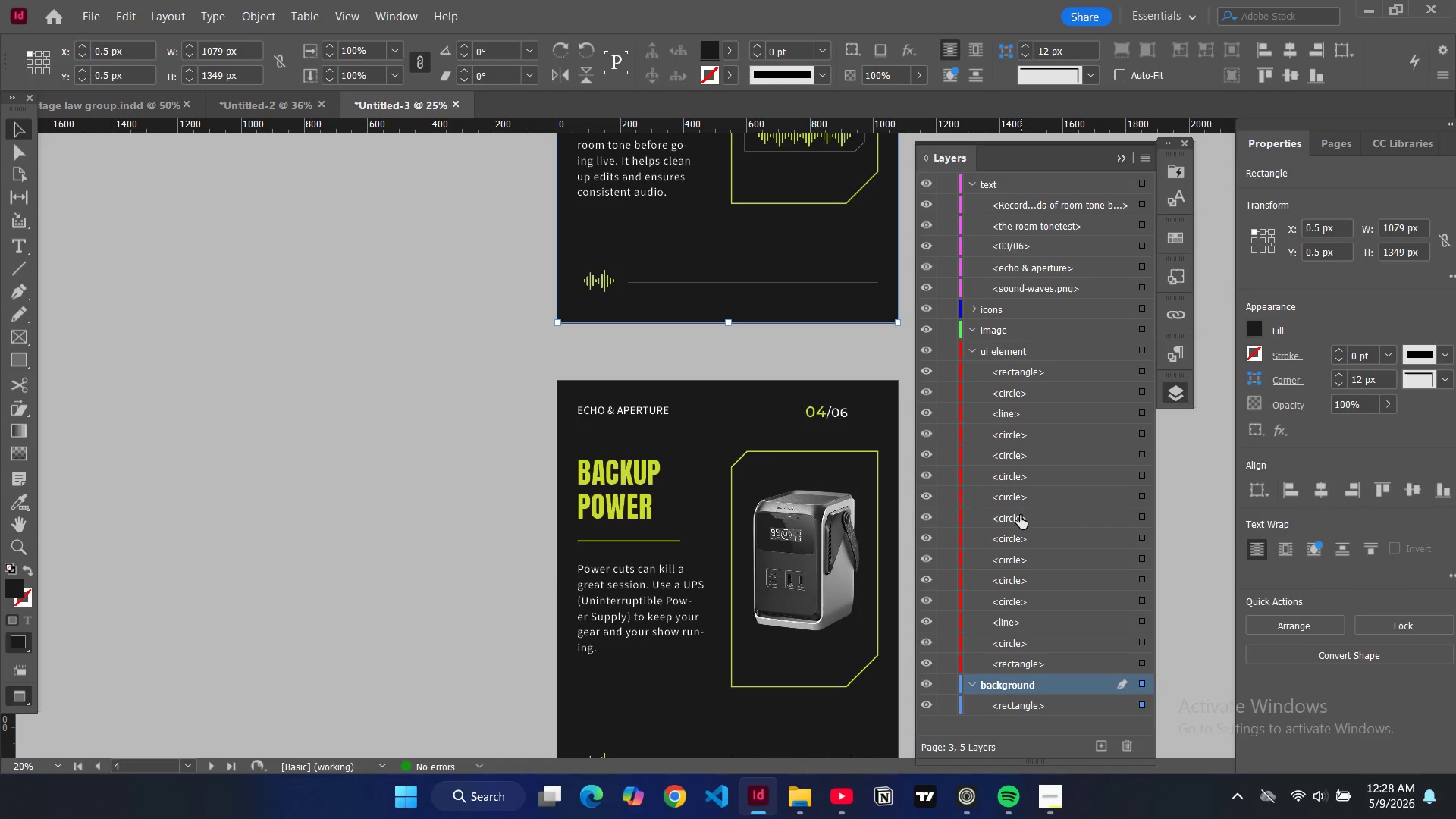 
left_click([709, 411])
 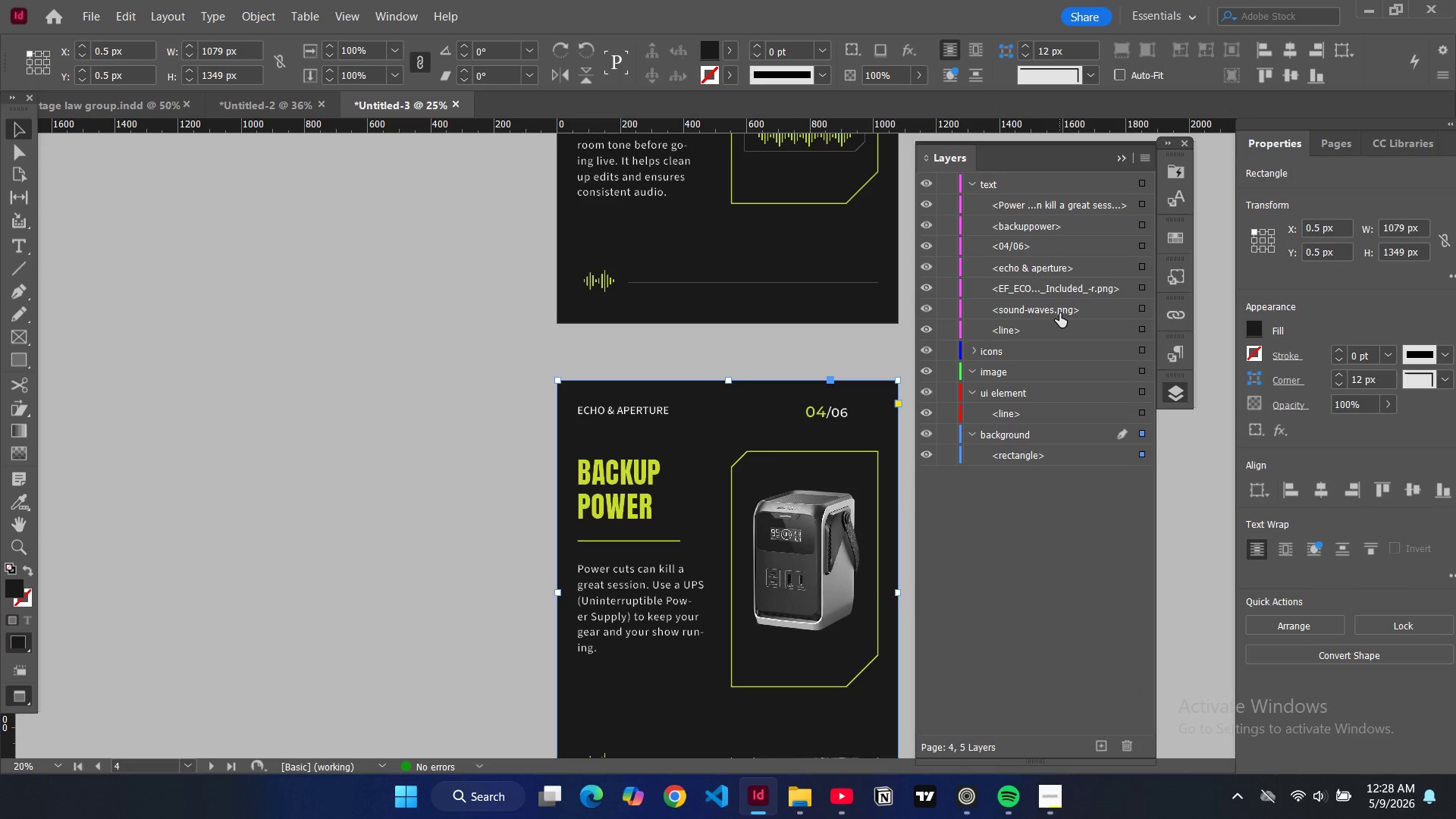 
wait(6.36)
 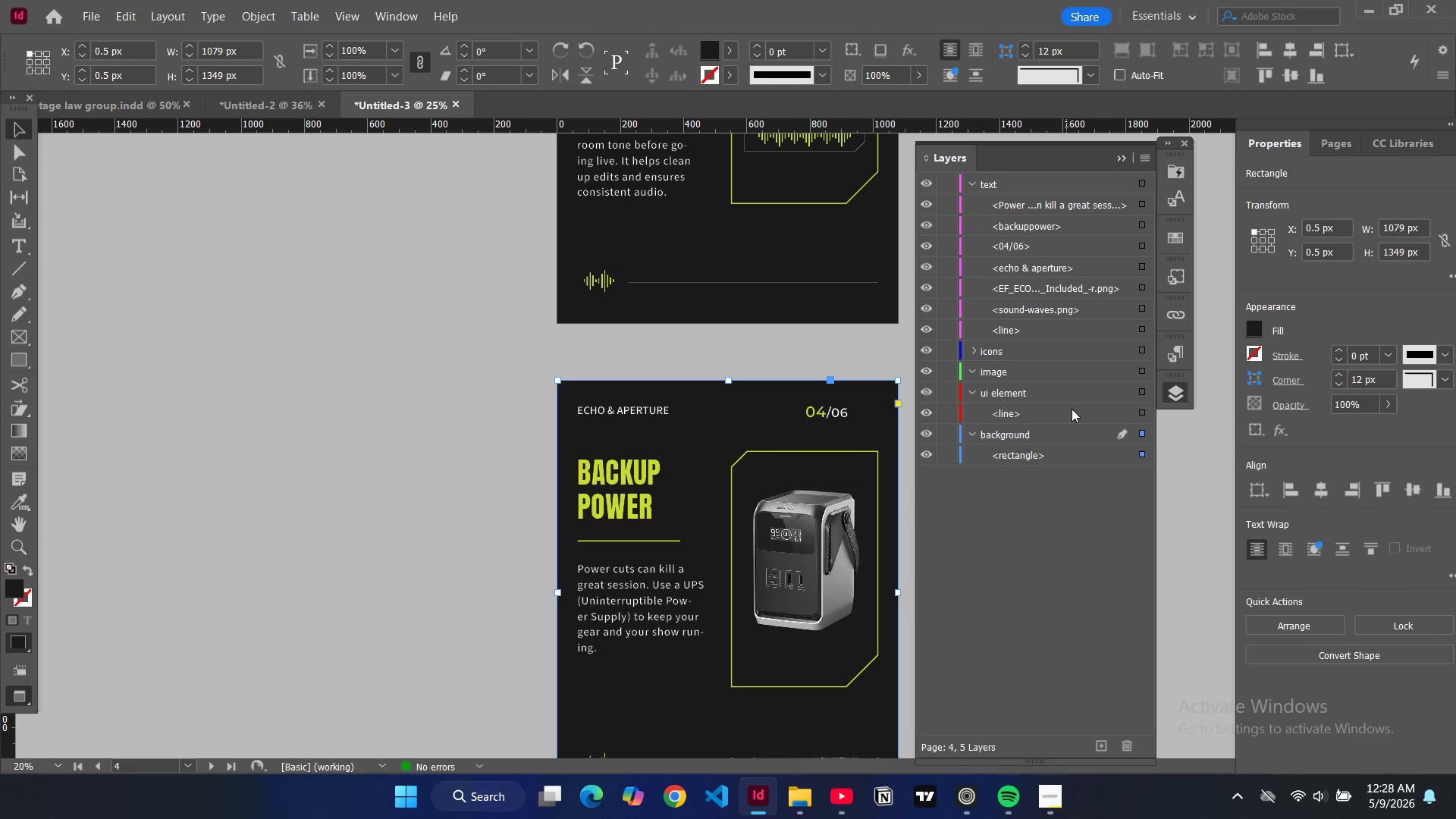 
left_click_drag(start_coordinate=[1055, 310], to_coordinate=[1045, 361])
 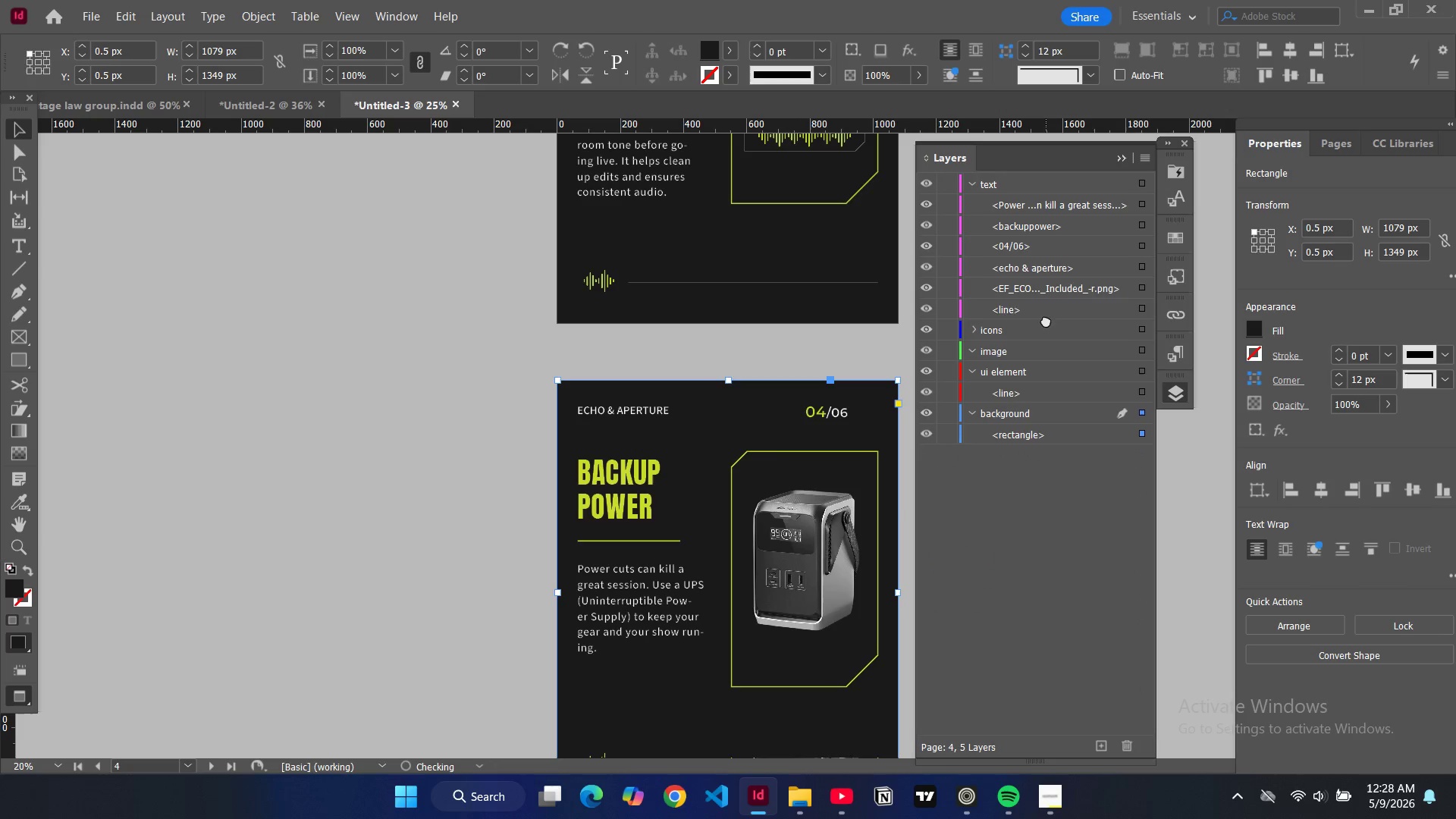 
left_click_drag(start_coordinate=[1046, 317], to_coordinate=[1031, 378])
 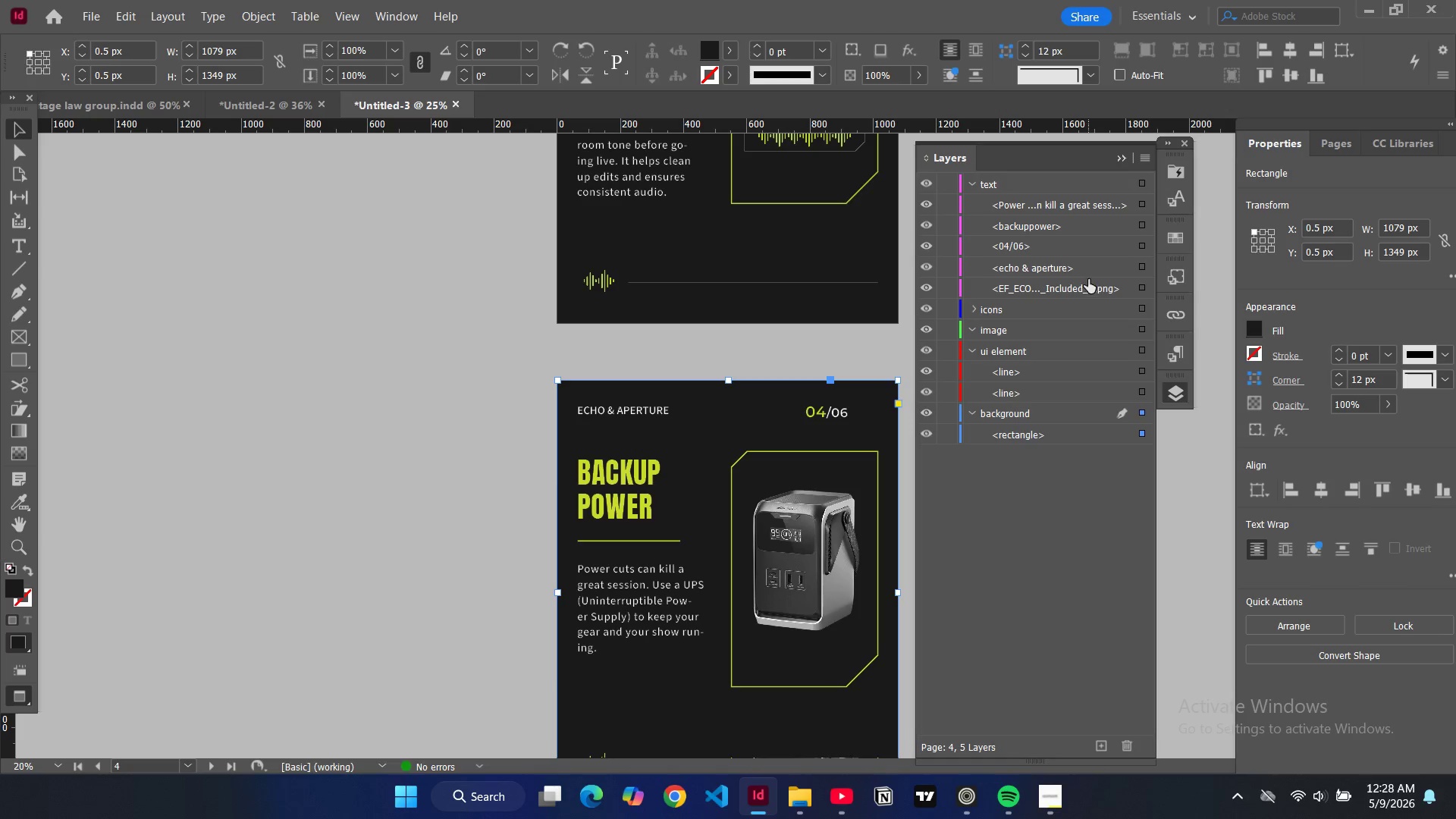 
left_click_drag(start_coordinate=[1088, 289], to_coordinate=[1043, 339])
 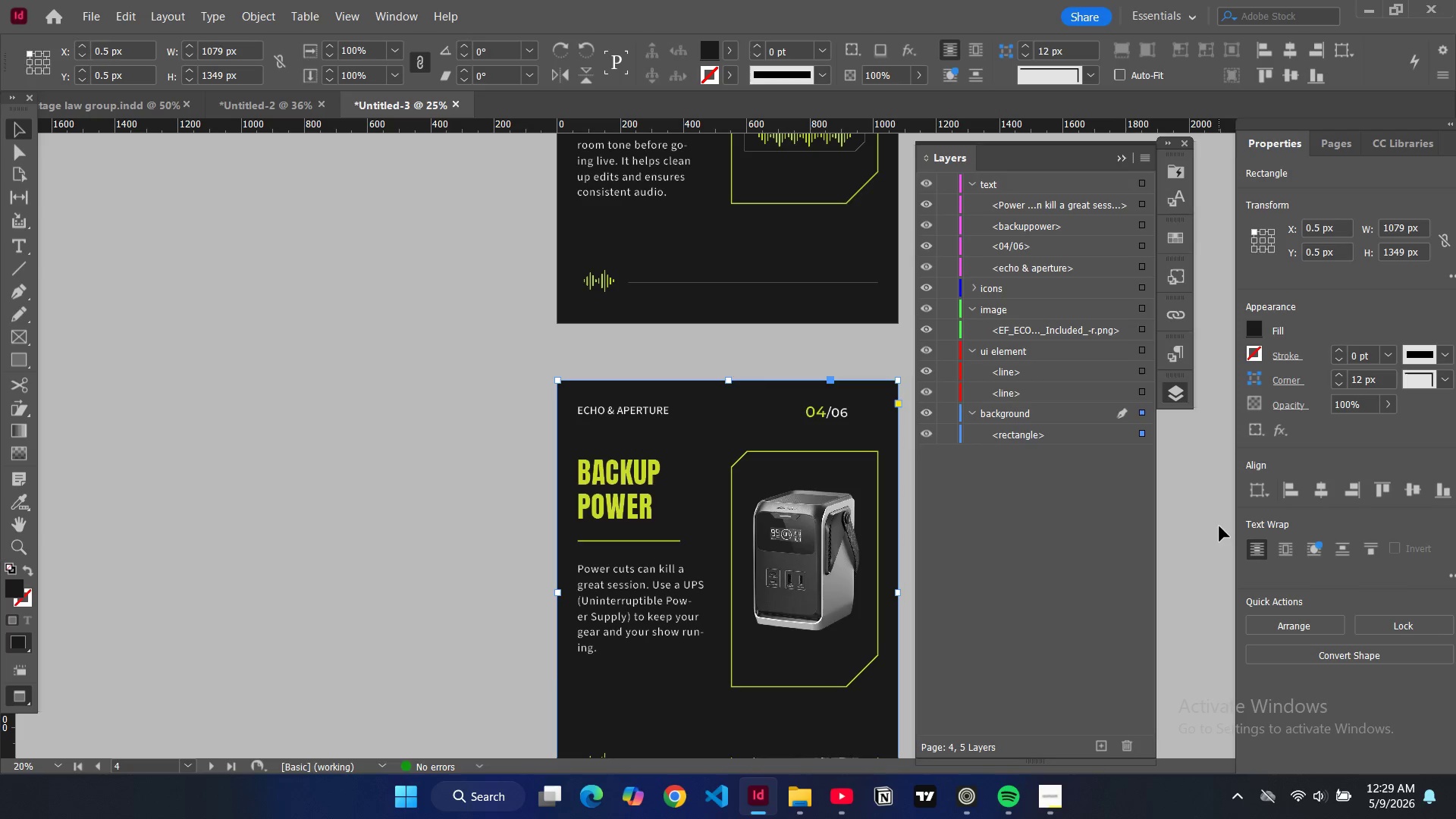 
left_click([1219, 526])
 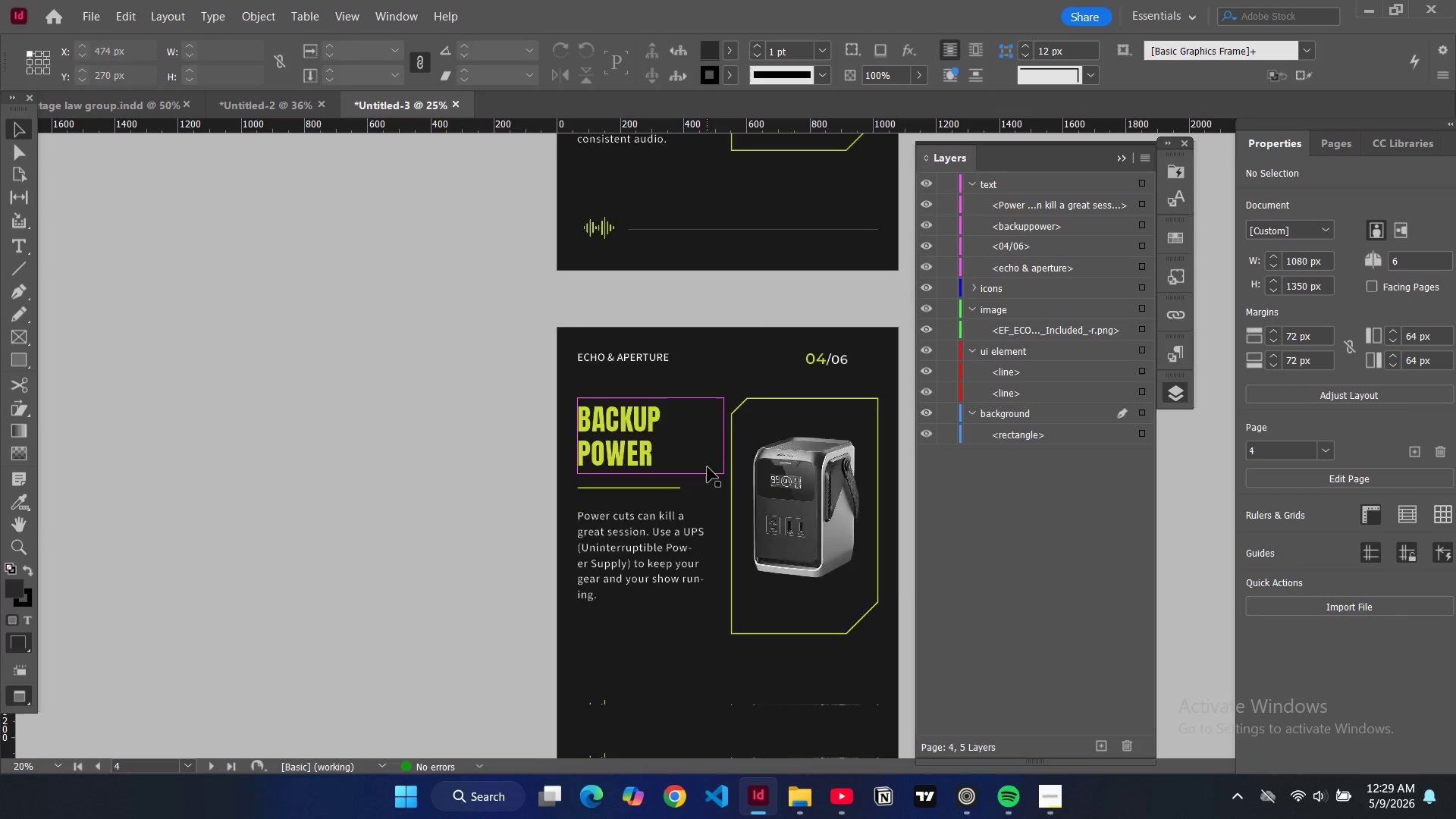 
scroll: coordinate [708, 467], scroll_direction: down, amount: 4.0
 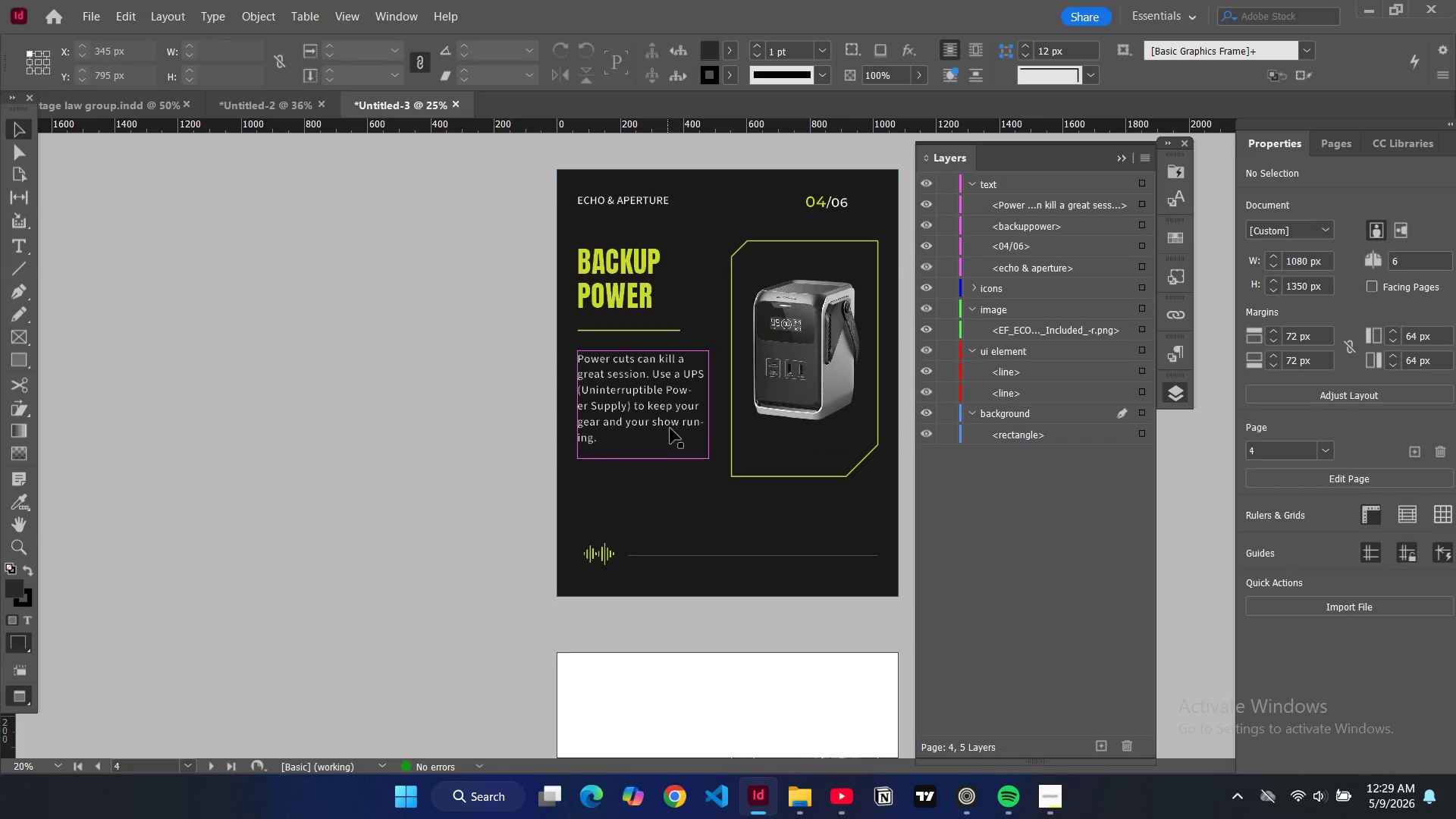 
scroll: coordinate [723, 427], scroll_direction: up, amount: 4.0
 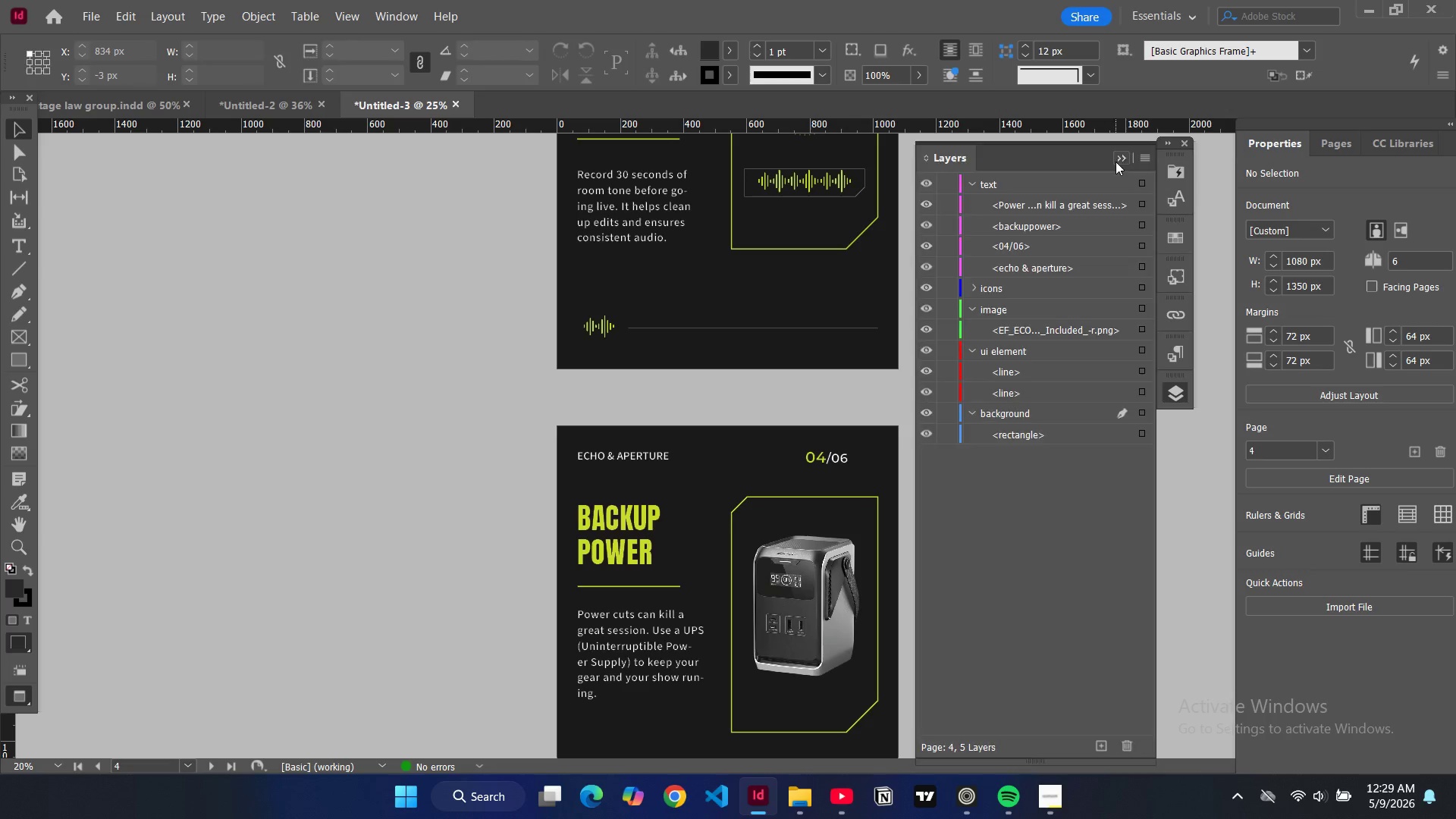 
left_click([1116, 162])
 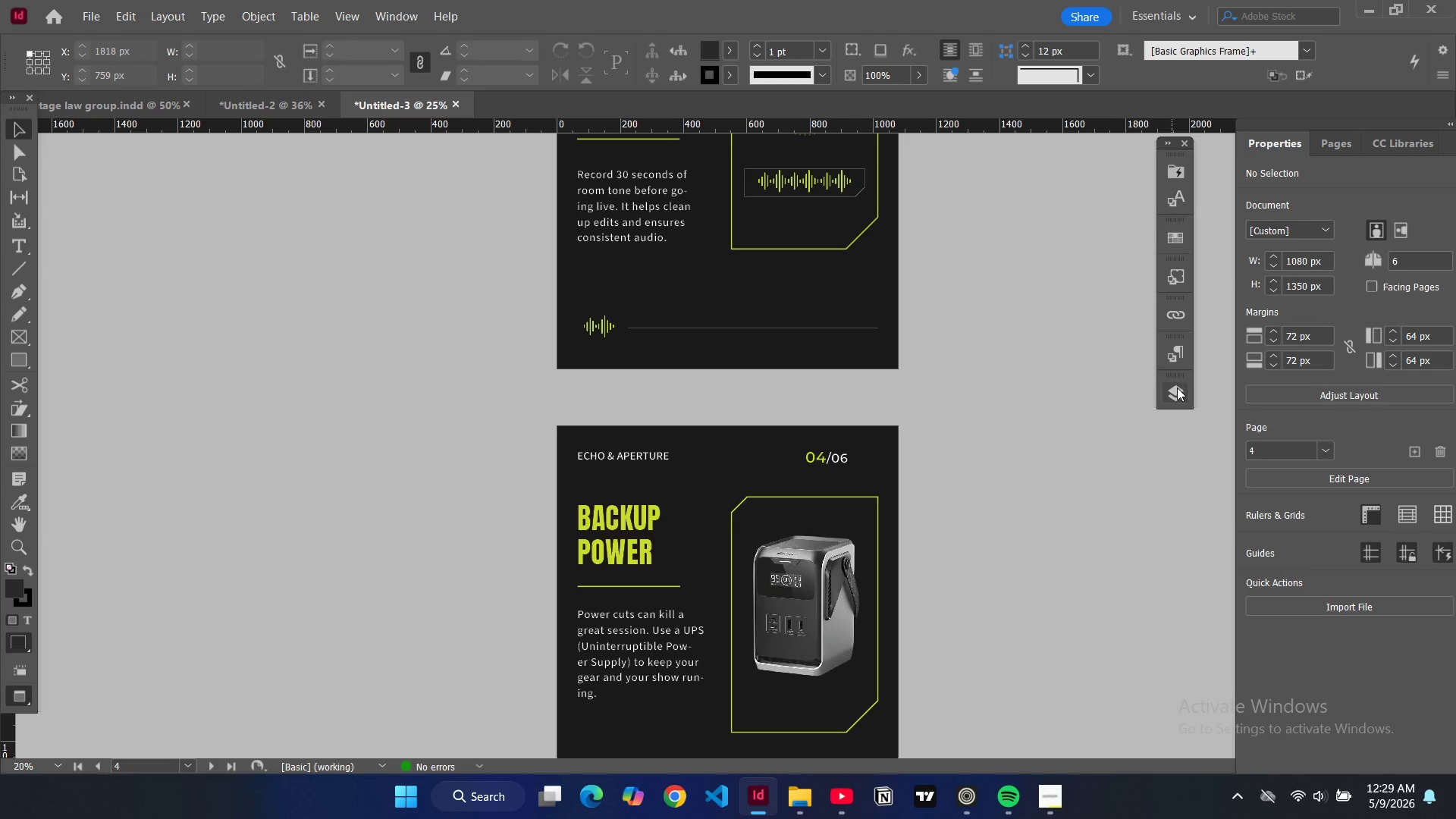 
left_click([1177, 388])
 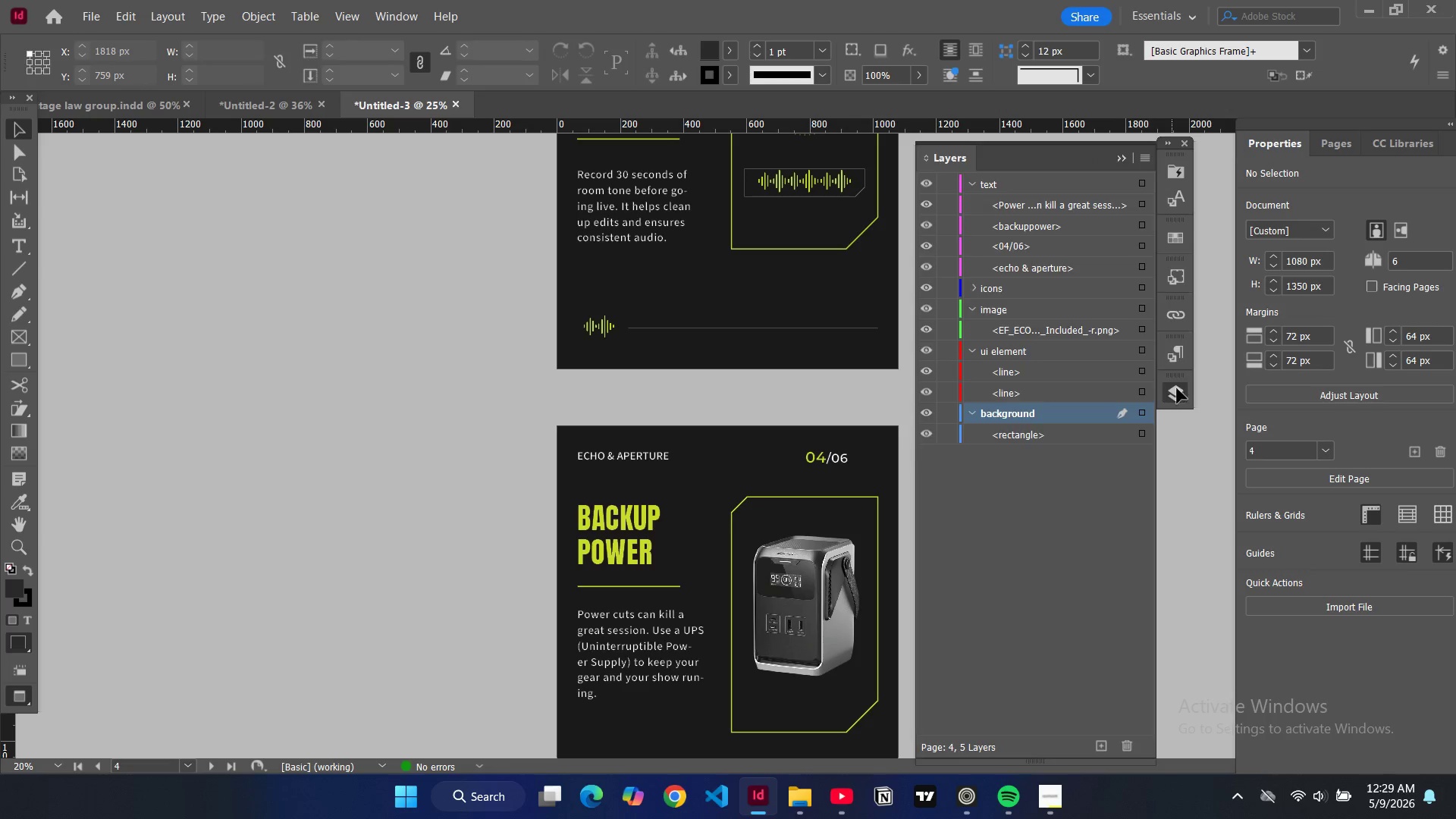 
left_click([1177, 388])
 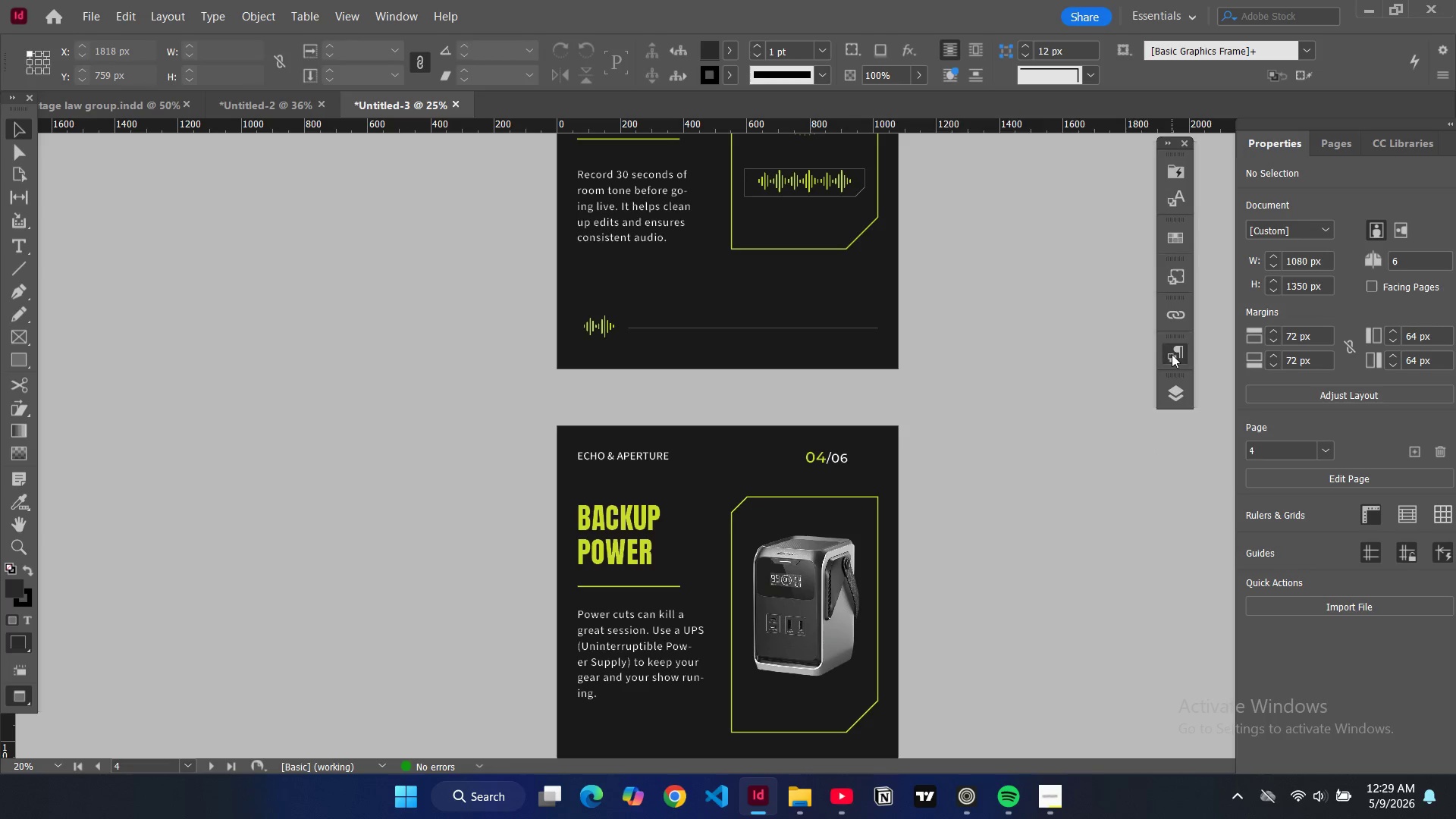 
left_click([1172, 354])
 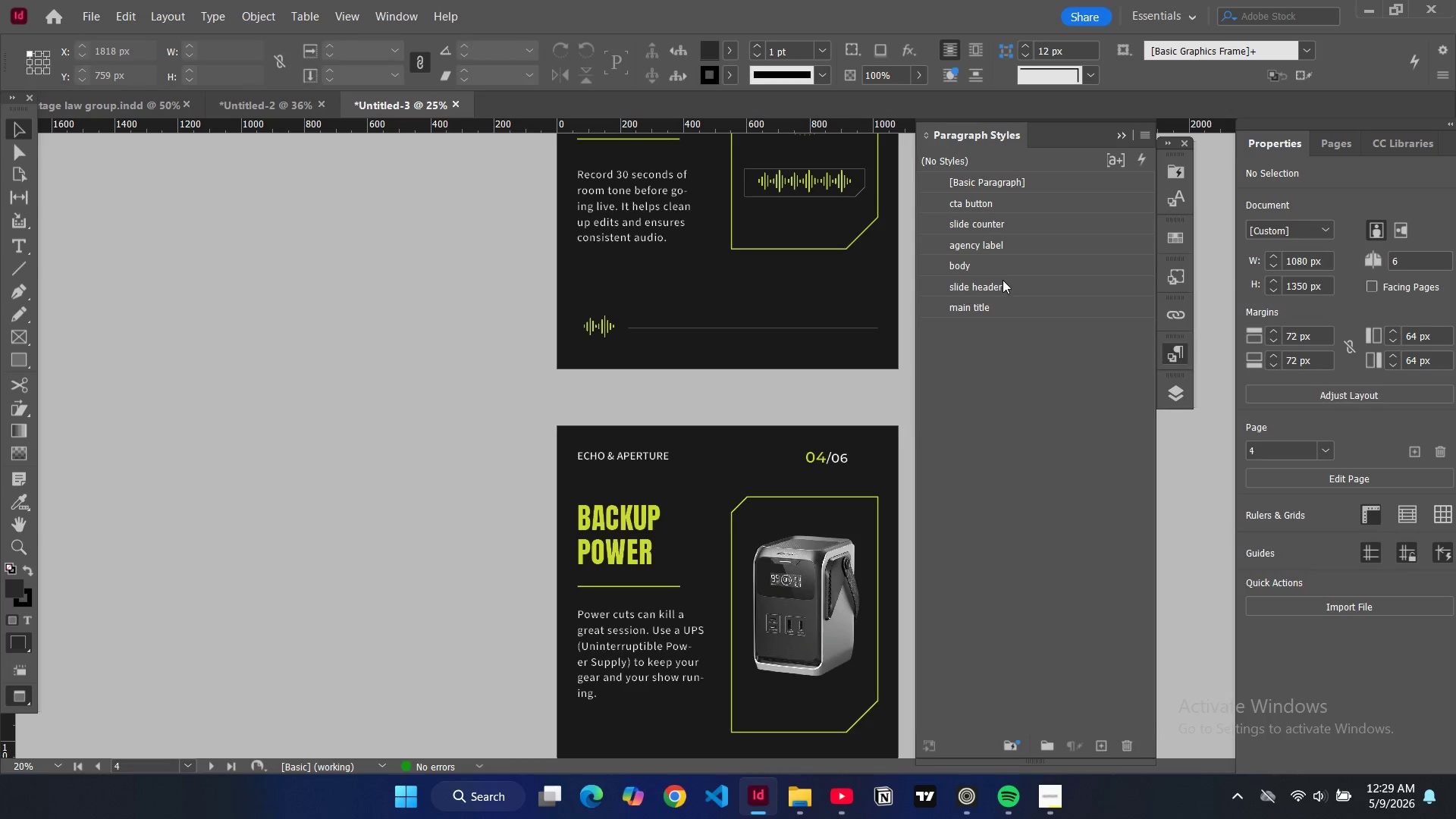 
left_click([992, 260])
 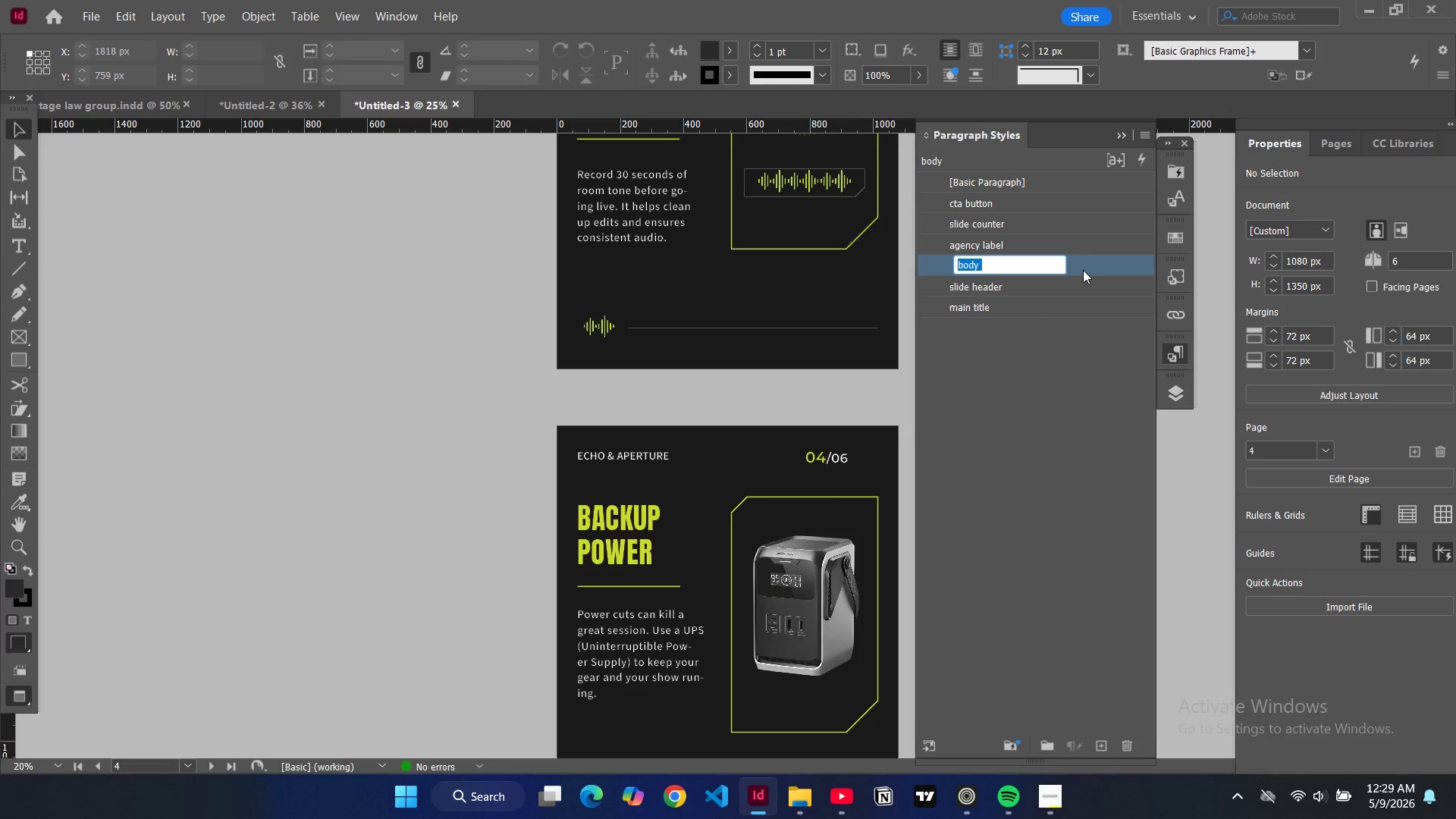 
double_click([1083, 270])
 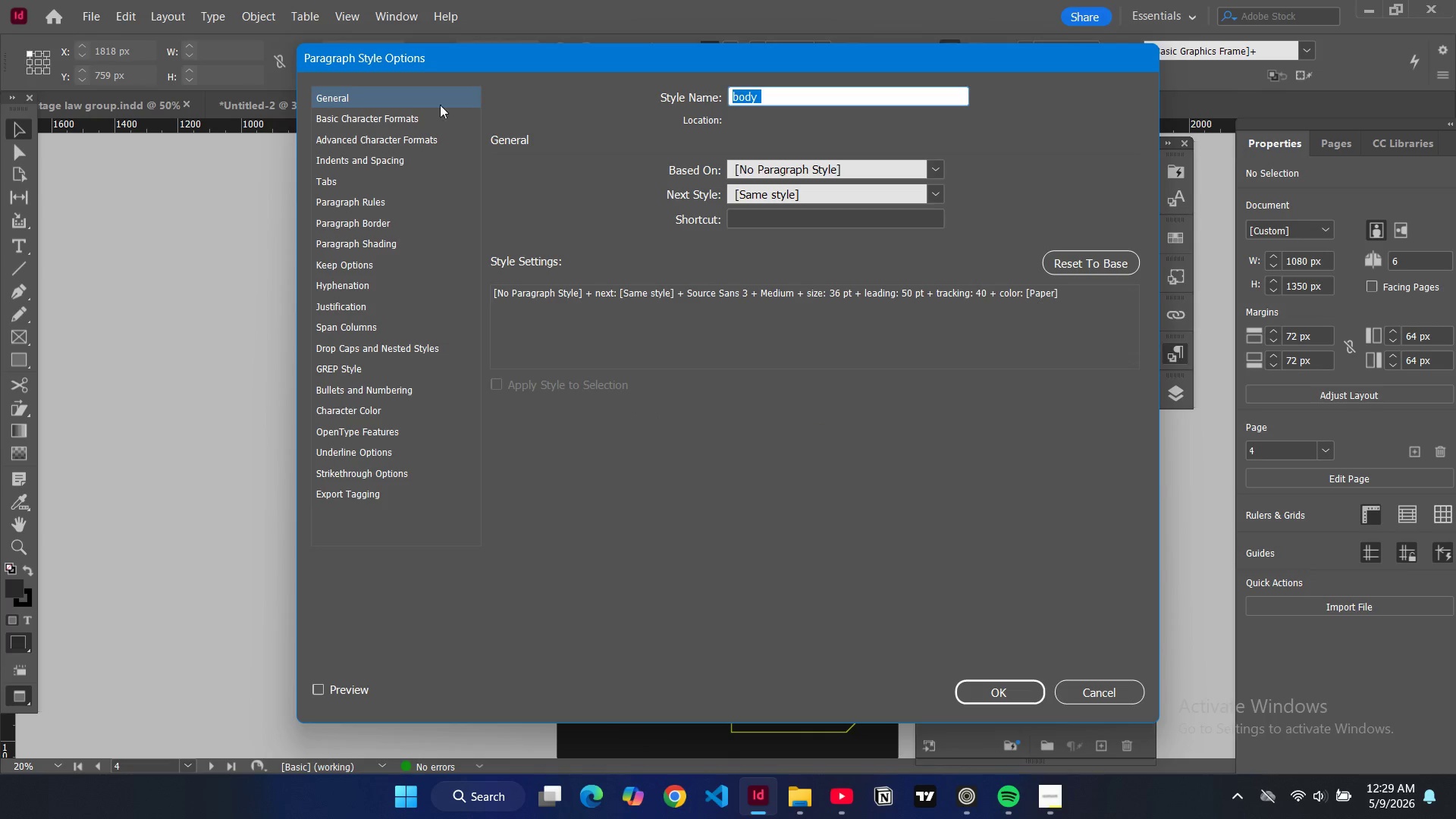 
left_click([425, 116])
 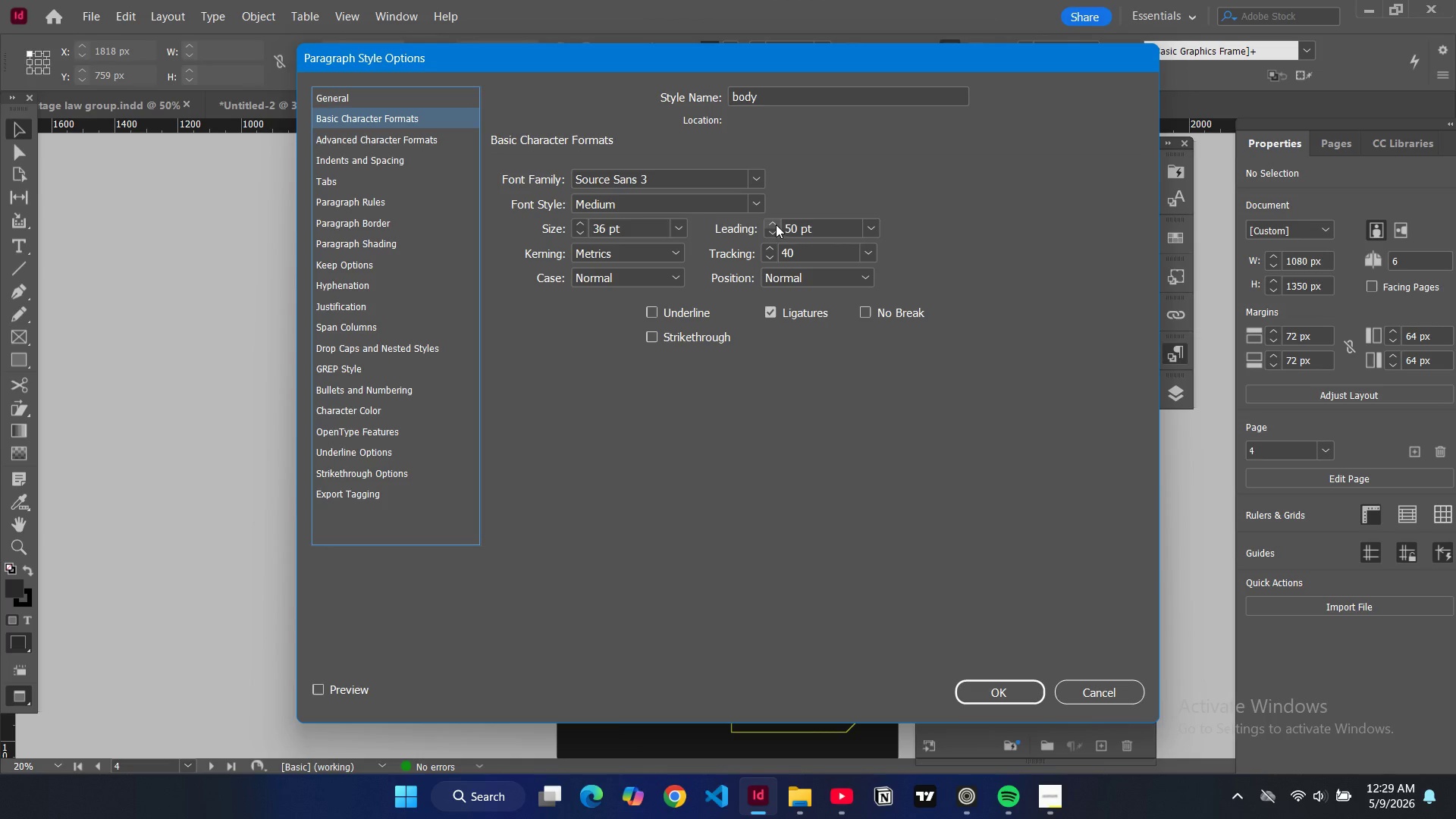 
double_click([776, 224])
 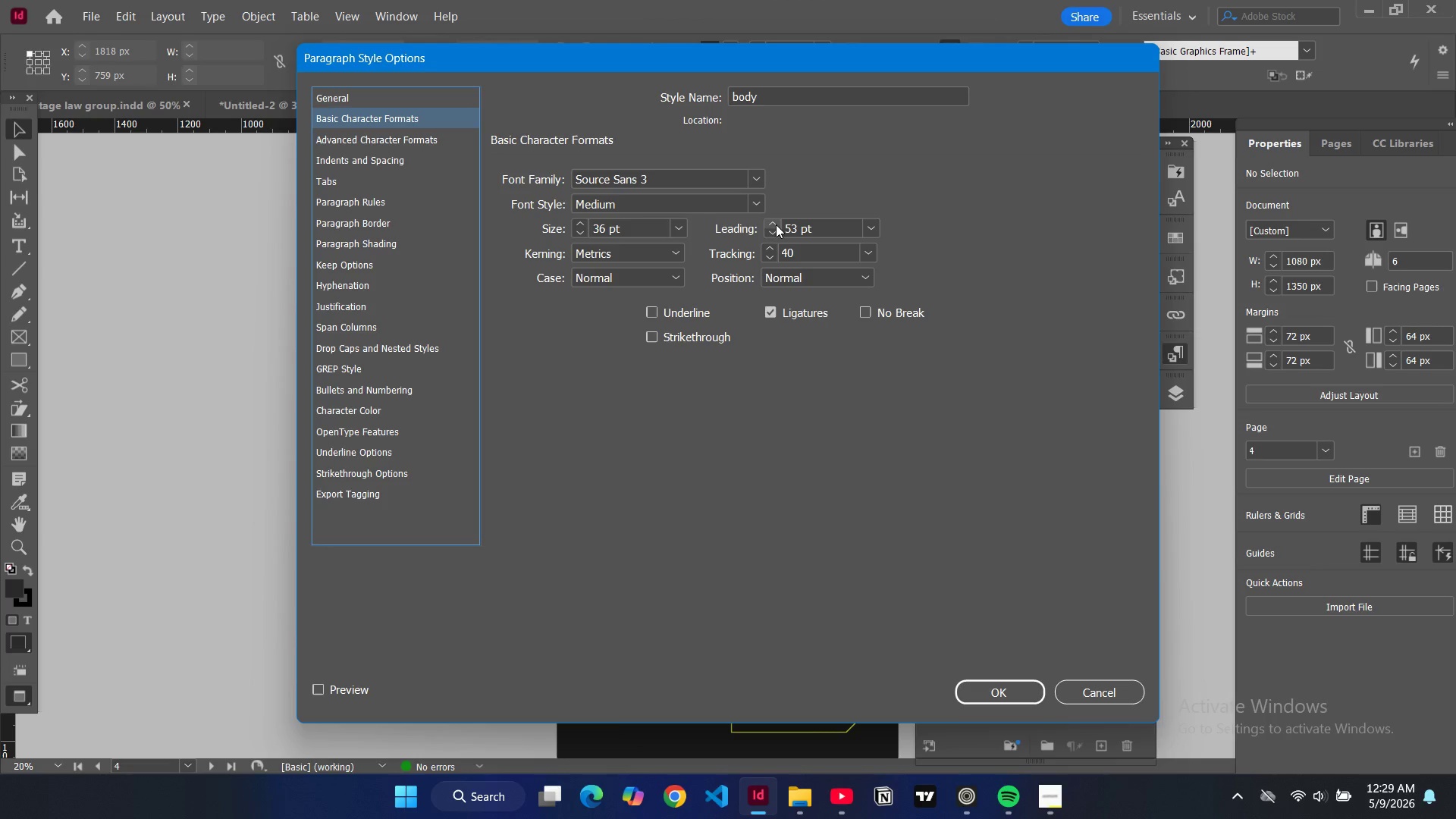 
triple_click([776, 224])
 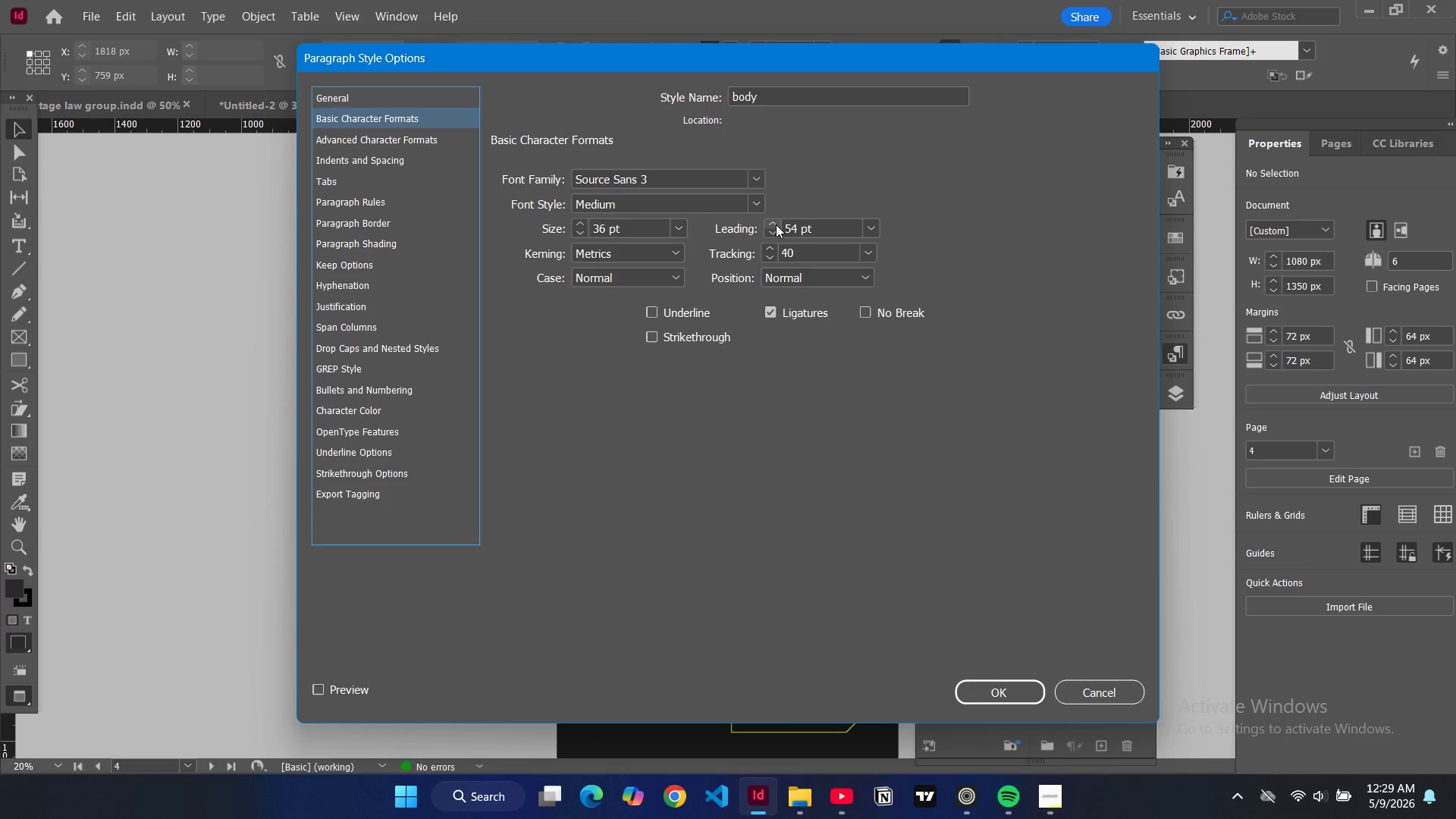 
triple_click([776, 224])
 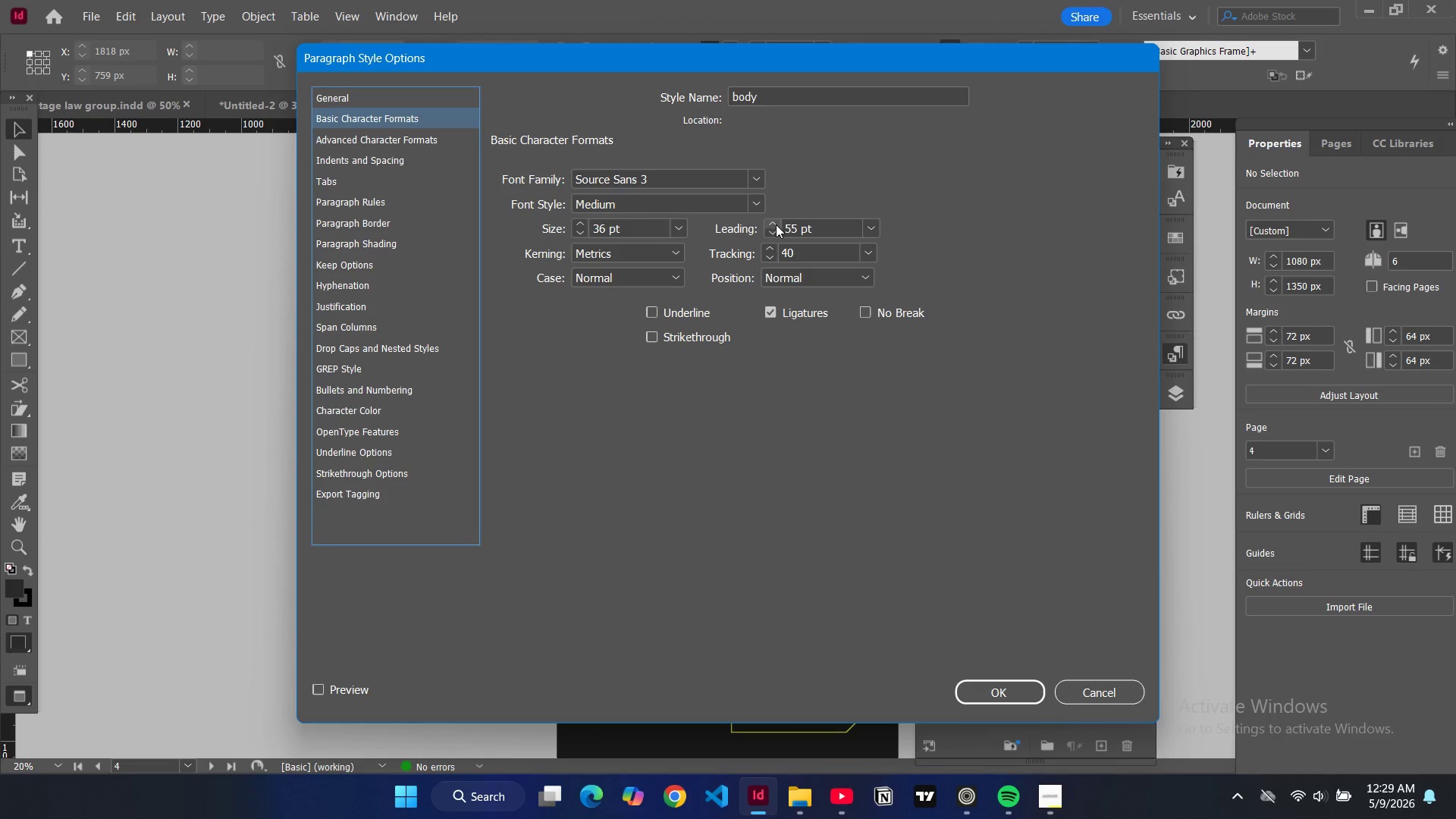 
triple_click([776, 224])
 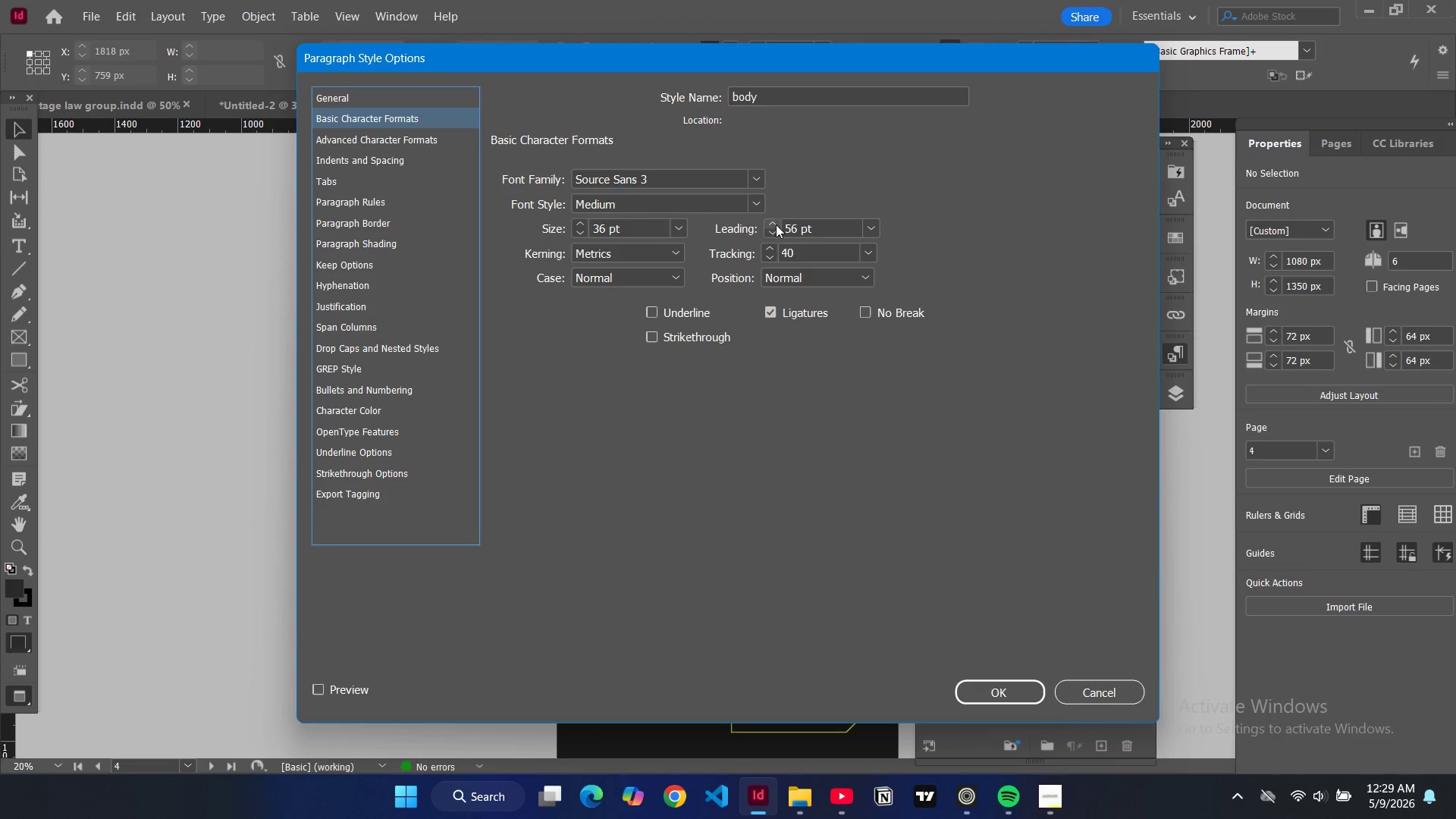 
triple_click([776, 224])
 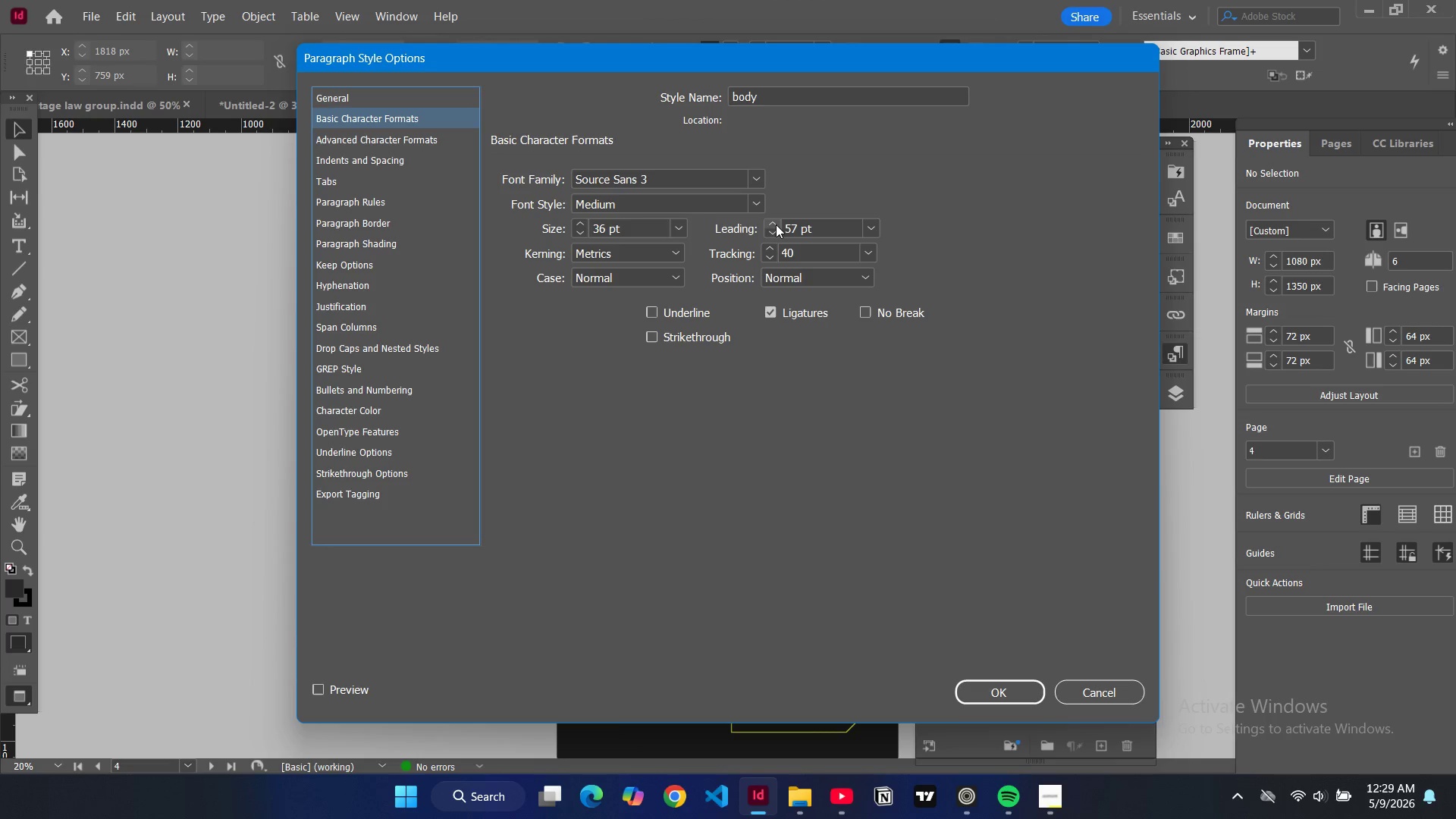 
triple_click([776, 224])
 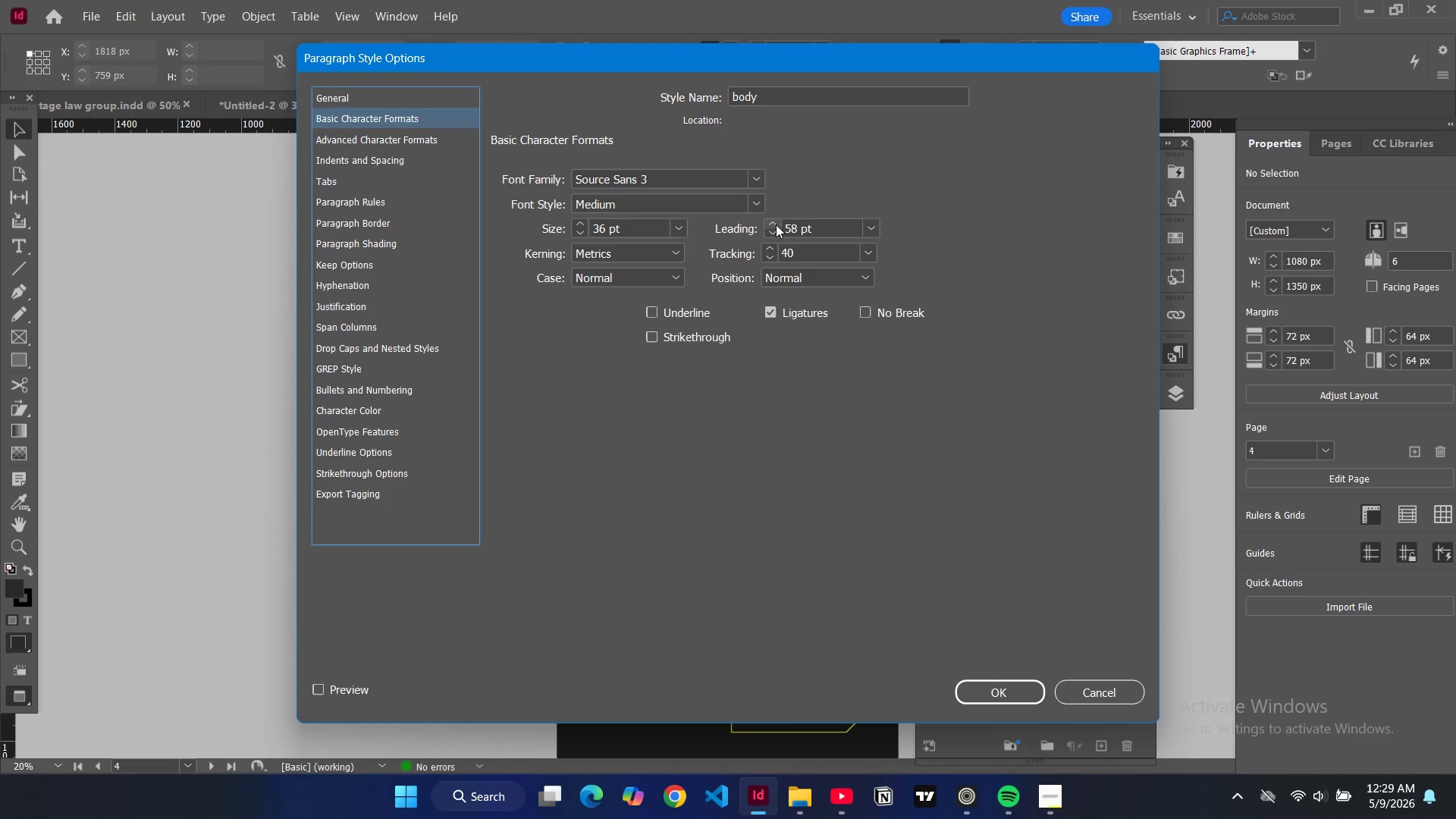 
triple_click([776, 224])
 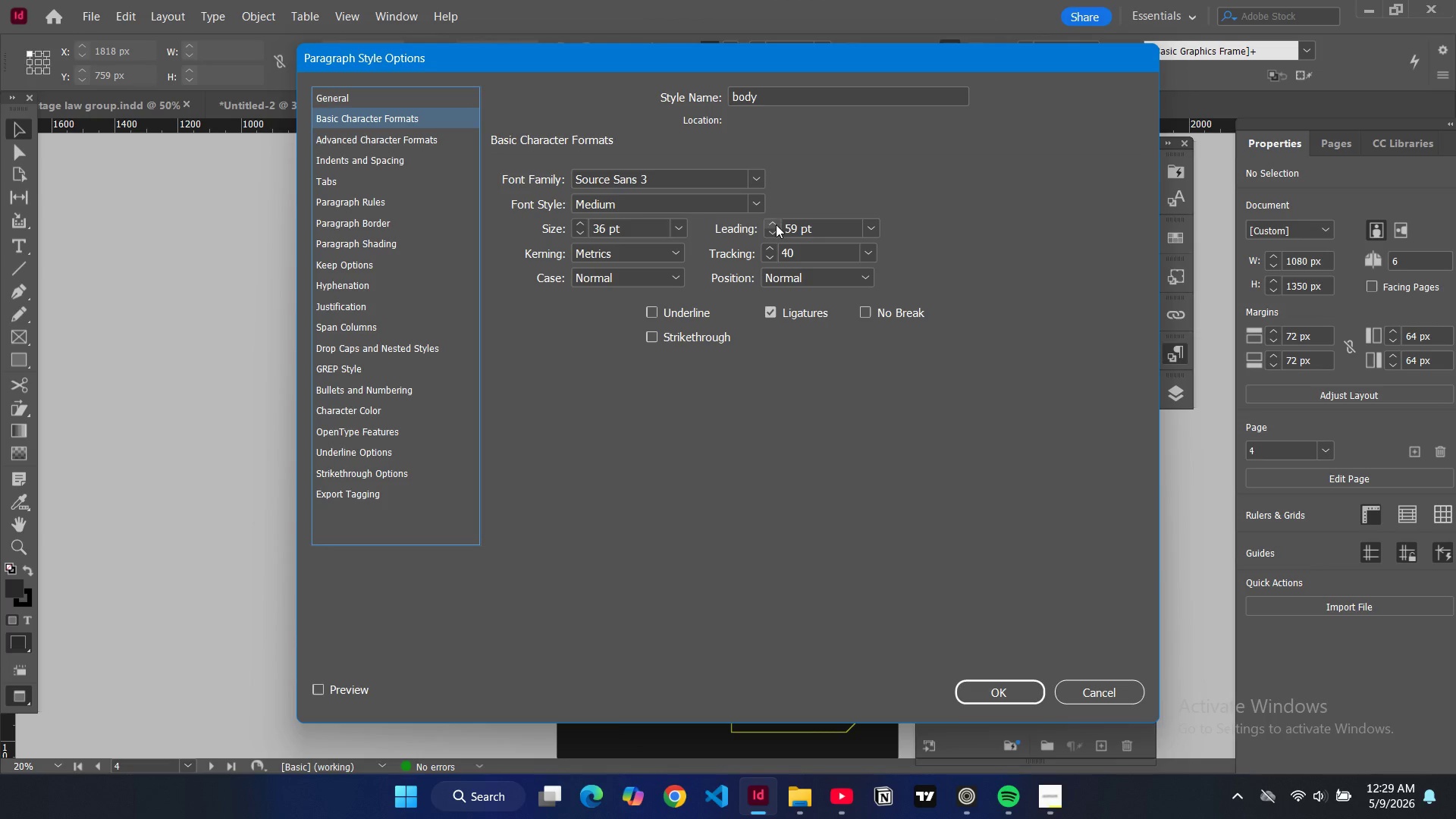 
triple_click([776, 224])
 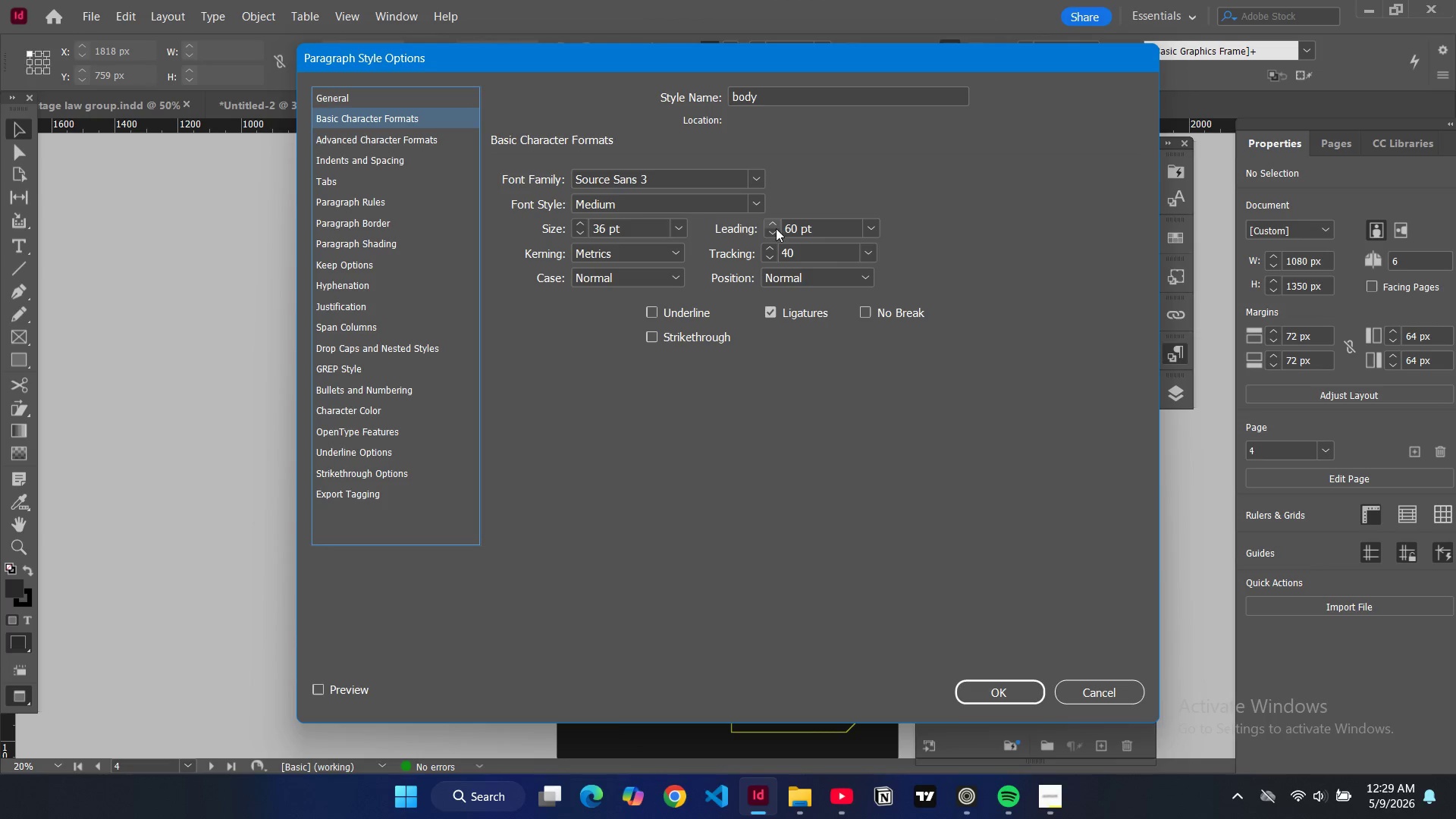 
triple_click([776, 224])
 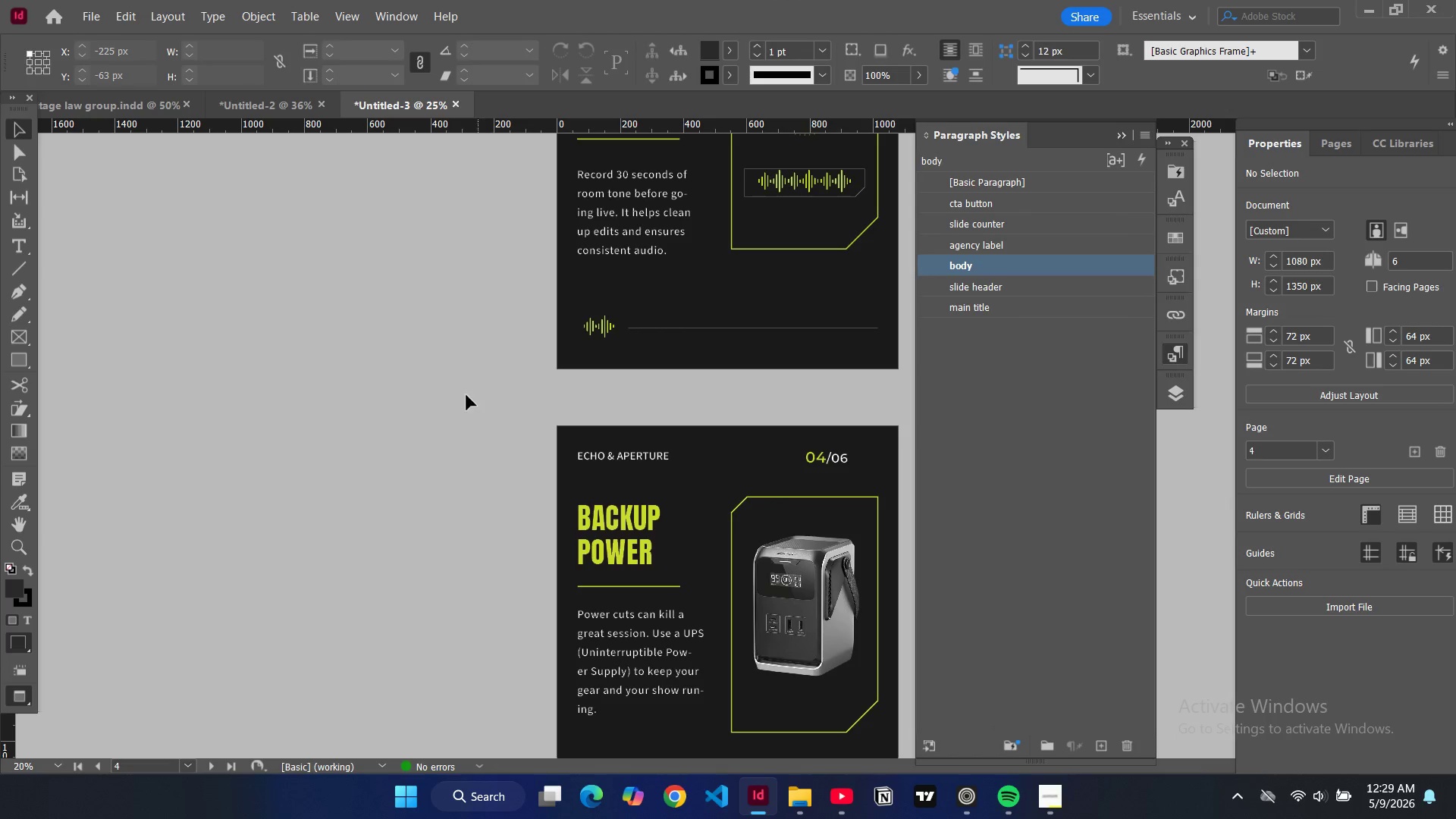 
scroll: coordinate [498, 399], scroll_direction: up, amount: 22.0
 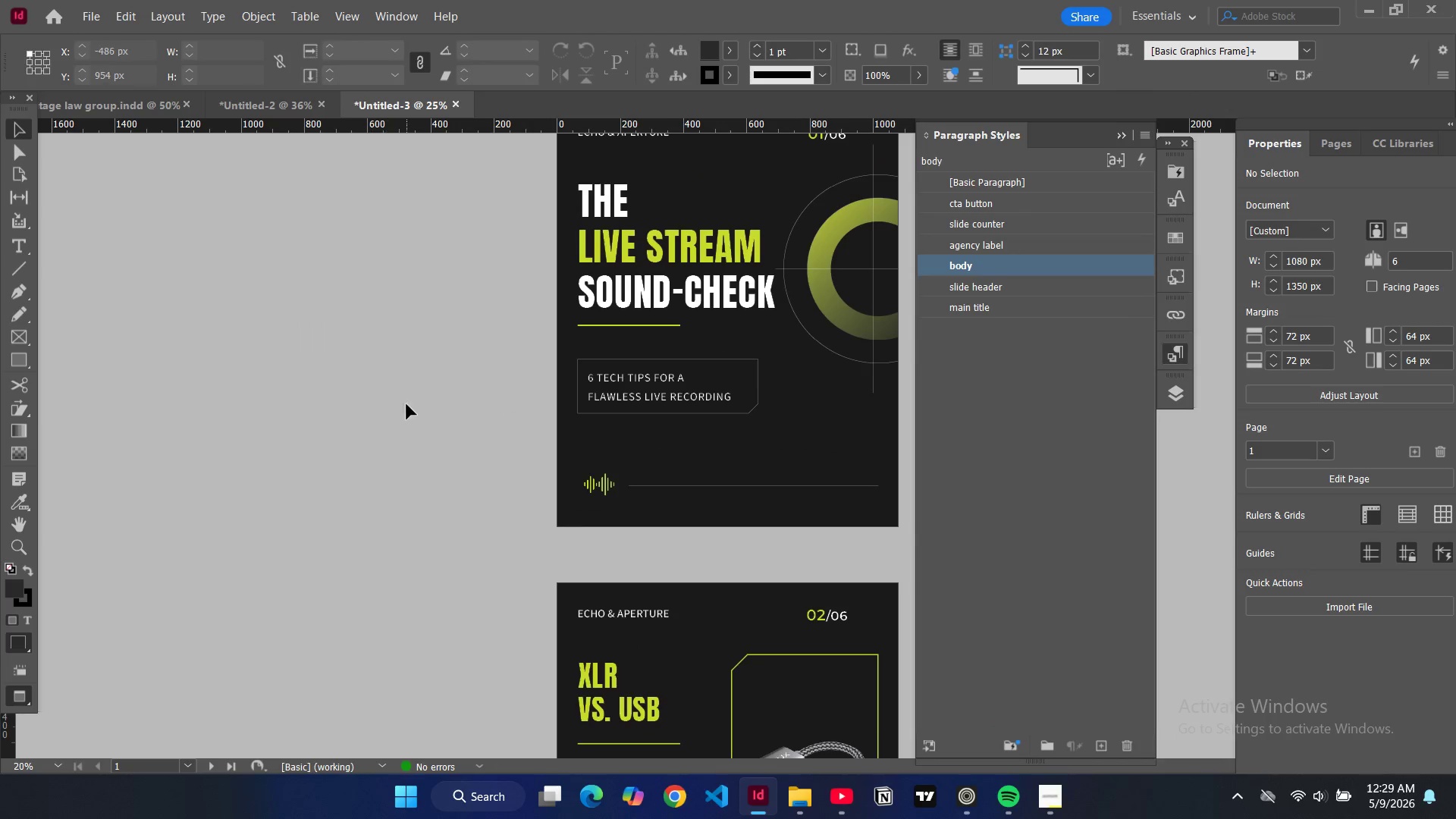 
type(ww)
 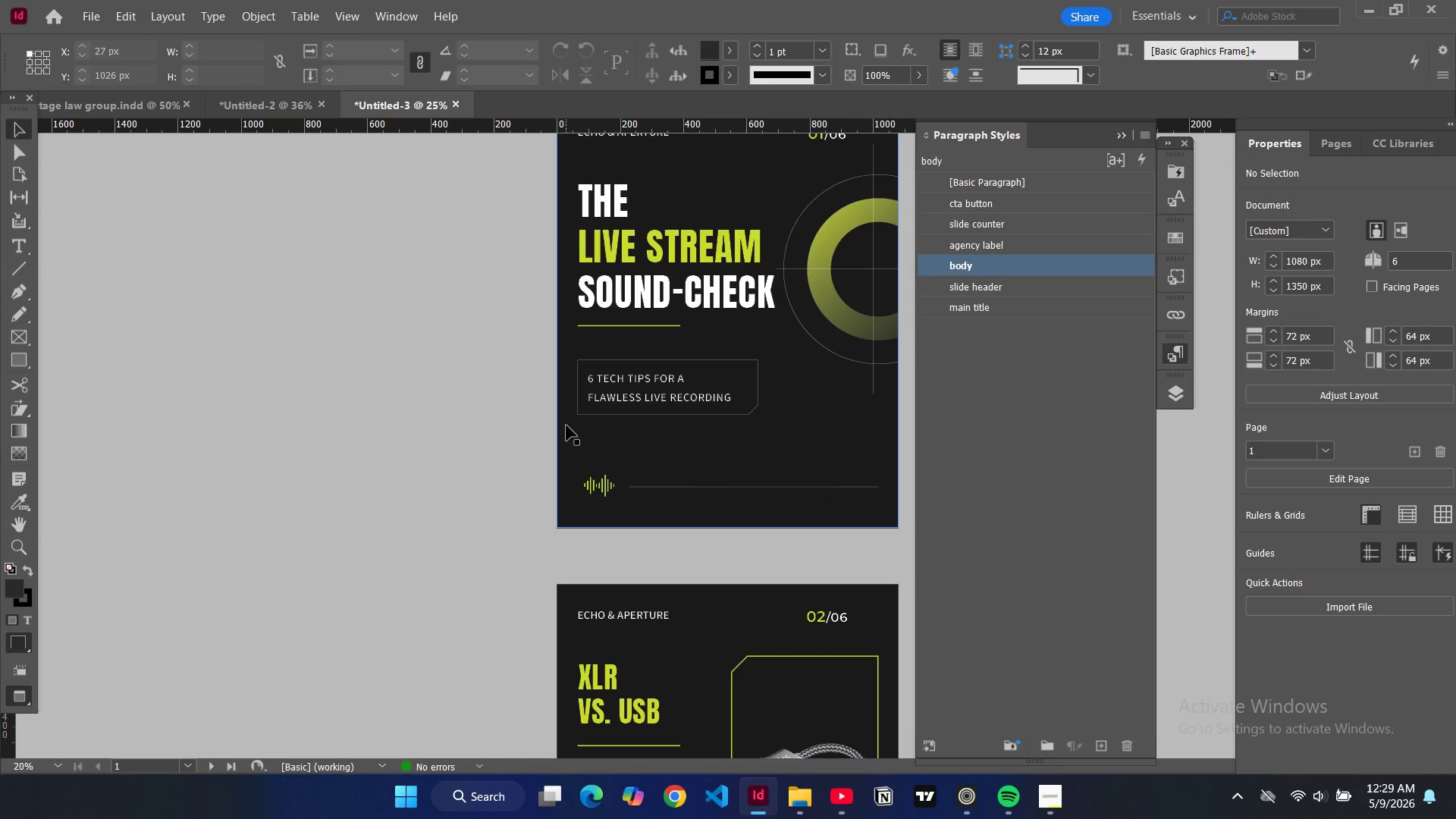 
key(Control+Equal)
 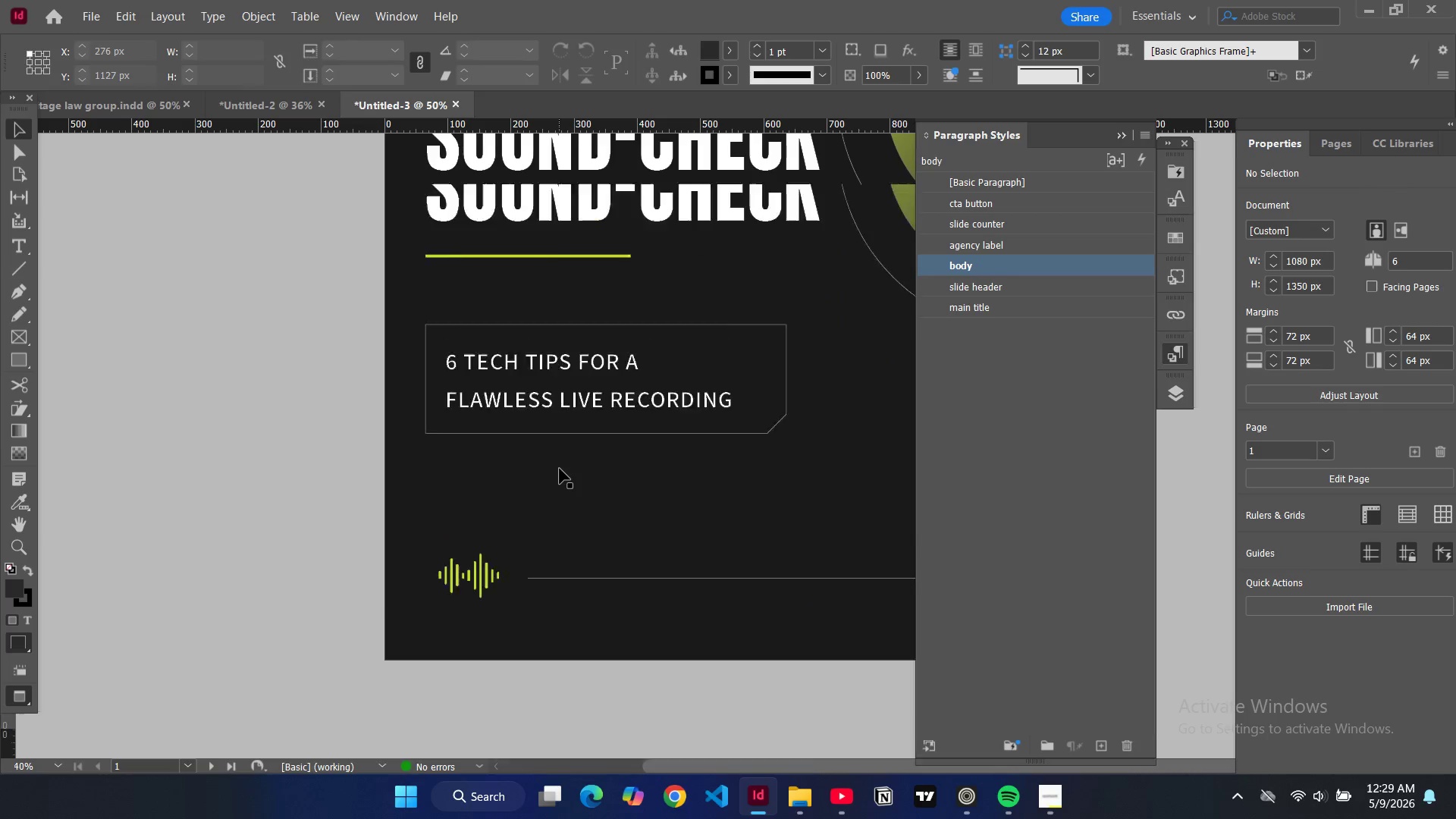 
scroll: coordinate [560, 469], scroll_direction: down, amount: 44.0
 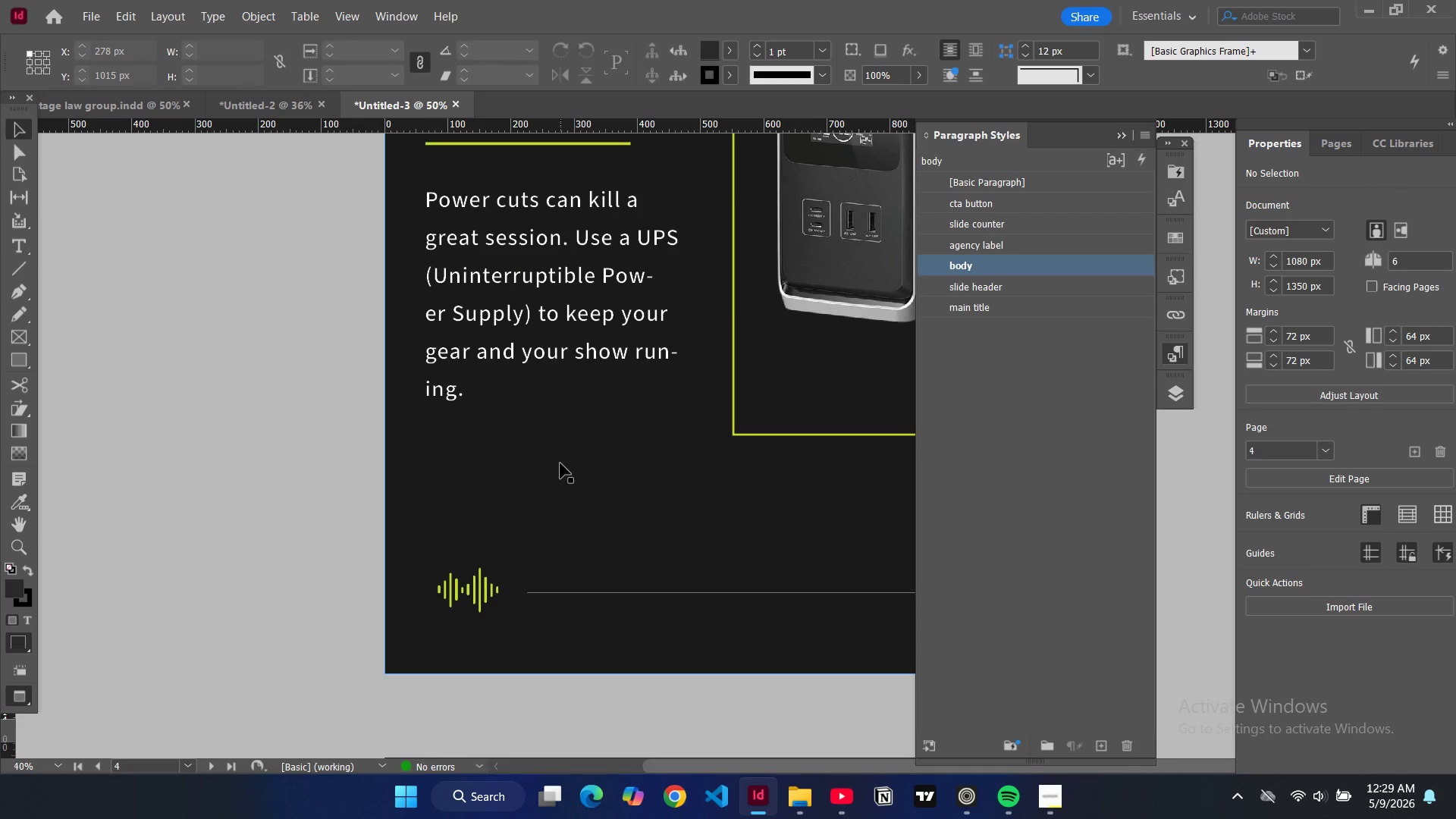 
key(Control+Minus)
 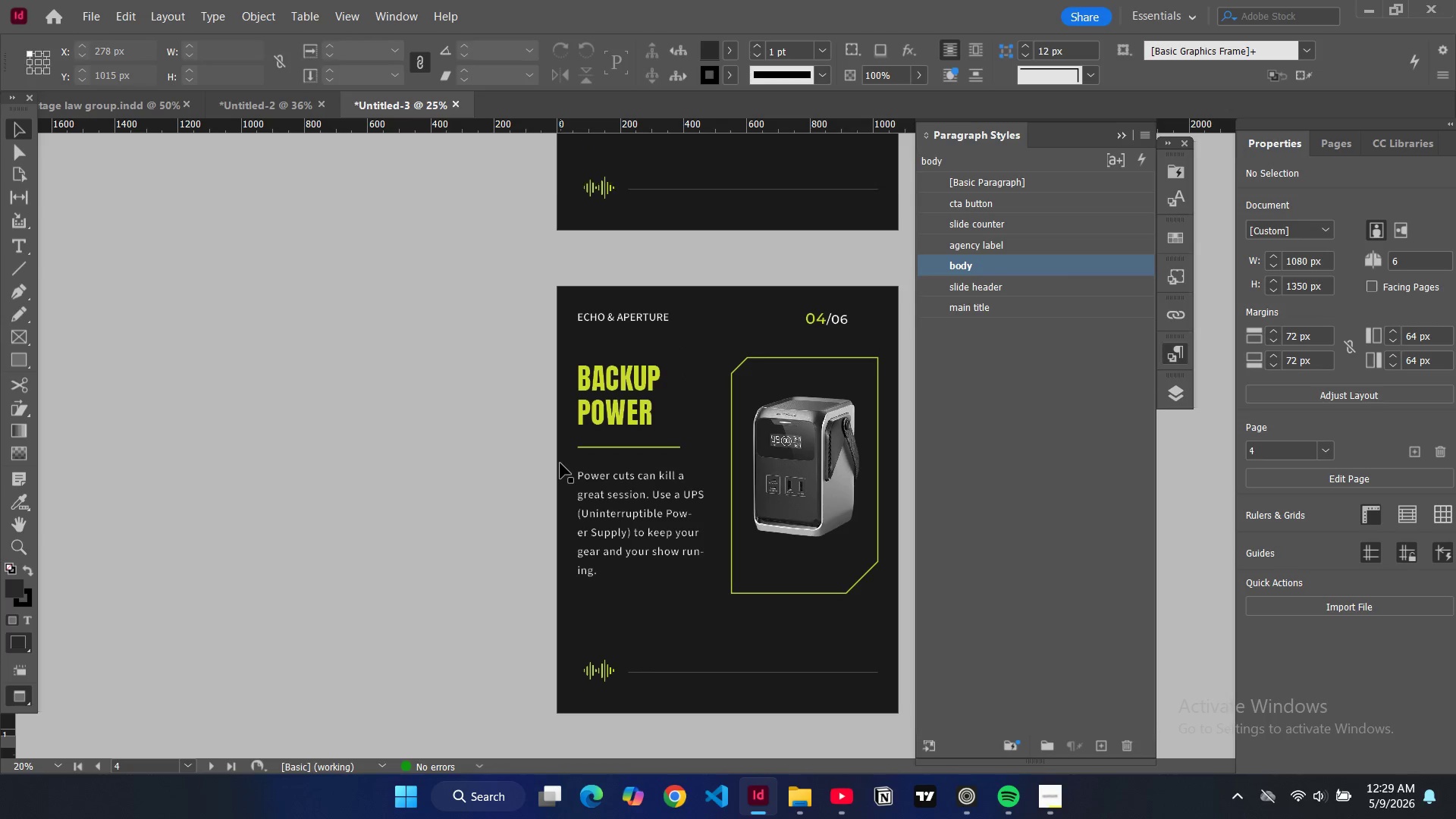 
scroll: coordinate [561, 463], scroll_direction: up, amount: 8.0
 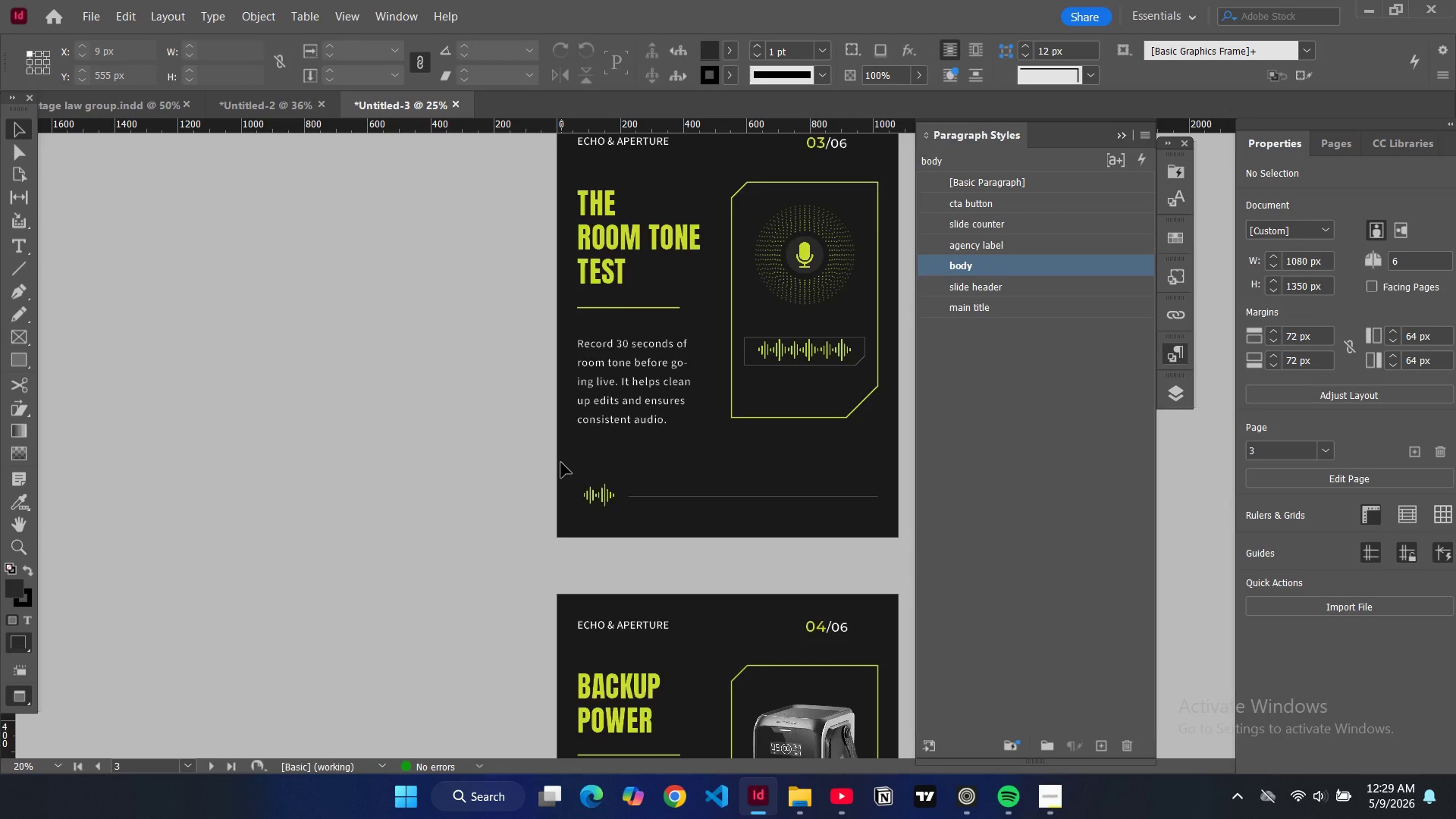 
scroll: coordinate [563, 460], scroll_direction: down, amount: 8.0
 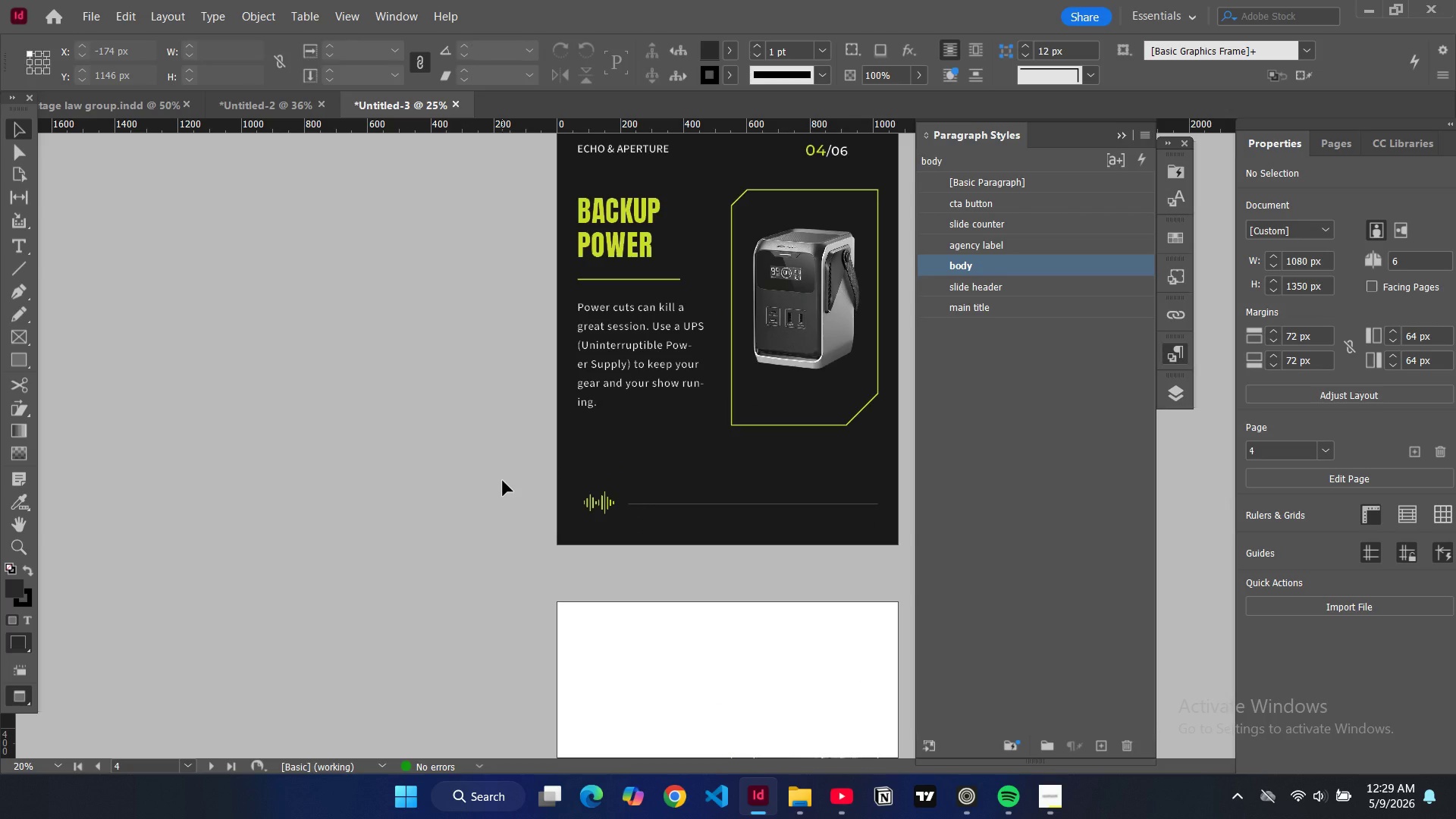 
wait(11.43)
 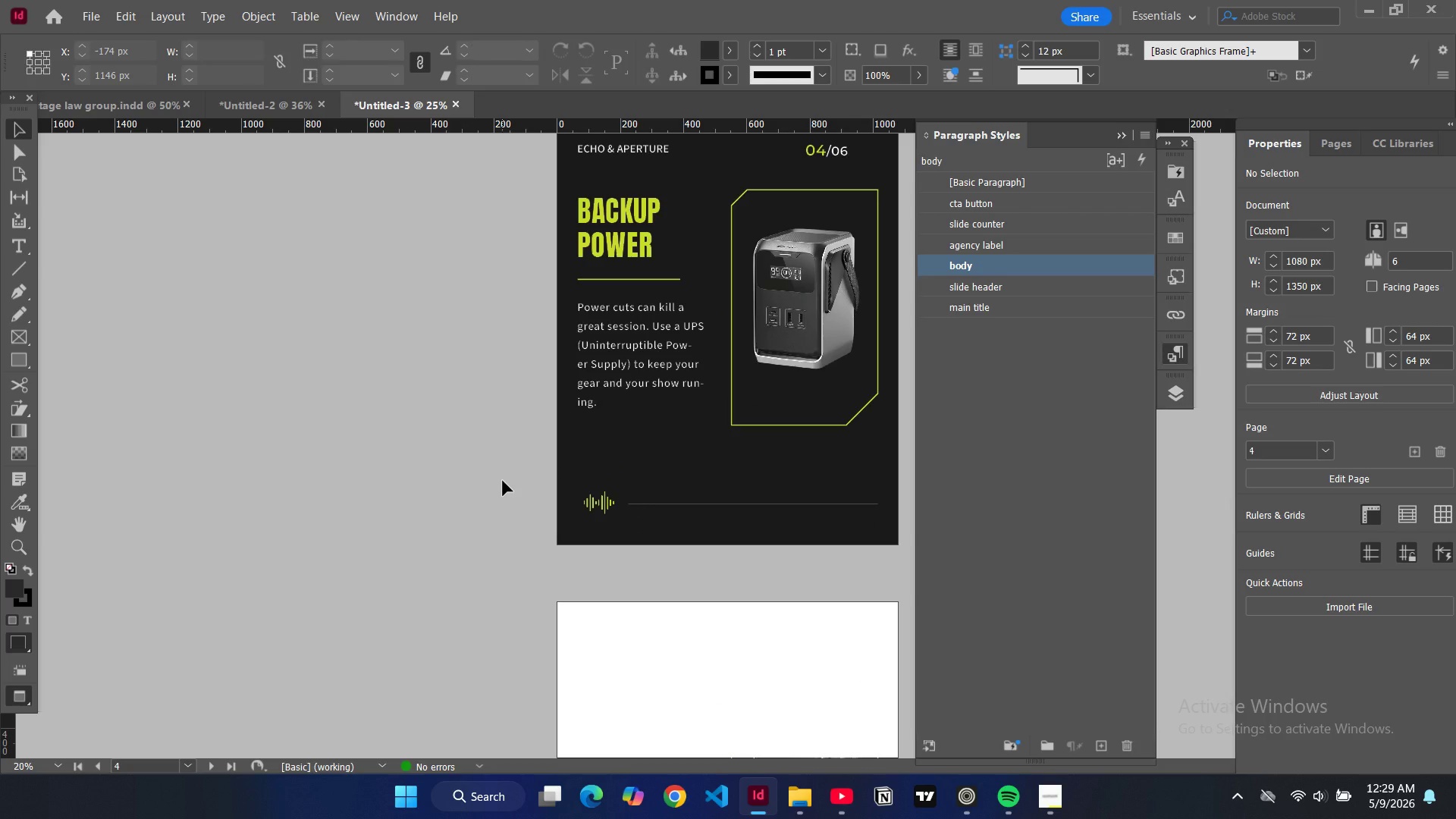 
scroll: coordinate [703, 394], scroll_direction: up, amount: 15.0
 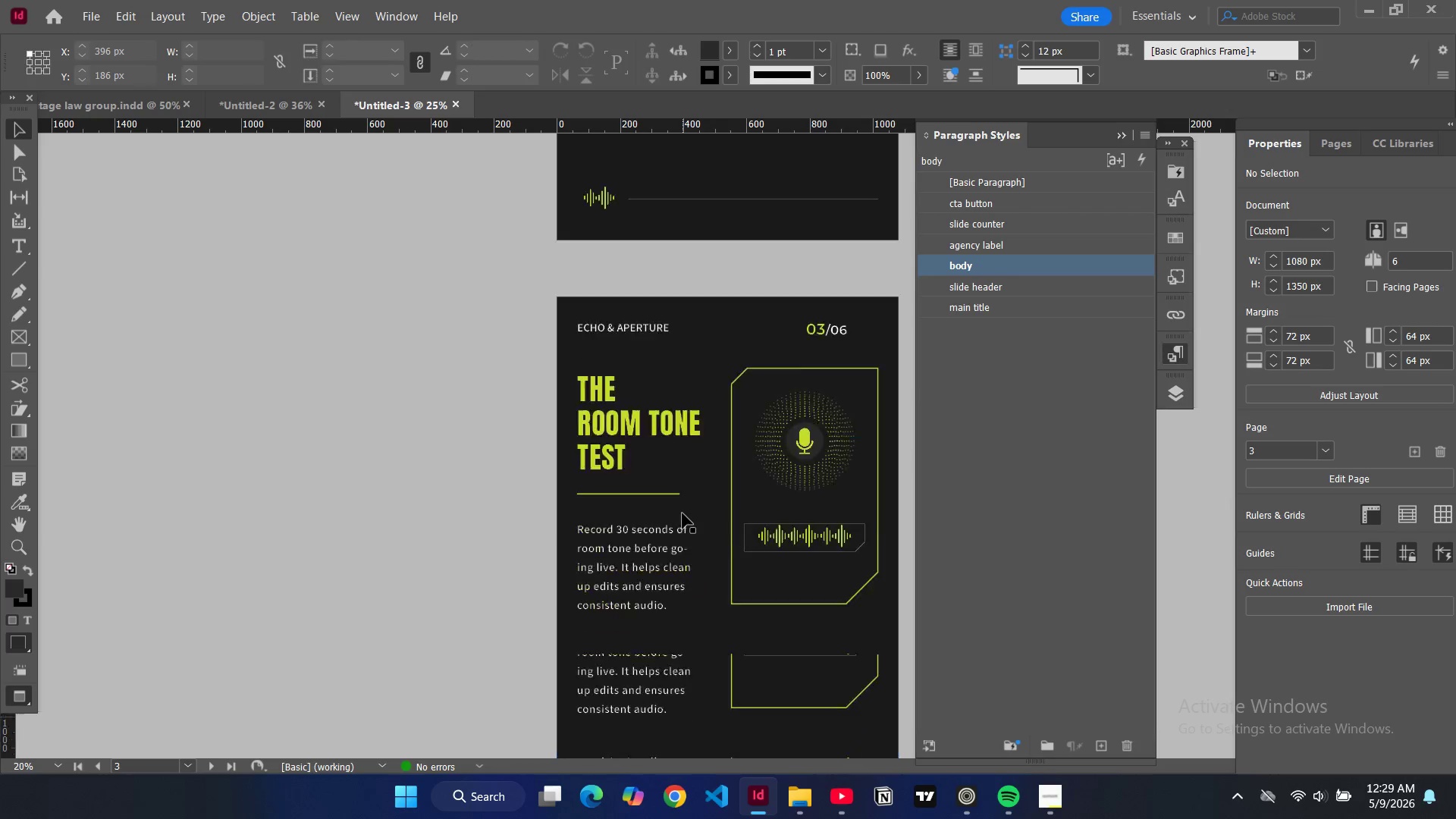 
scroll: coordinate [682, 511], scroll_direction: down, amount: 11.0
 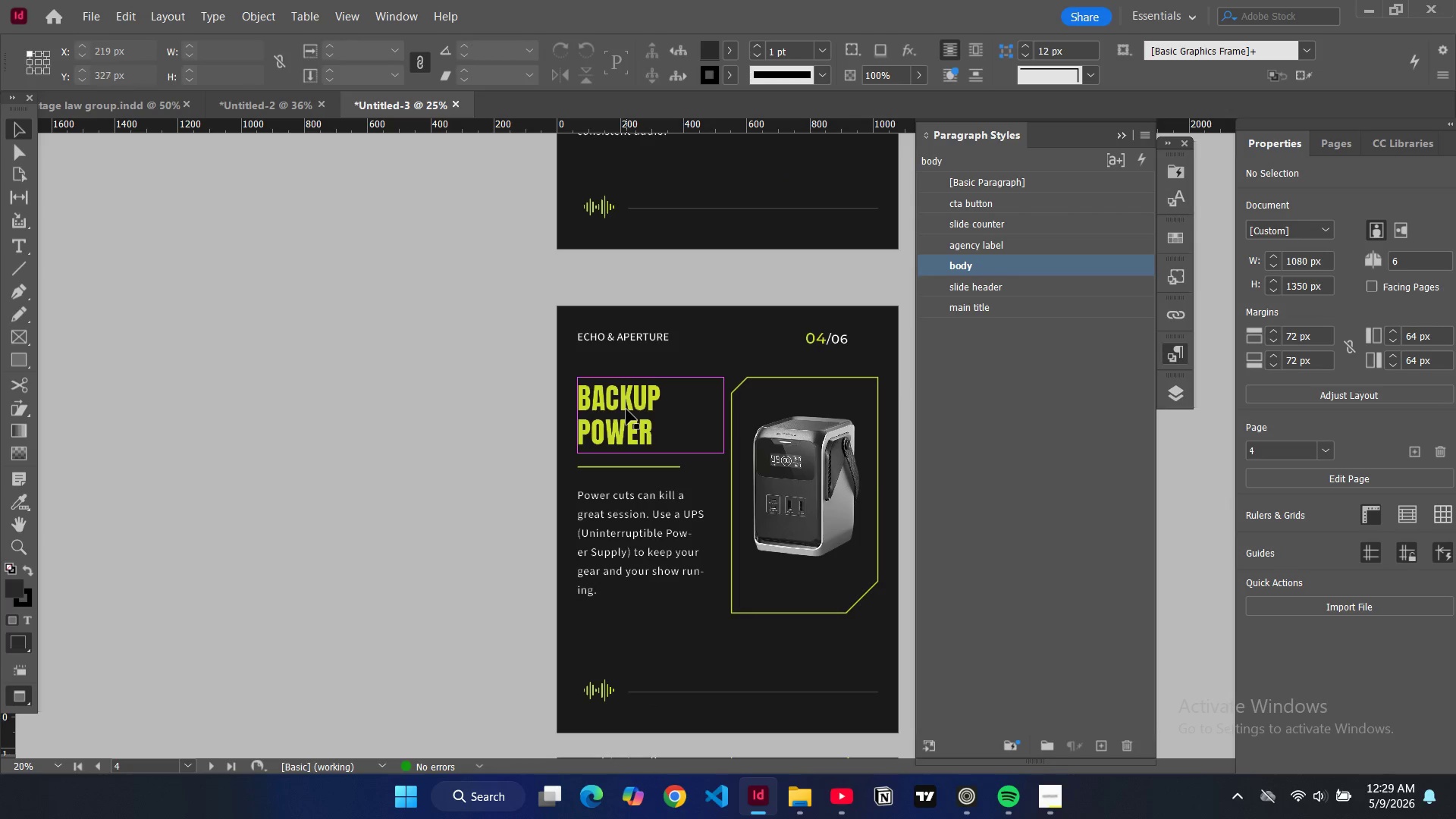 
left_click([626, 410])
 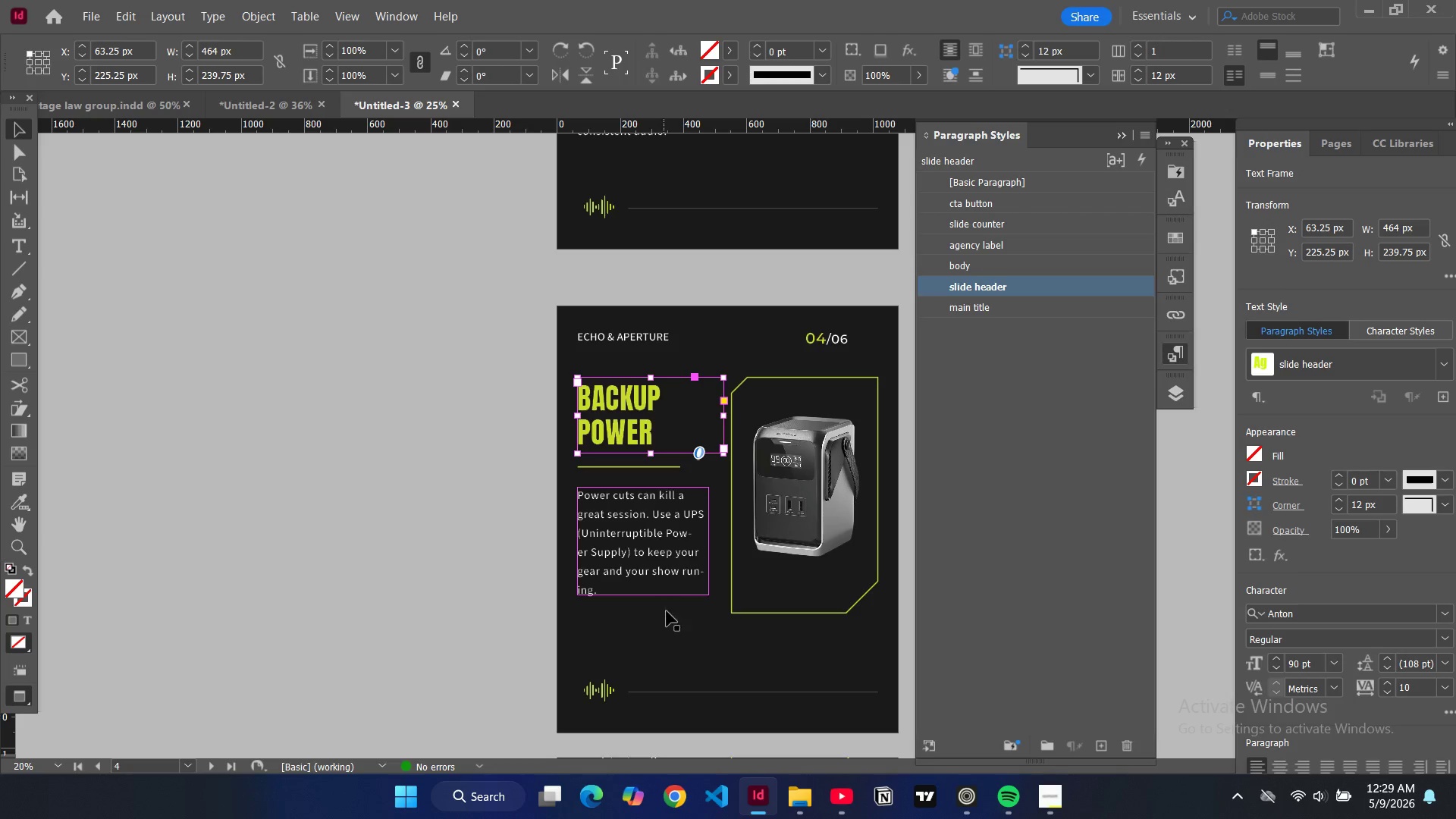 
left_click([672, 635])
 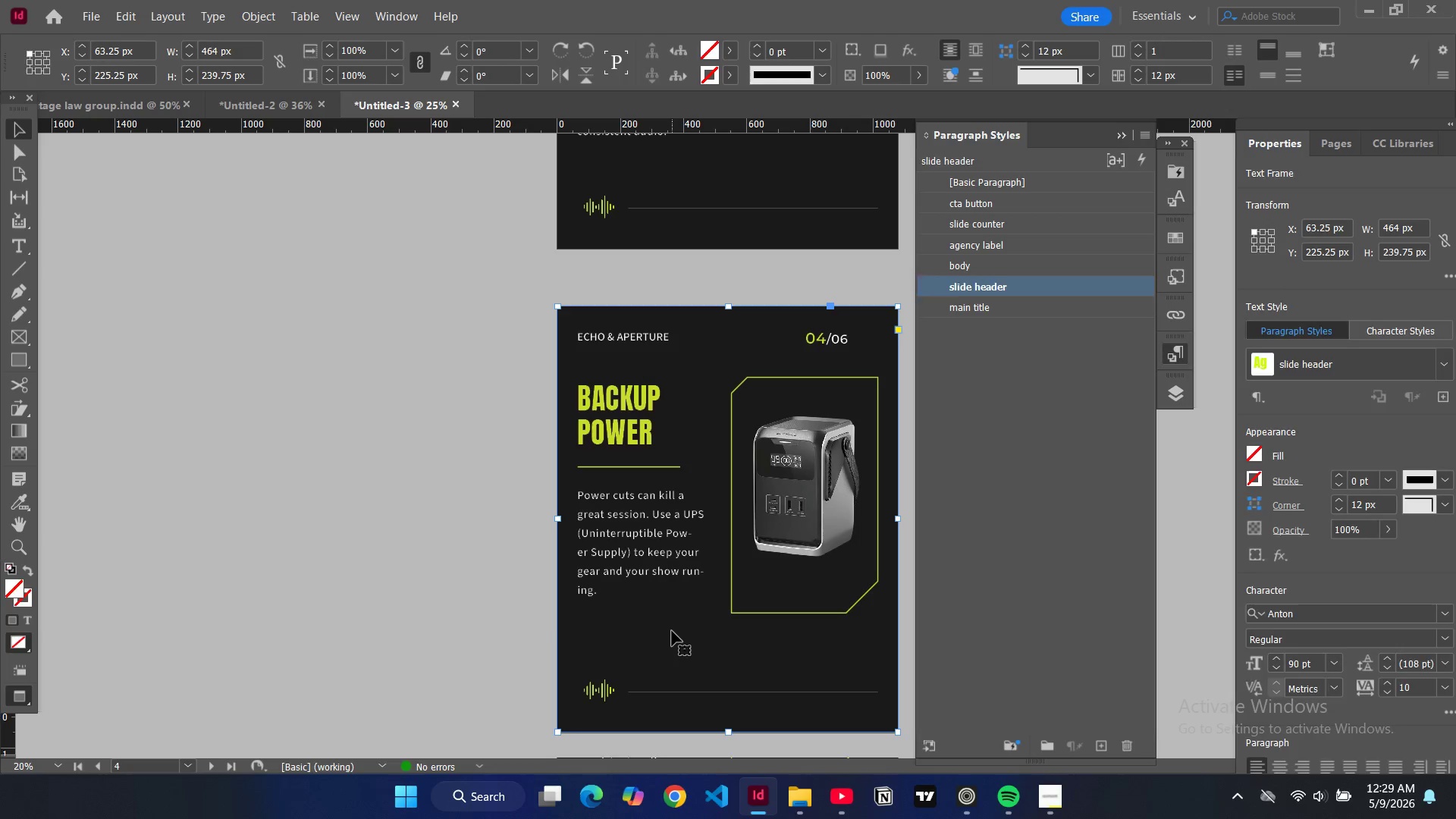 
key(Control+V)
 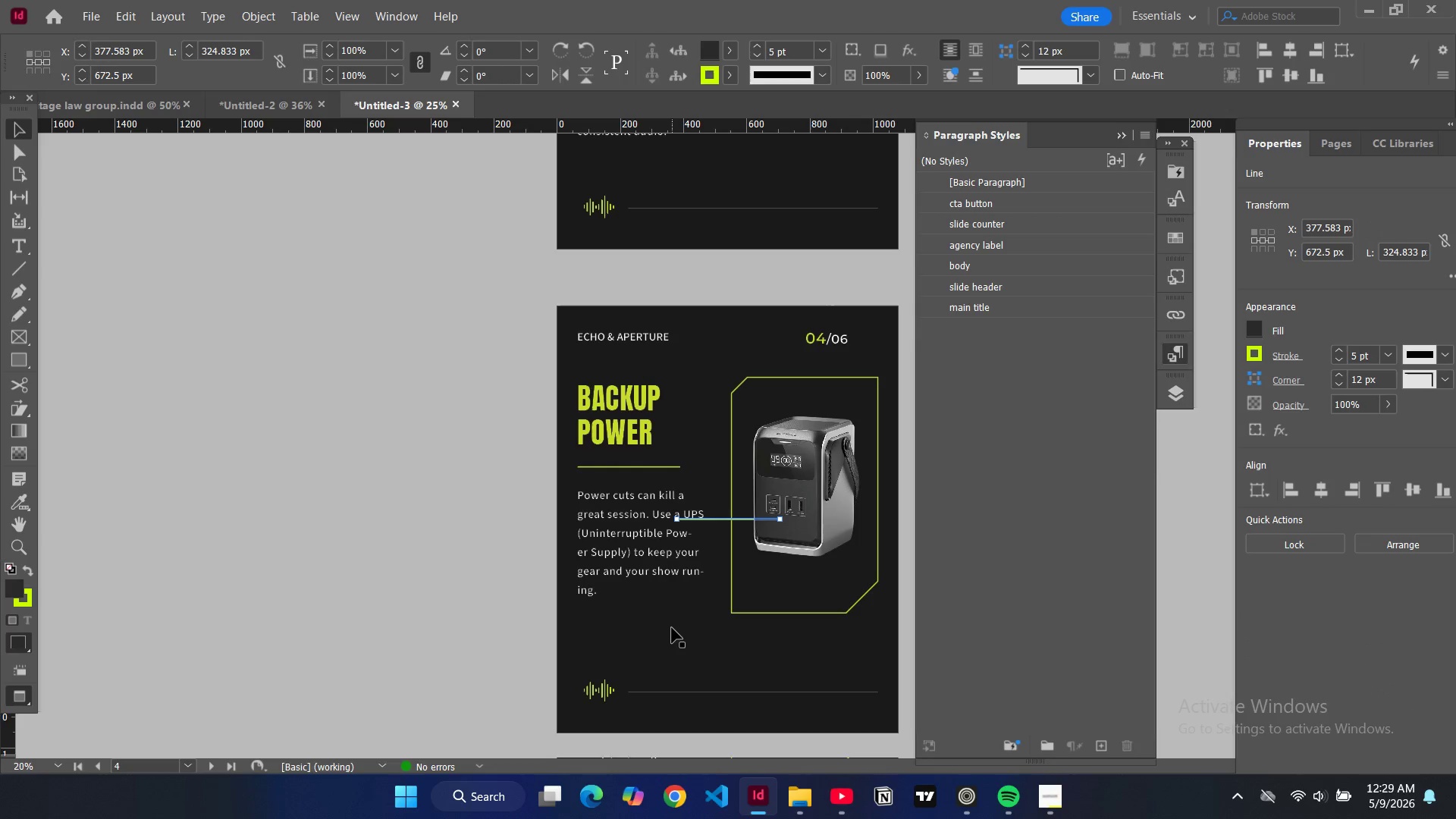 
key(Control+Z)
 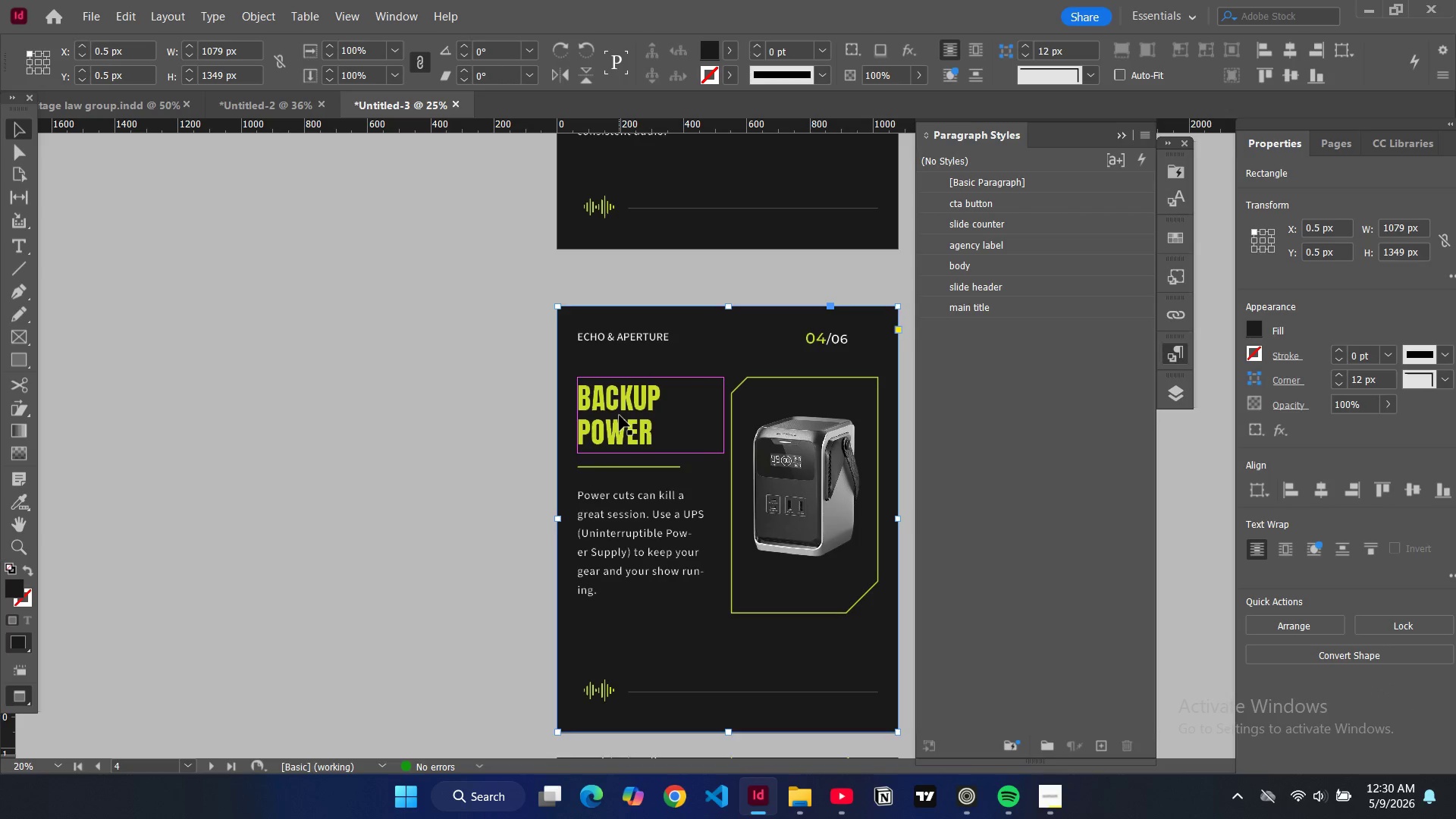 
left_click([620, 416])
 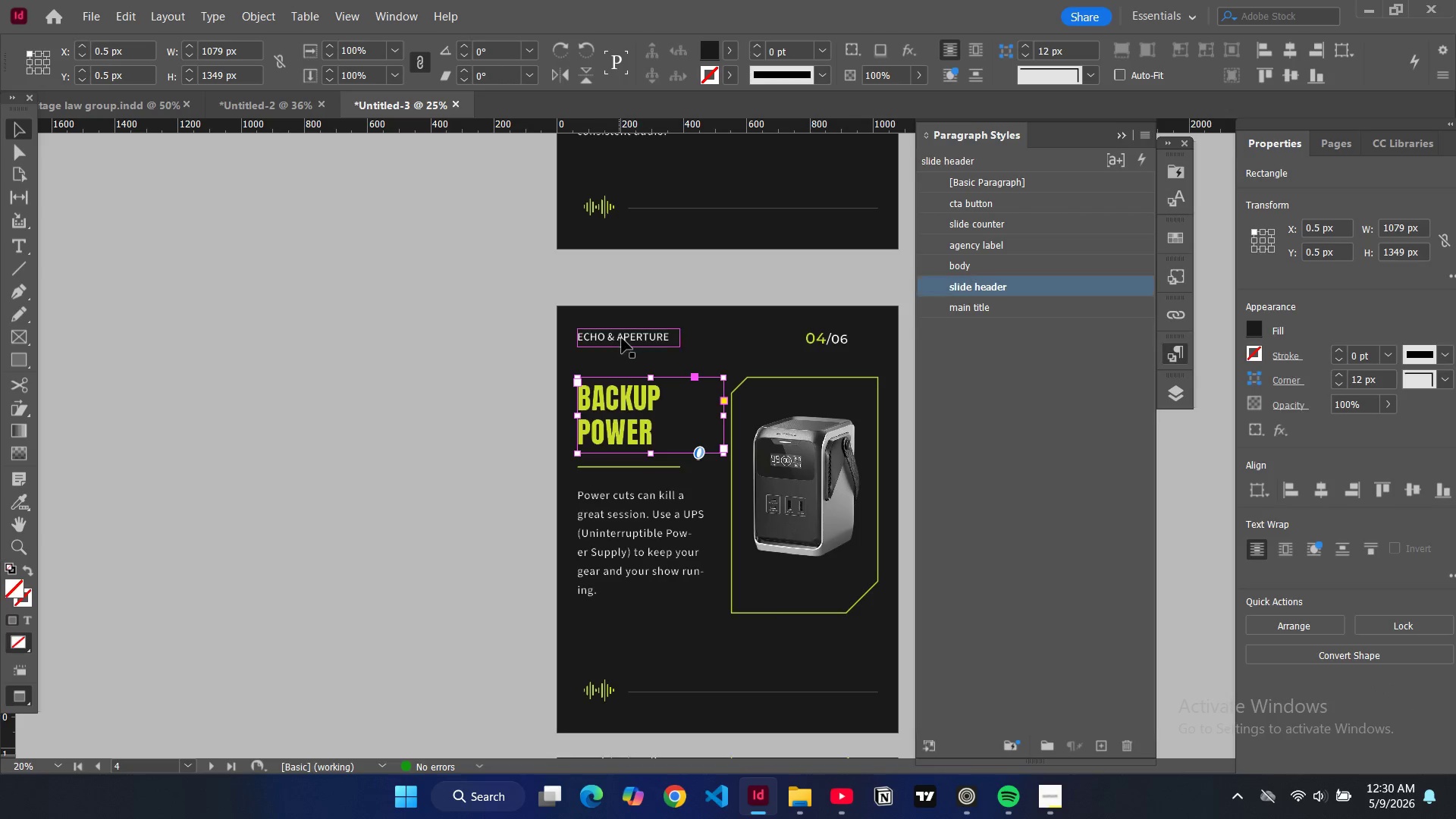 
hold_key(key=ControlLeft, duration=11.44)
hold_key(key=ShiftLeft, duration=1.52)
left_click([622, 338])
 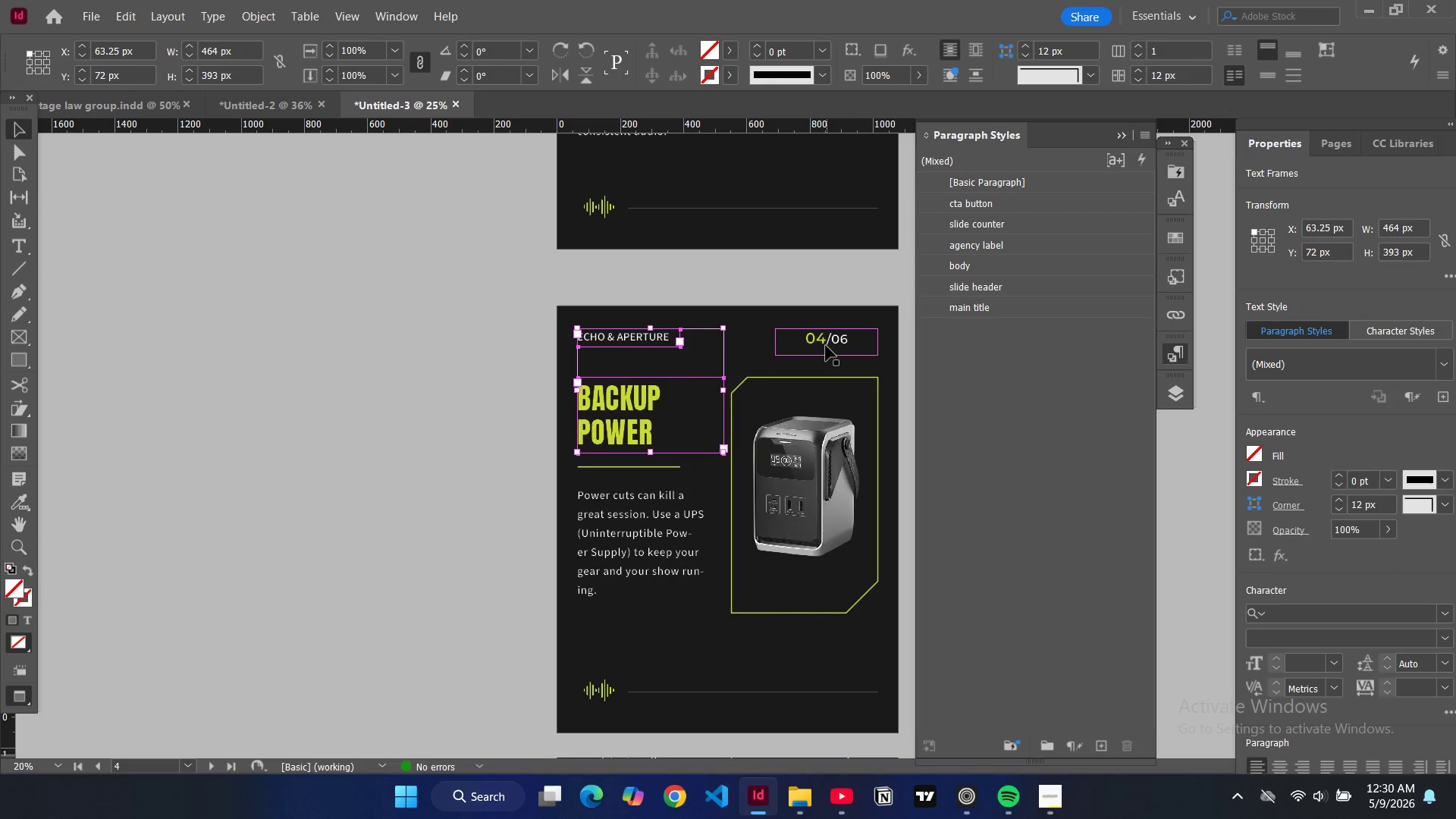 
left_click([826, 346])
 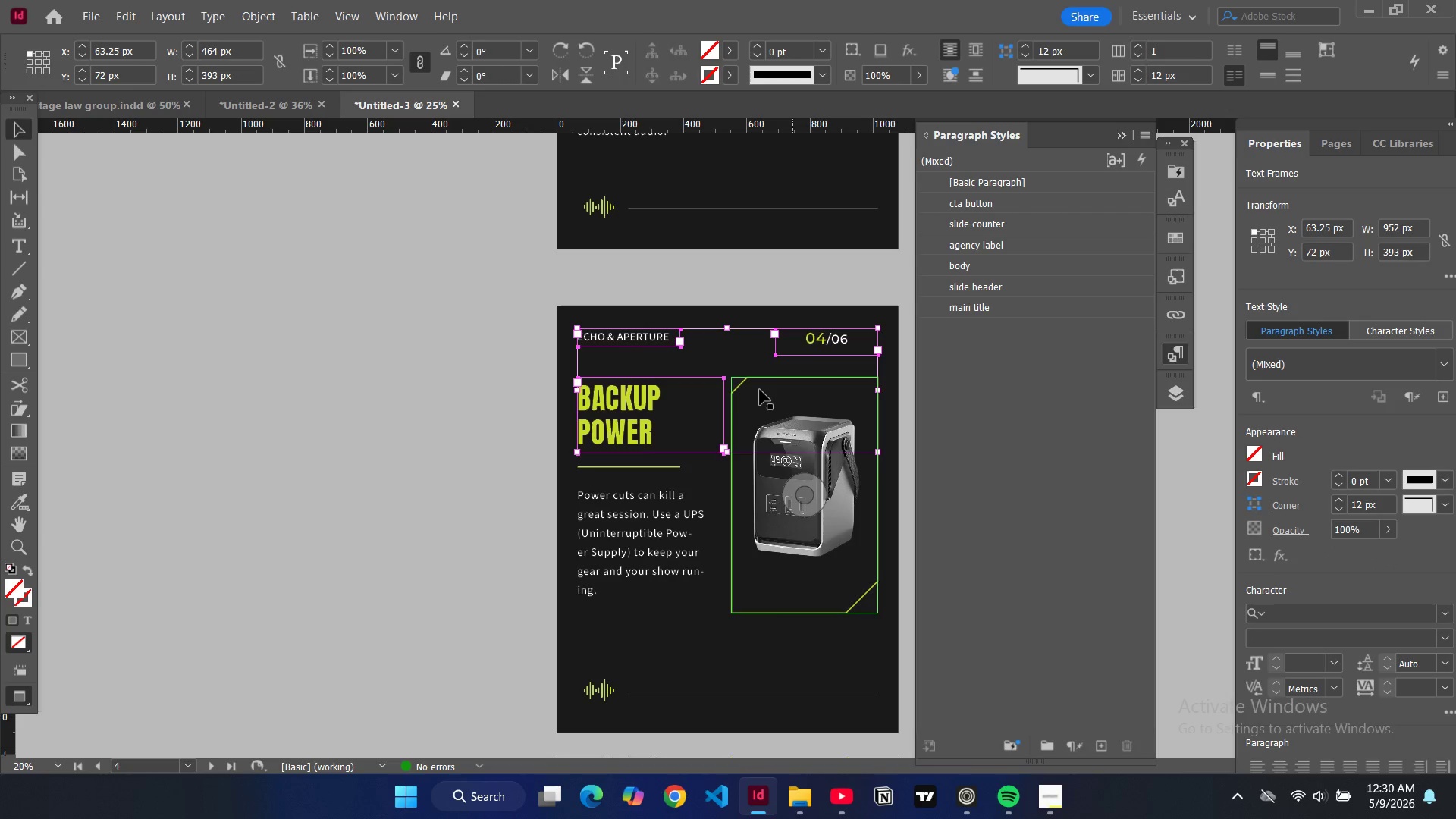 
hold_key(key=ShiftLeft, duration=1.51)
left_click([756, 388])
 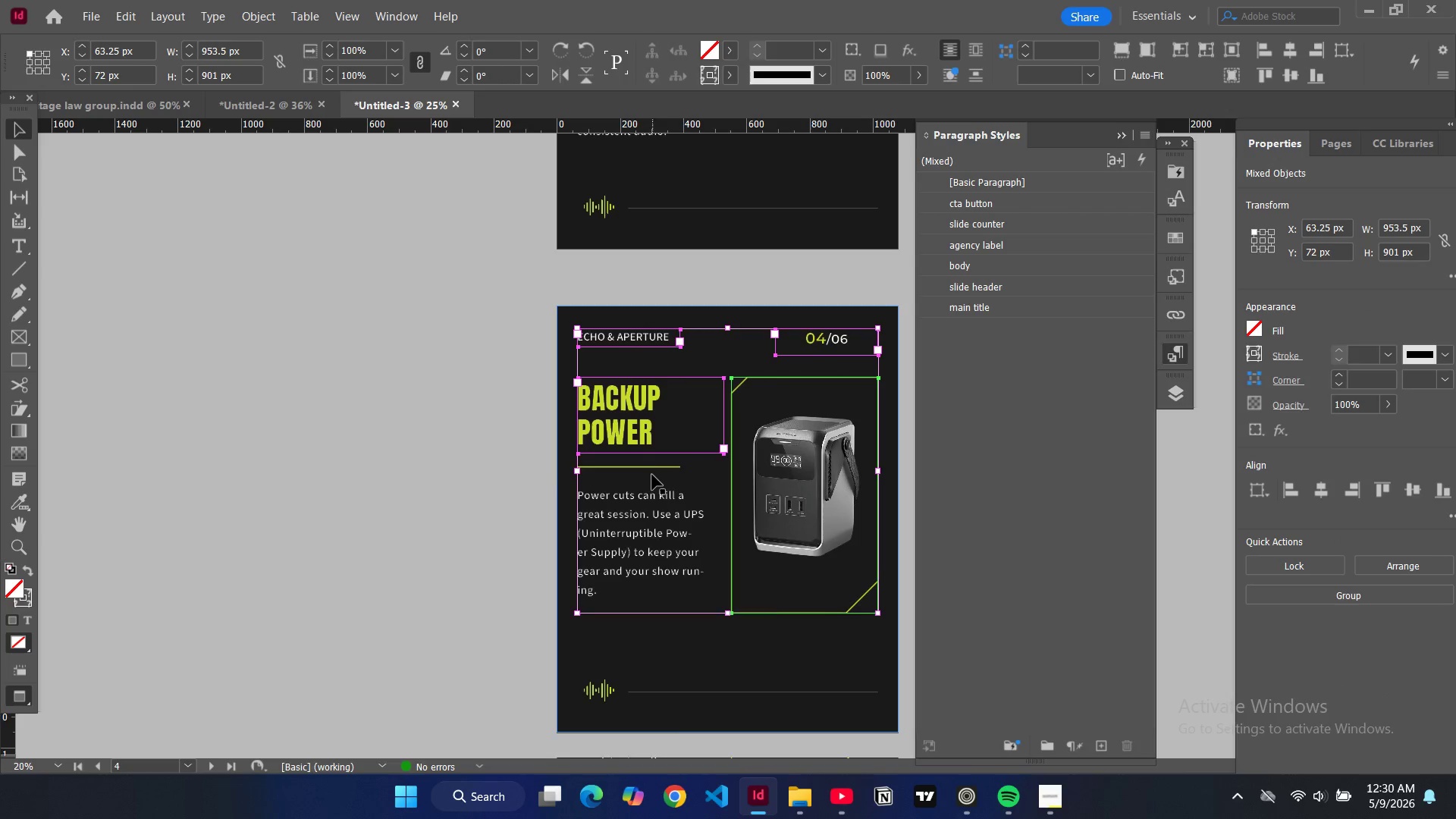 
hold_key(key=ShiftLeft, duration=1.5)
left_click([651, 468])
 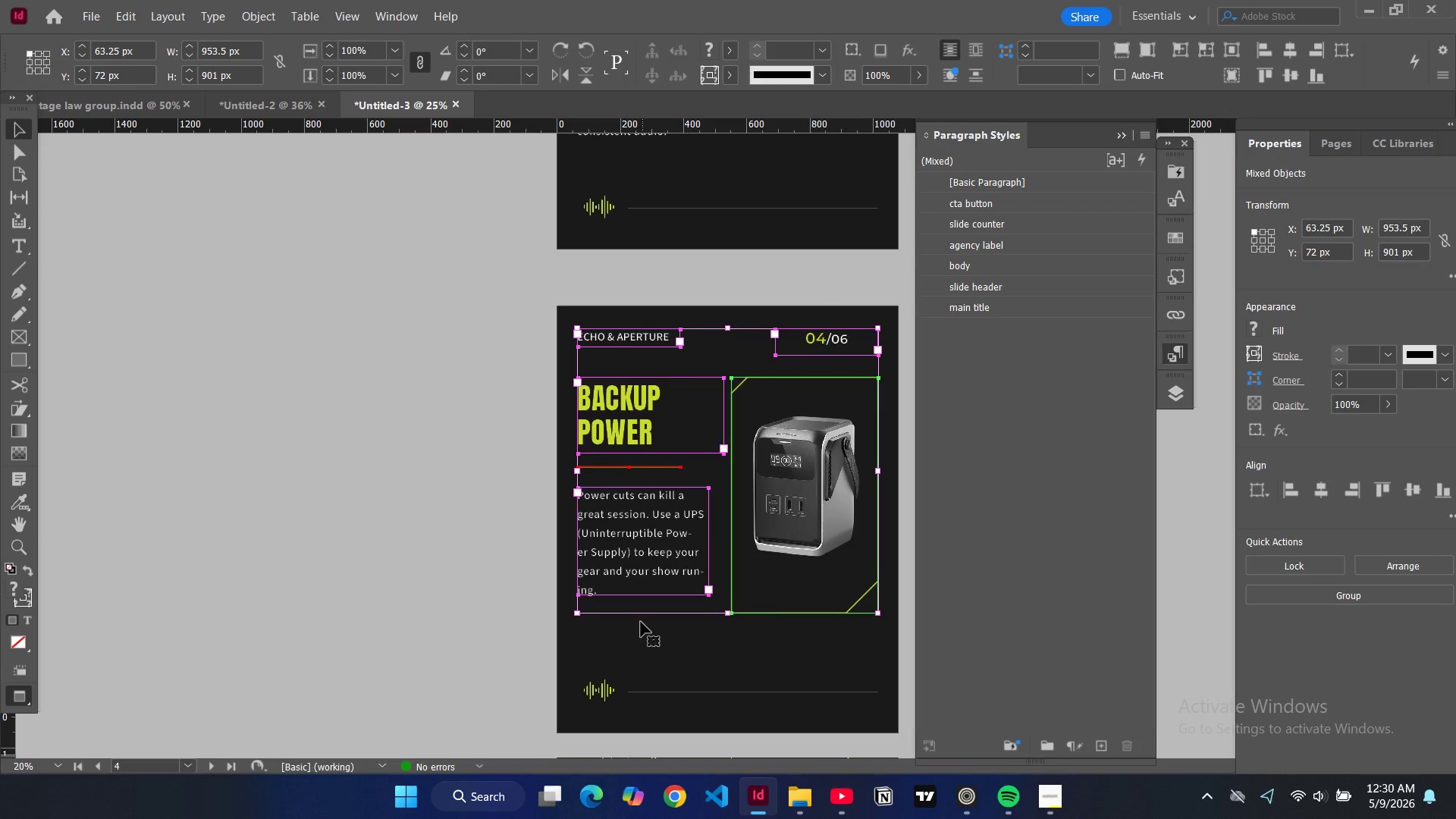 
hold_key(key=ShiftLeft, duration=1.52)
left_click([602, 685])
 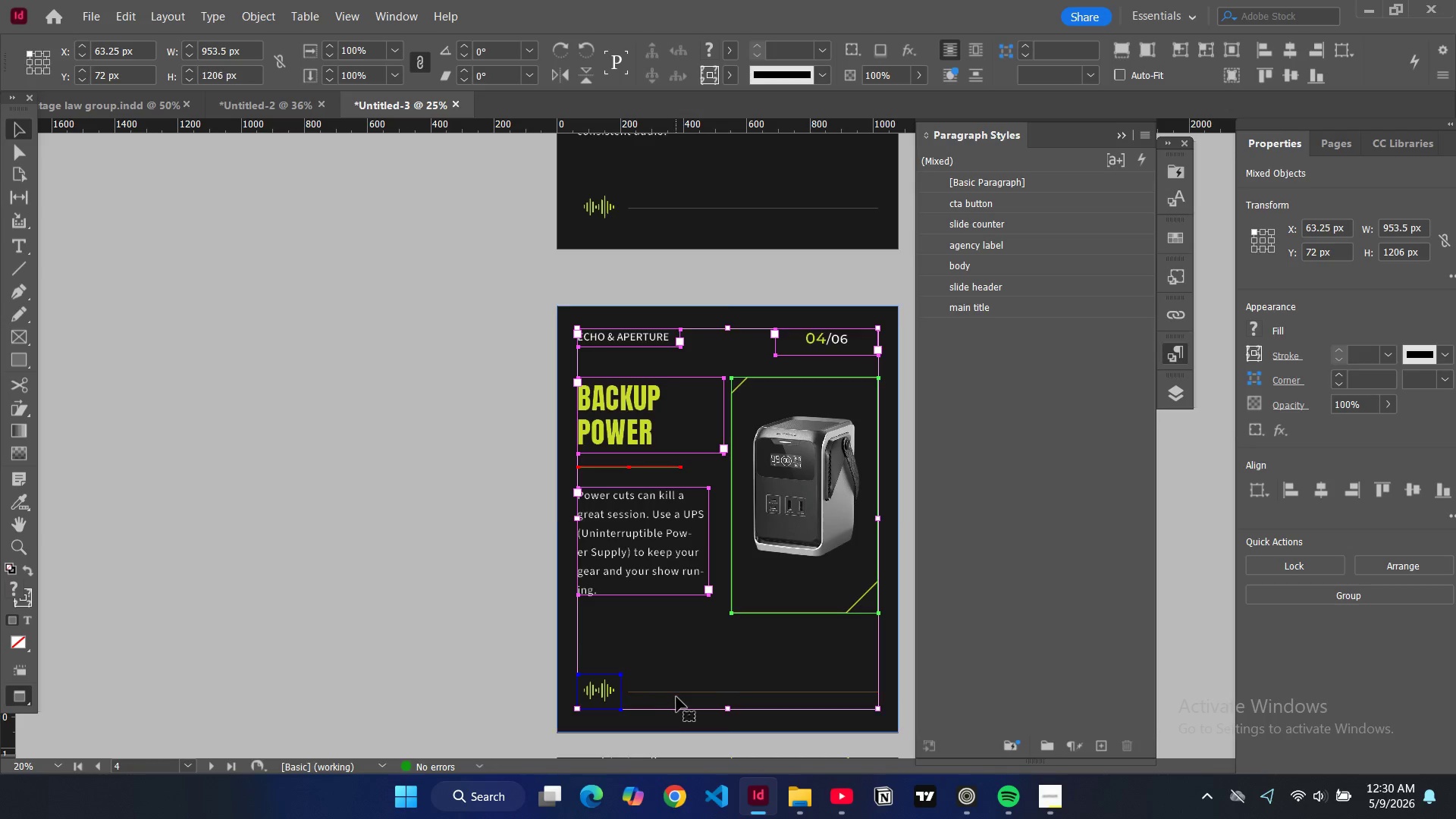 
left_click([676, 697])
 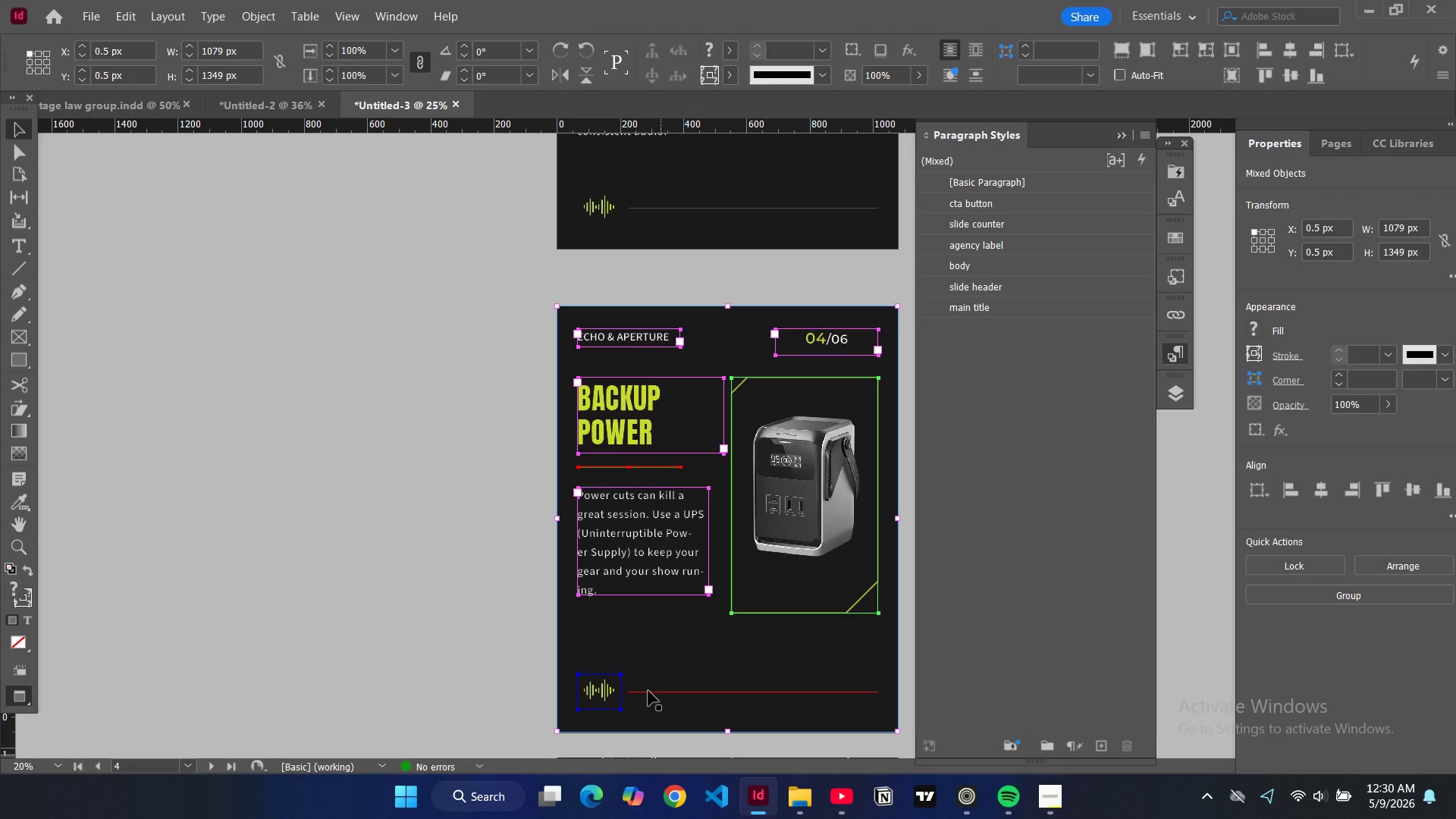 
hold_key(key=ShiftLeft, duration=0.55)
 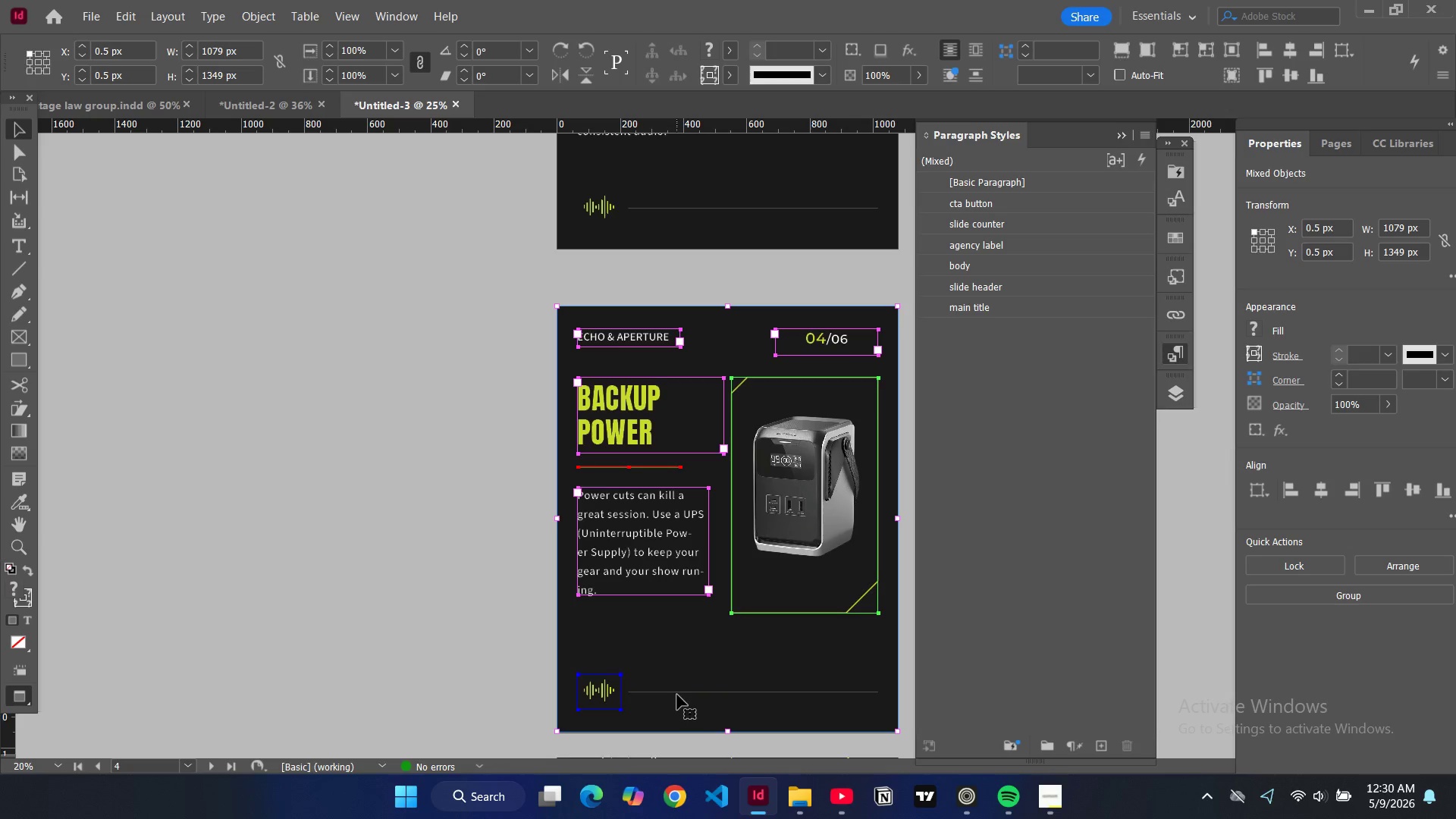 
hold_key(key=ShiftLeft, duration=1.52)
left_click([677, 695])
 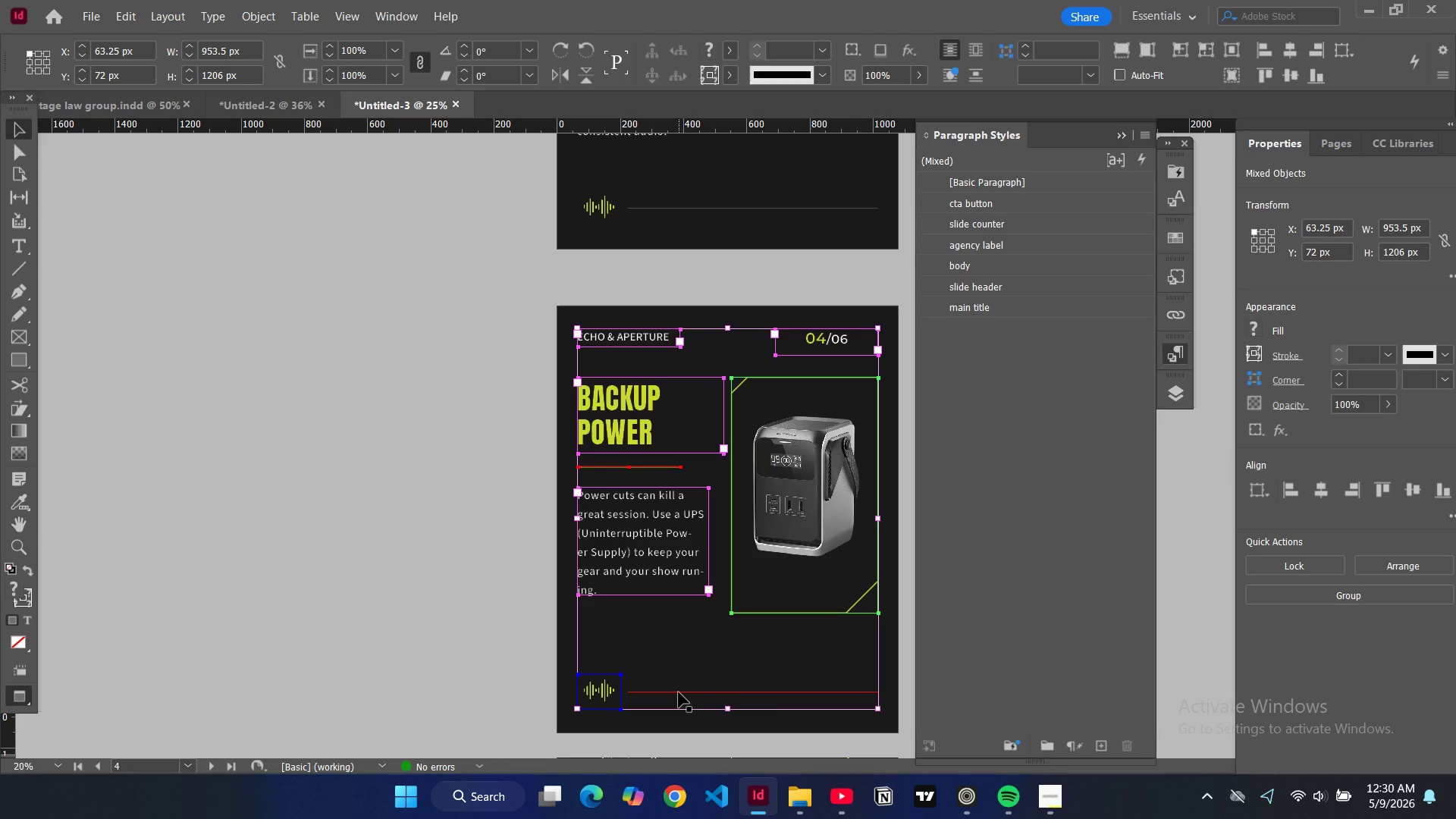 
hold_key(key=ShiftLeft, duration=1.5)
 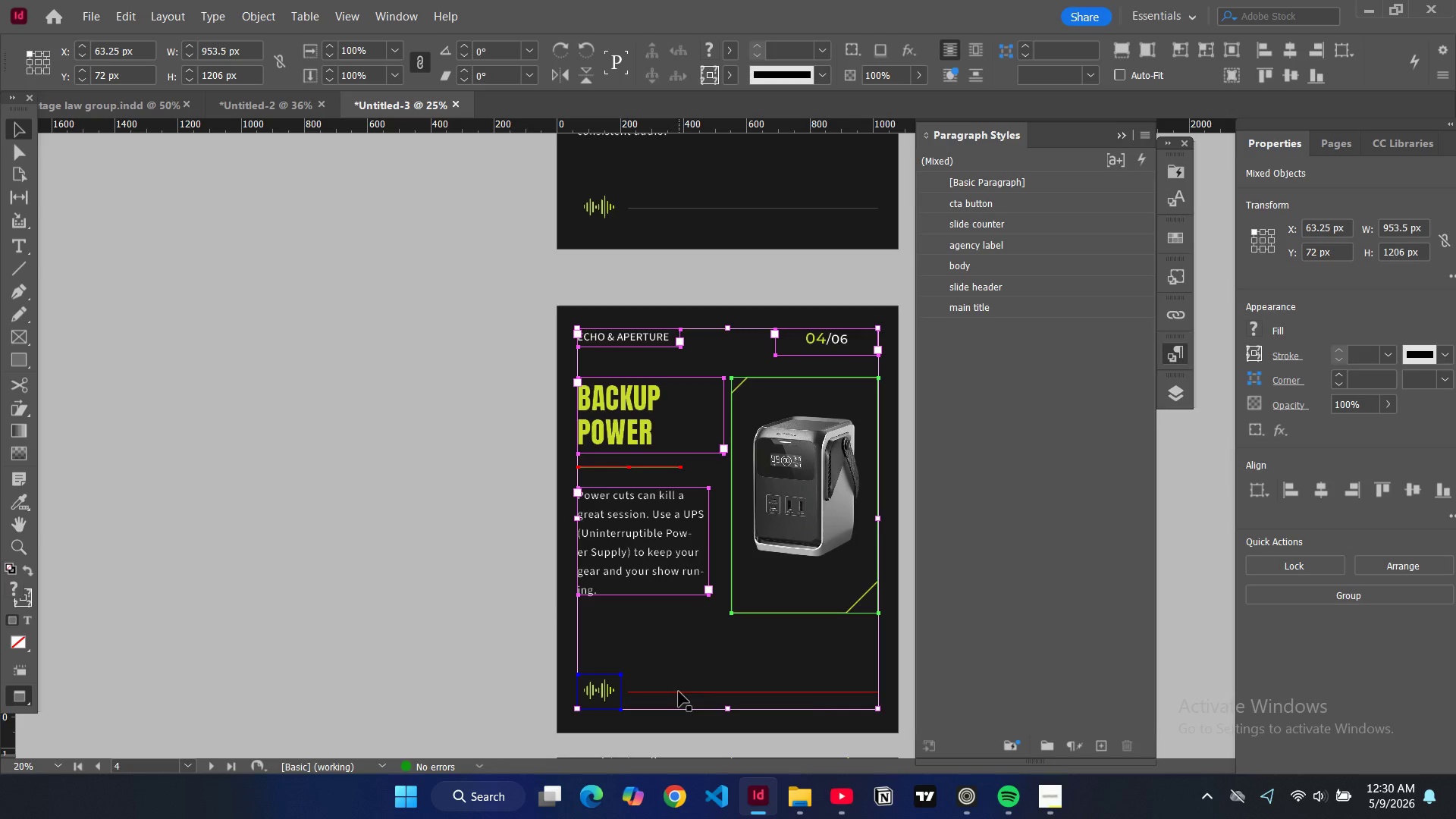 
hold_key(key=ShiftLeft, duration=0.81)
 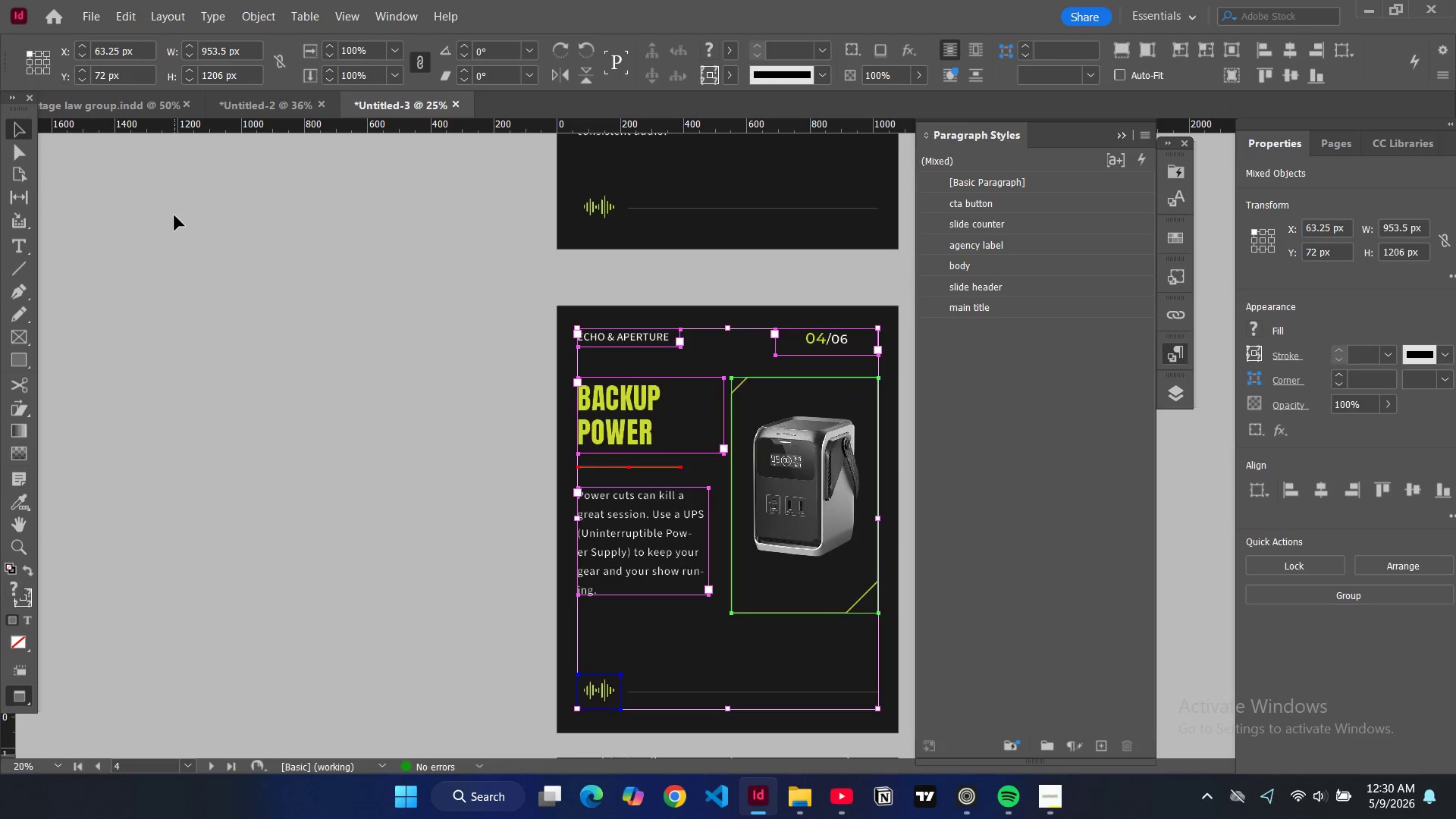 
left_click([174, 215])
 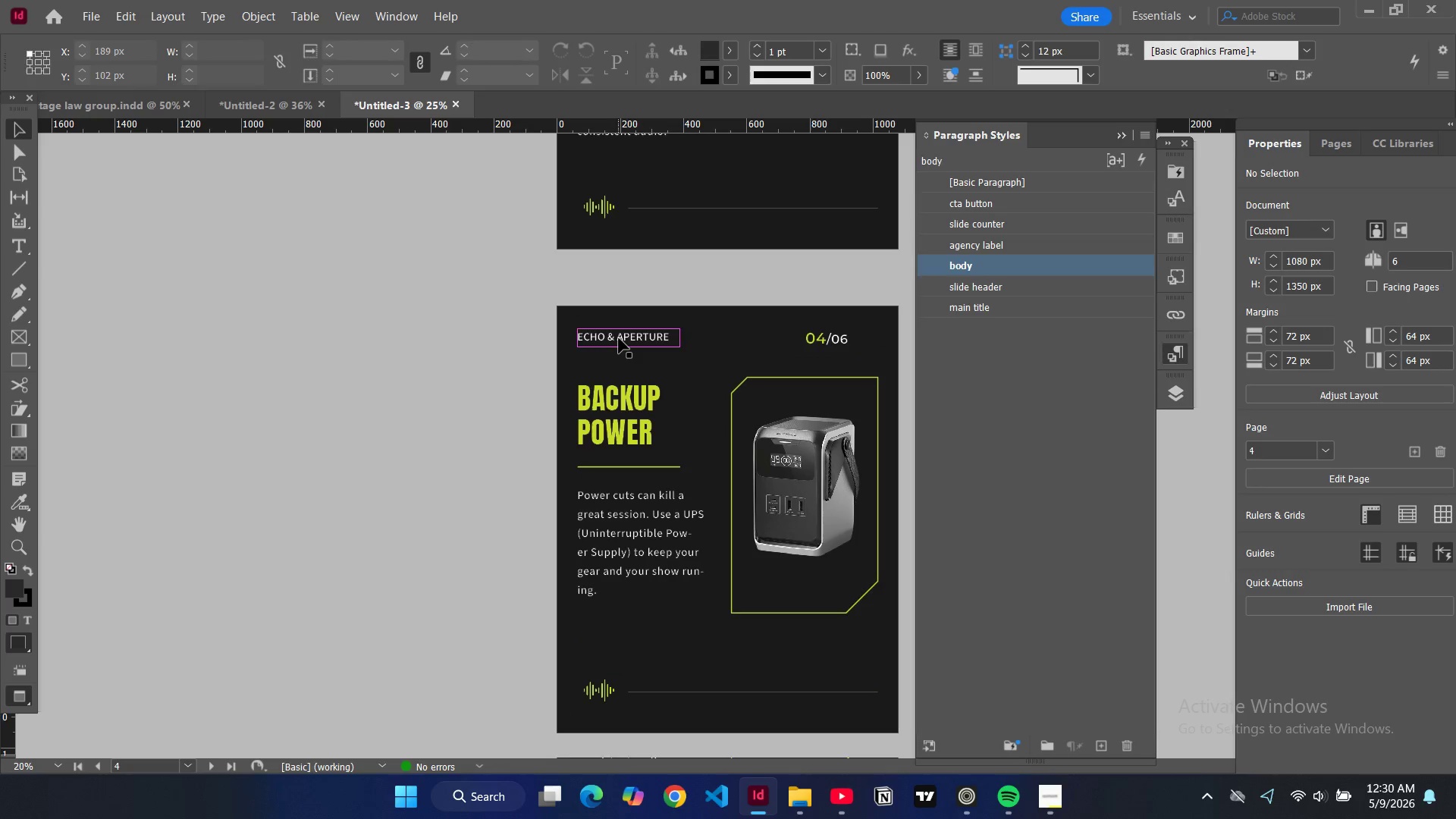 
left_click([619, 338])
 